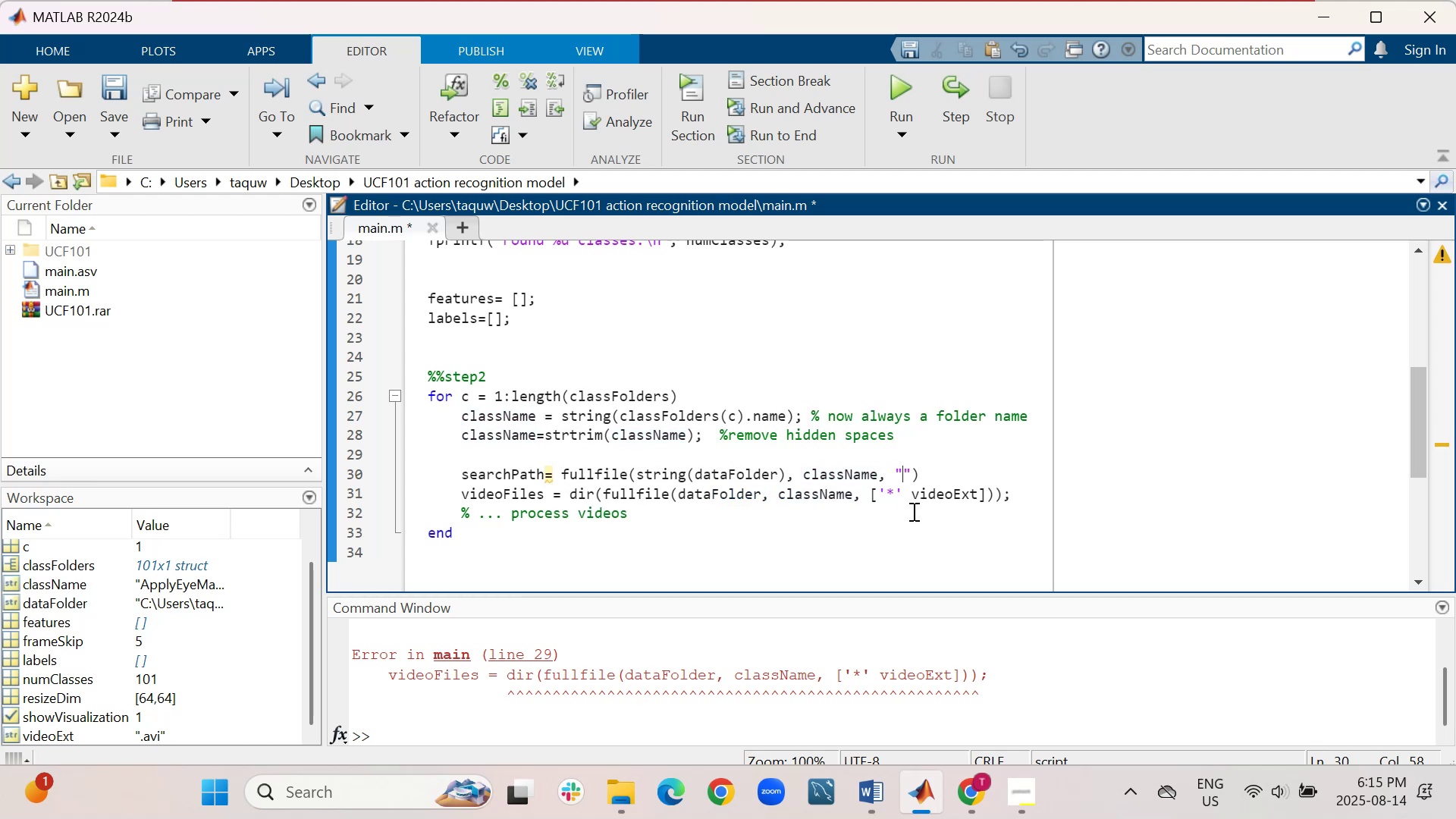 
key(Shift+8)
 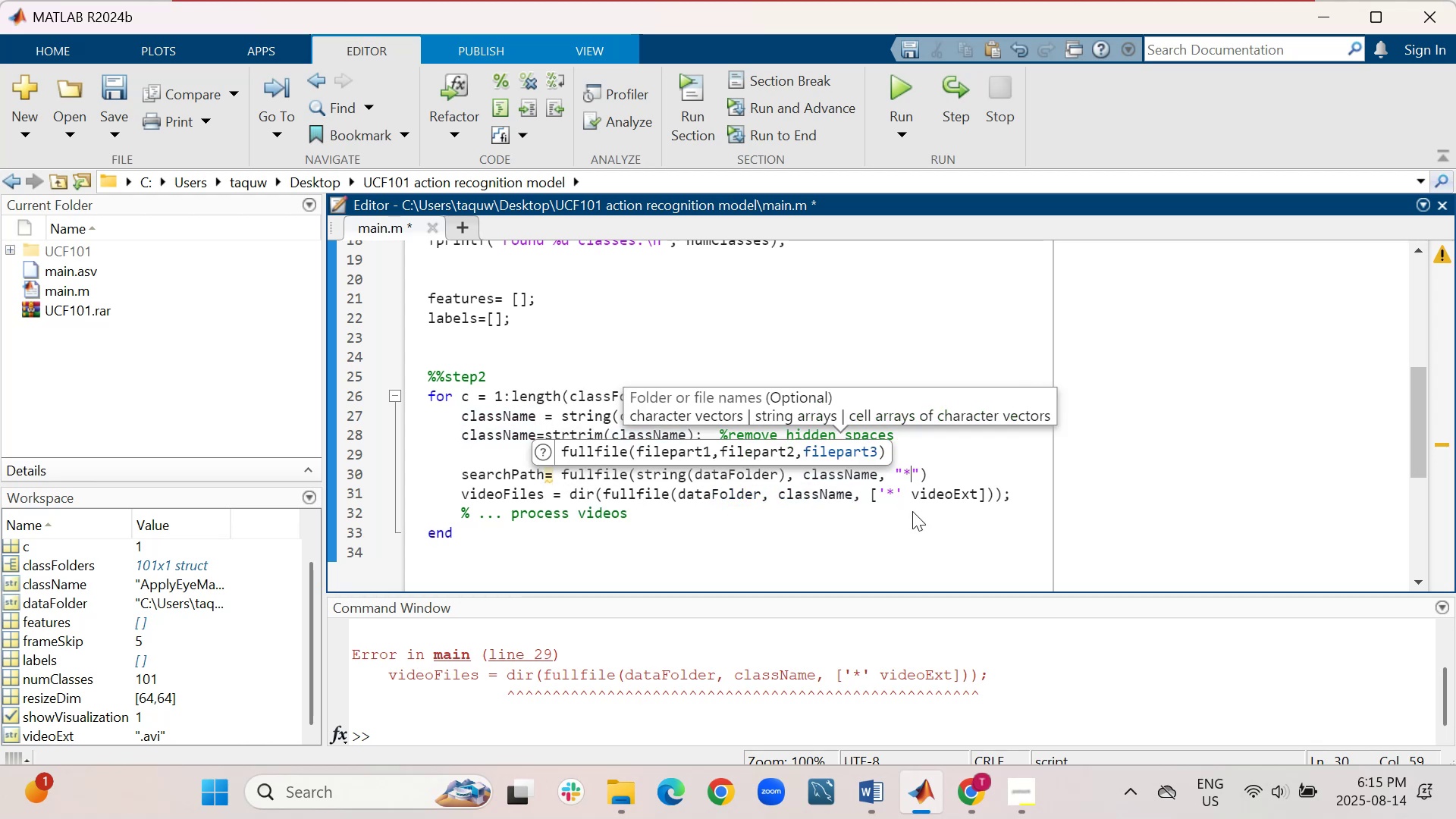 
right_click([912, 511])
 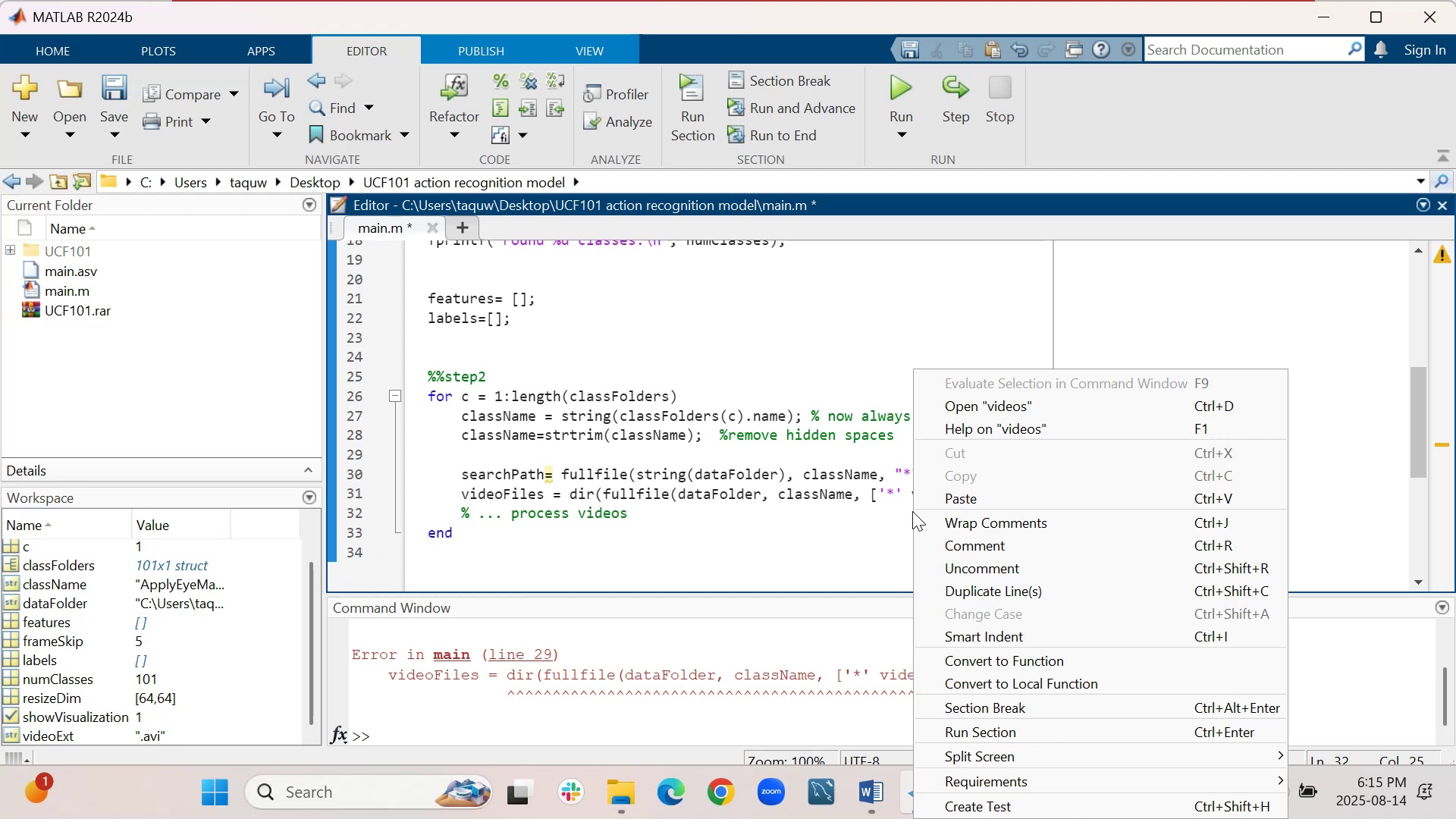 
key(ArrowRight)
 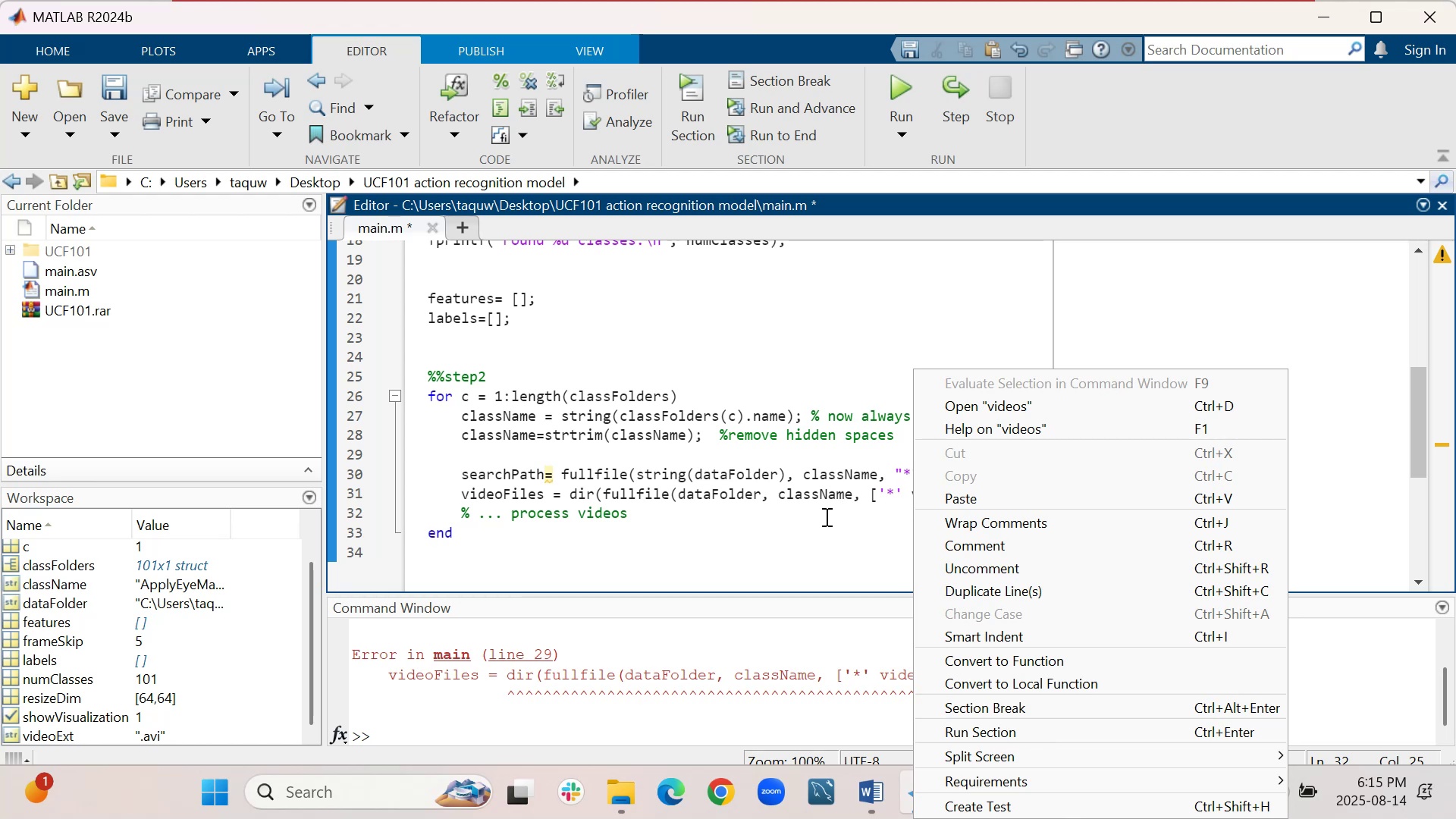 
left_click([836, 539])
 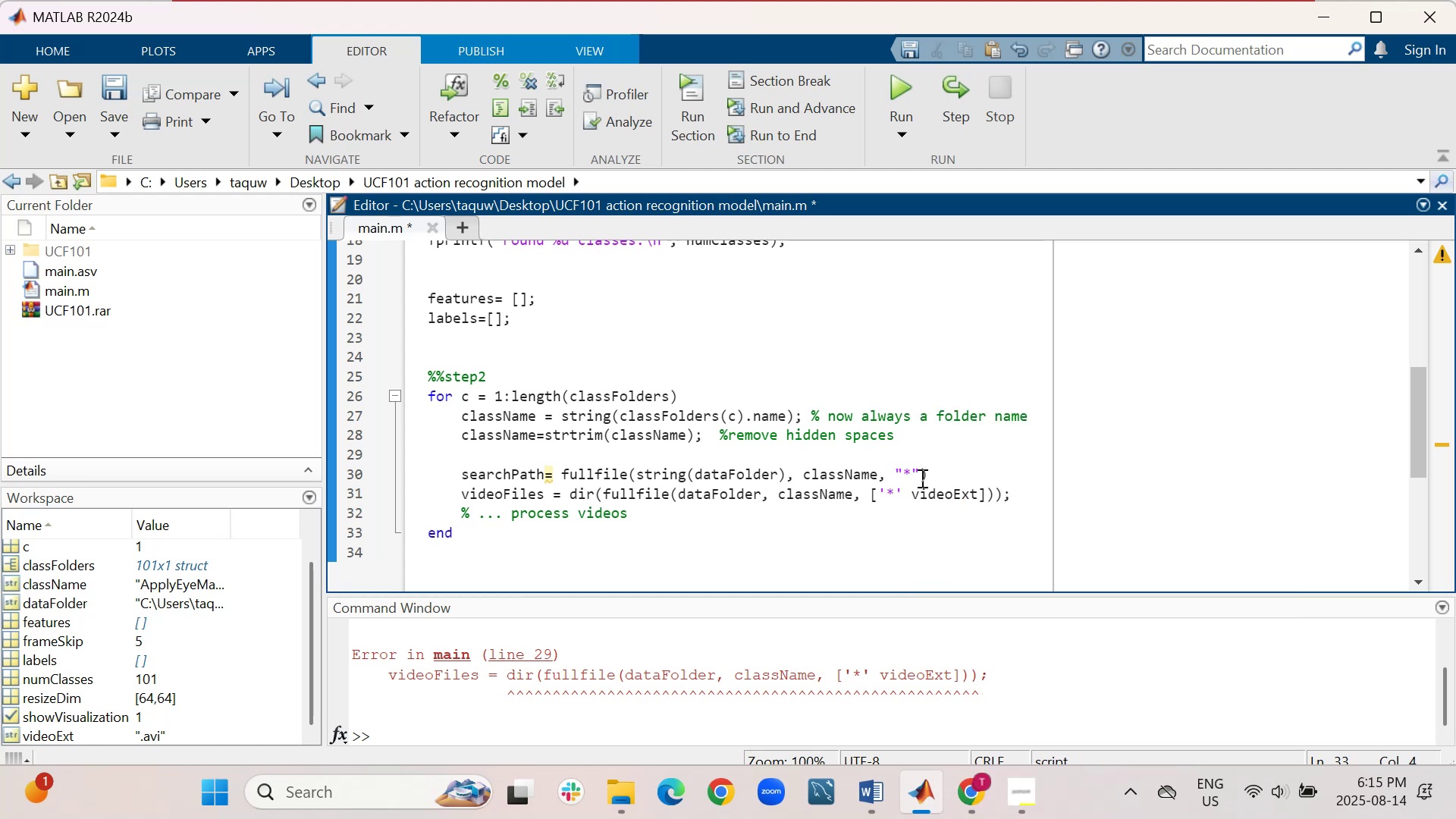 
left_click([921, 474])
 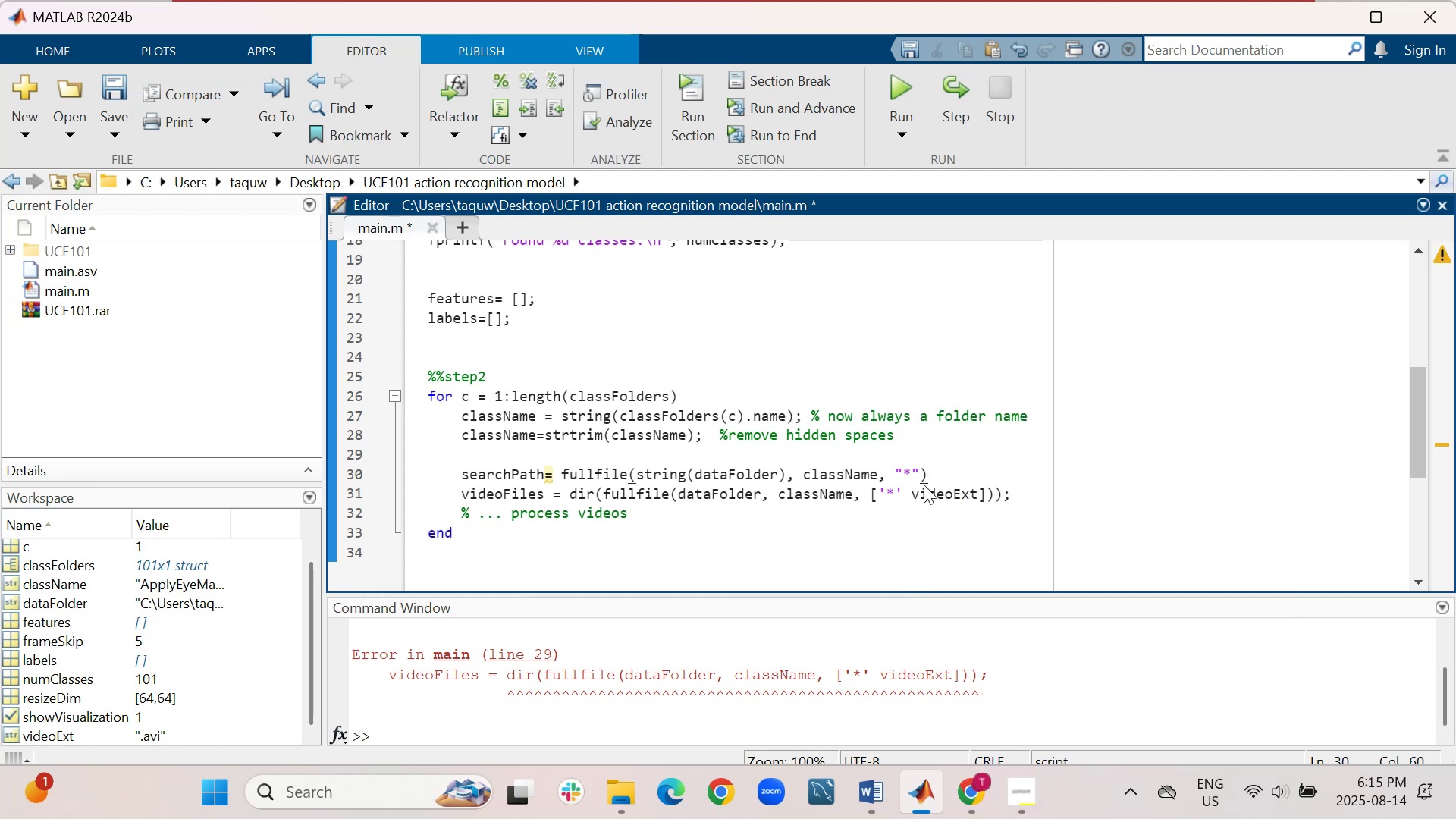 
key(Space)
 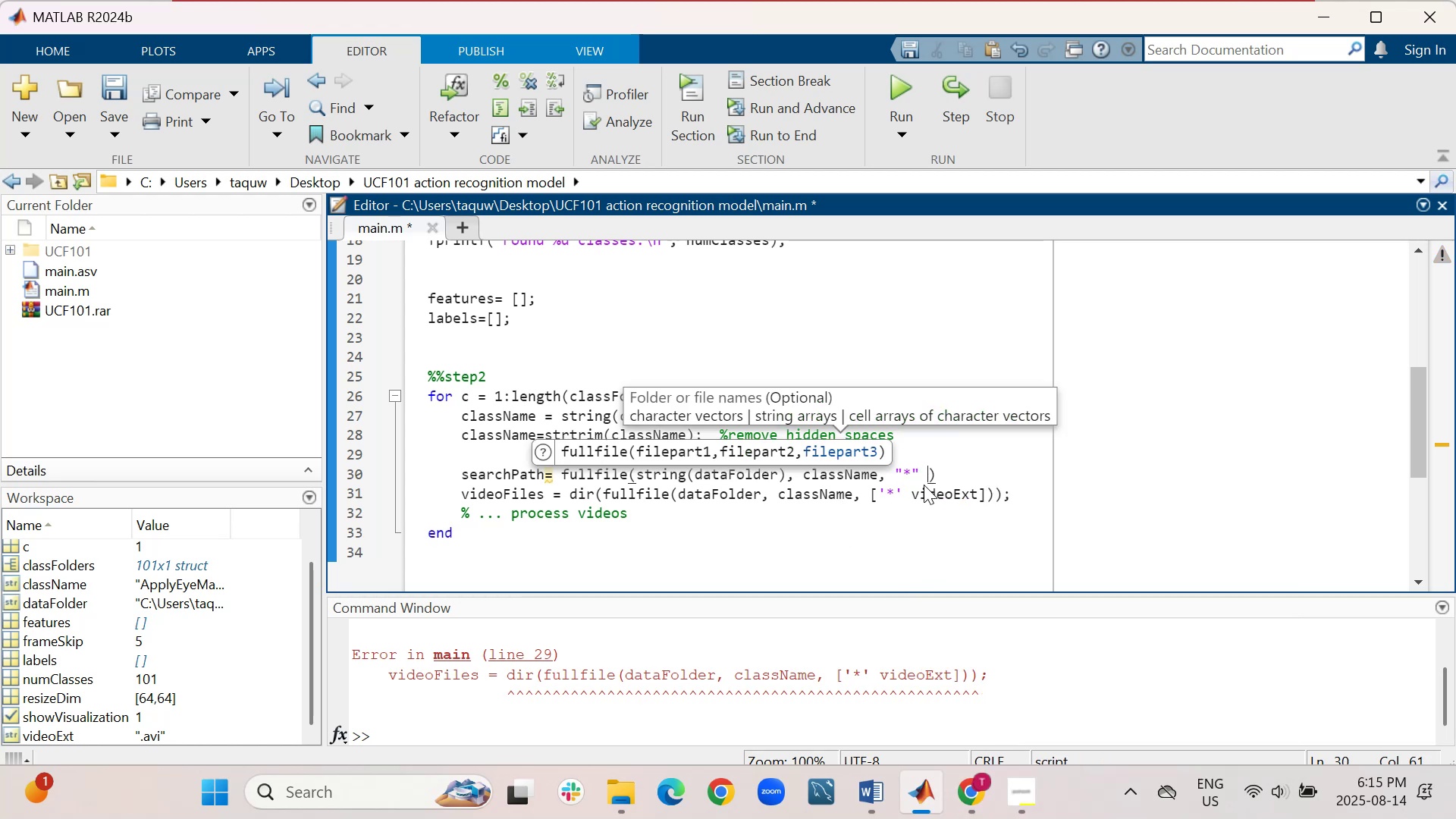 
key(Shift+Equal)
 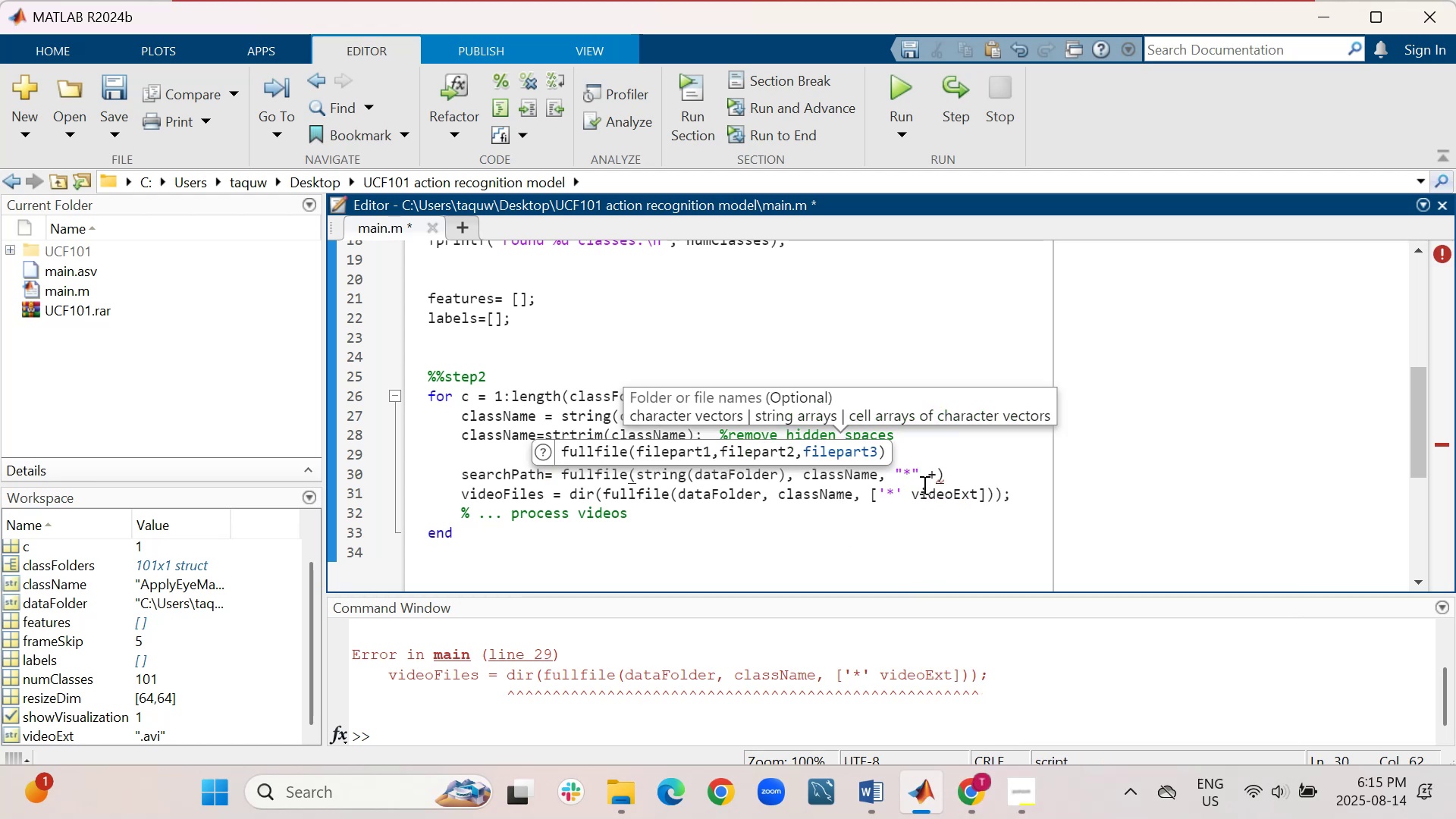 
key(Space)
 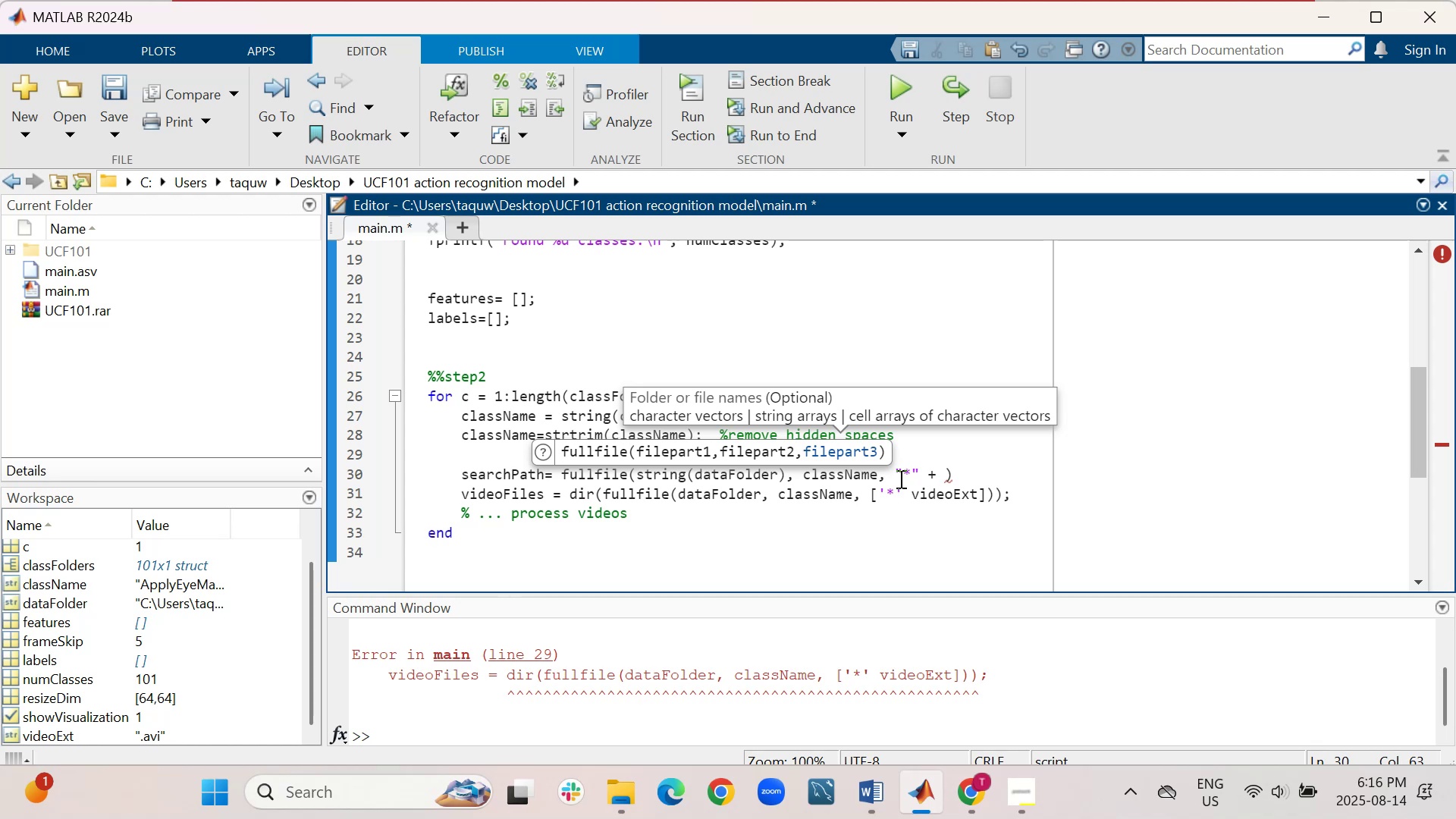 
right_click([556, 539])
 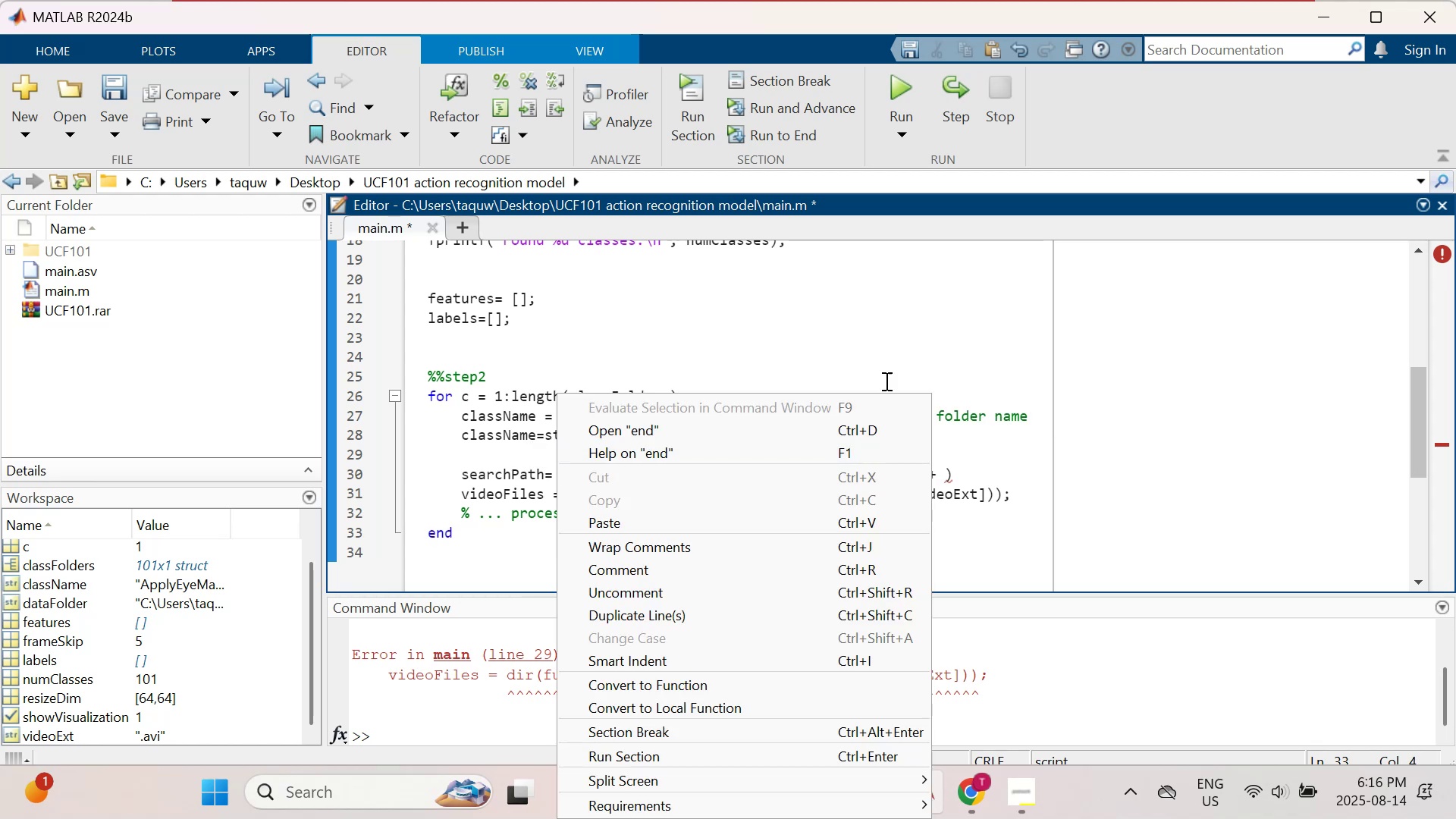 
left_click([1133, 468])
 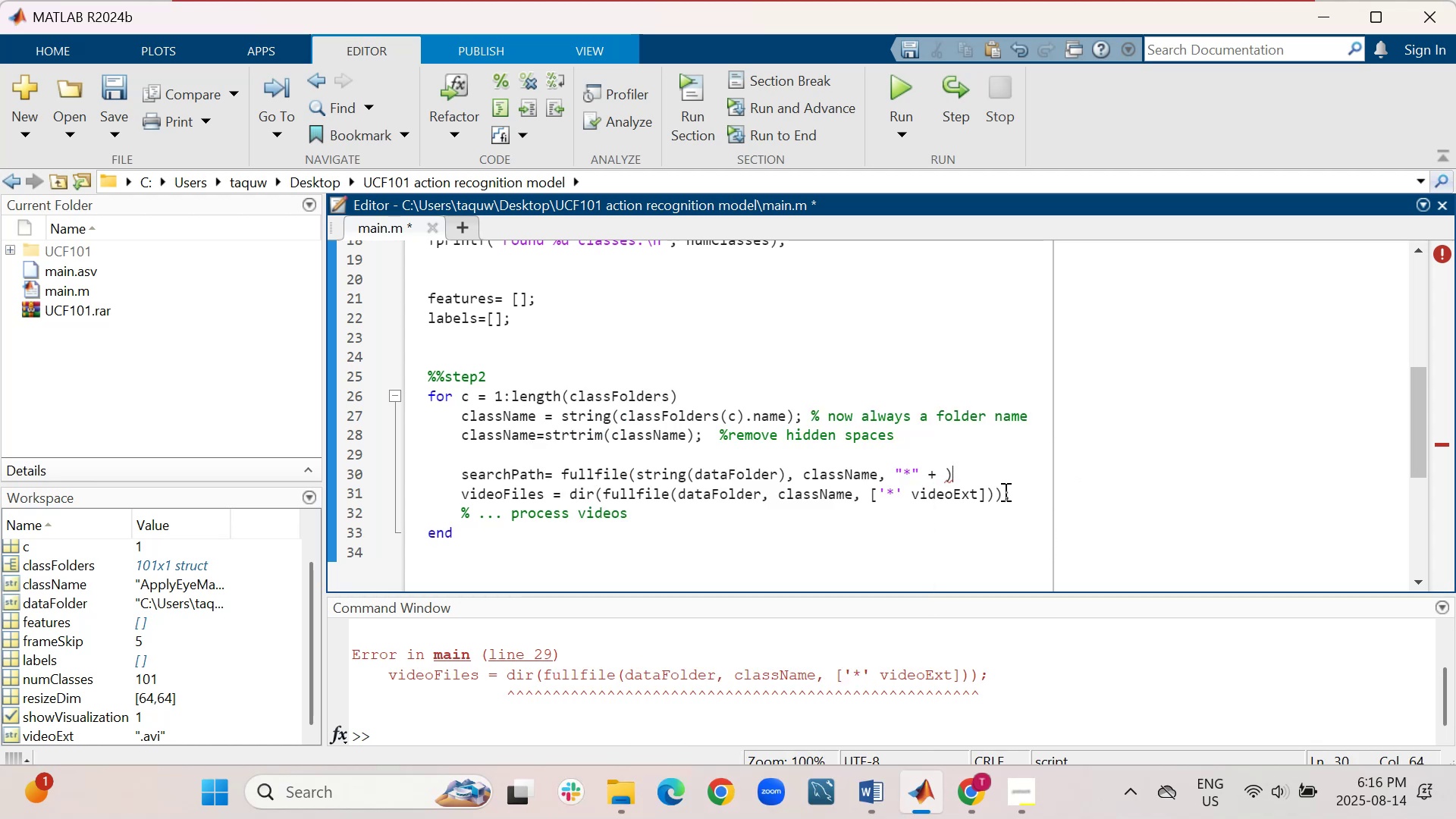 
wait(7.26)
 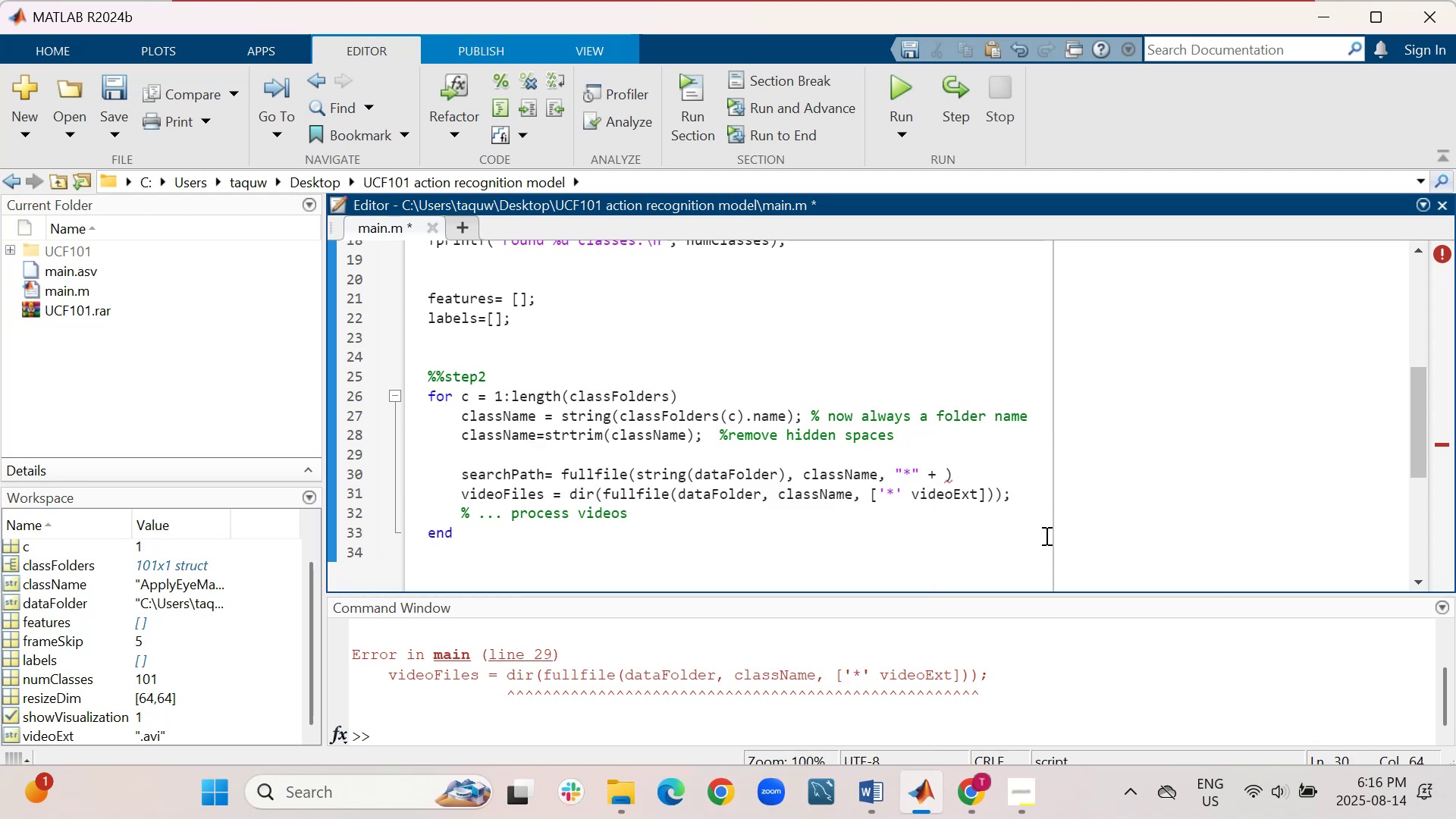 
left_click([945, 475])
 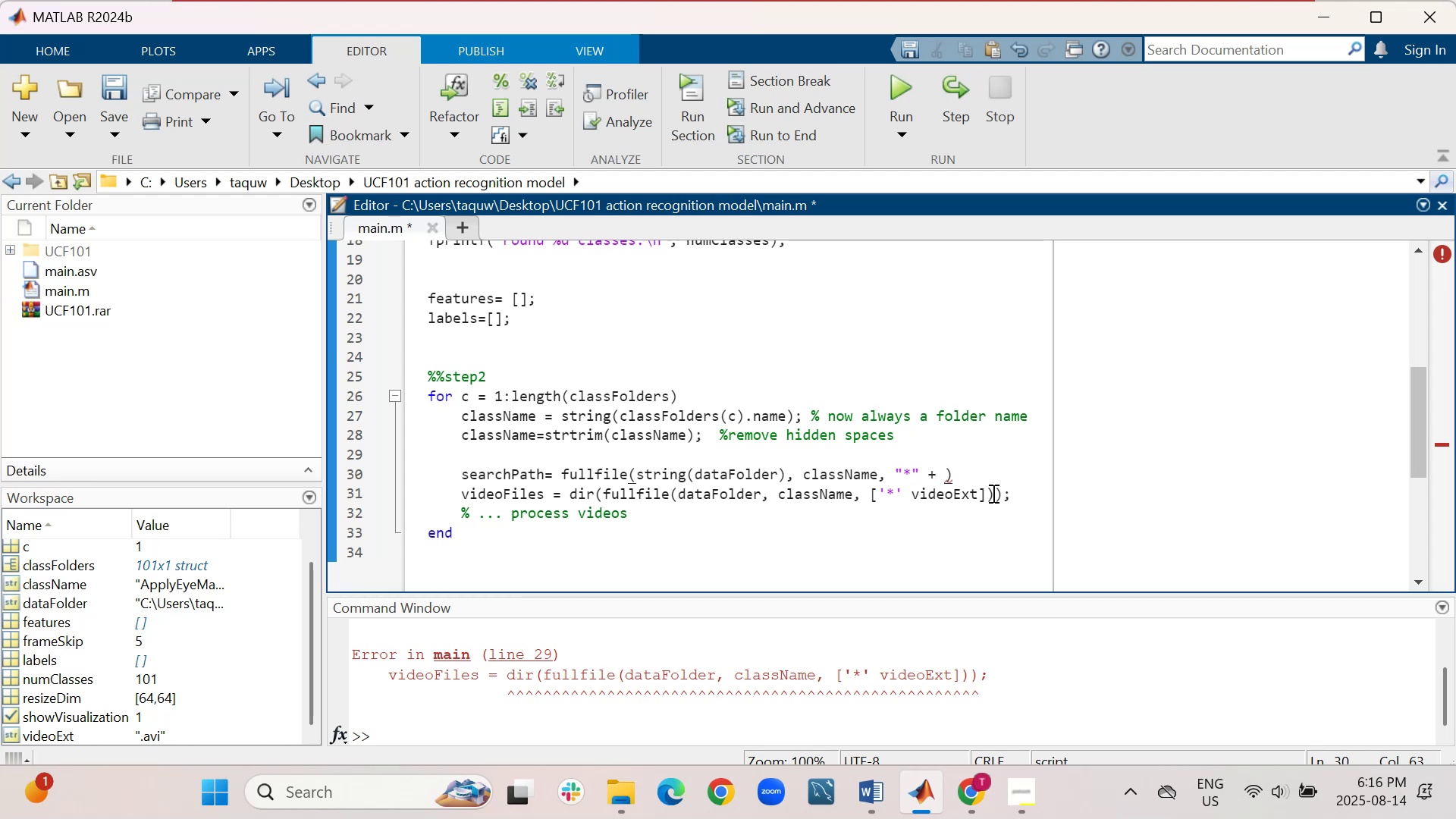 
type(videoExt;)
 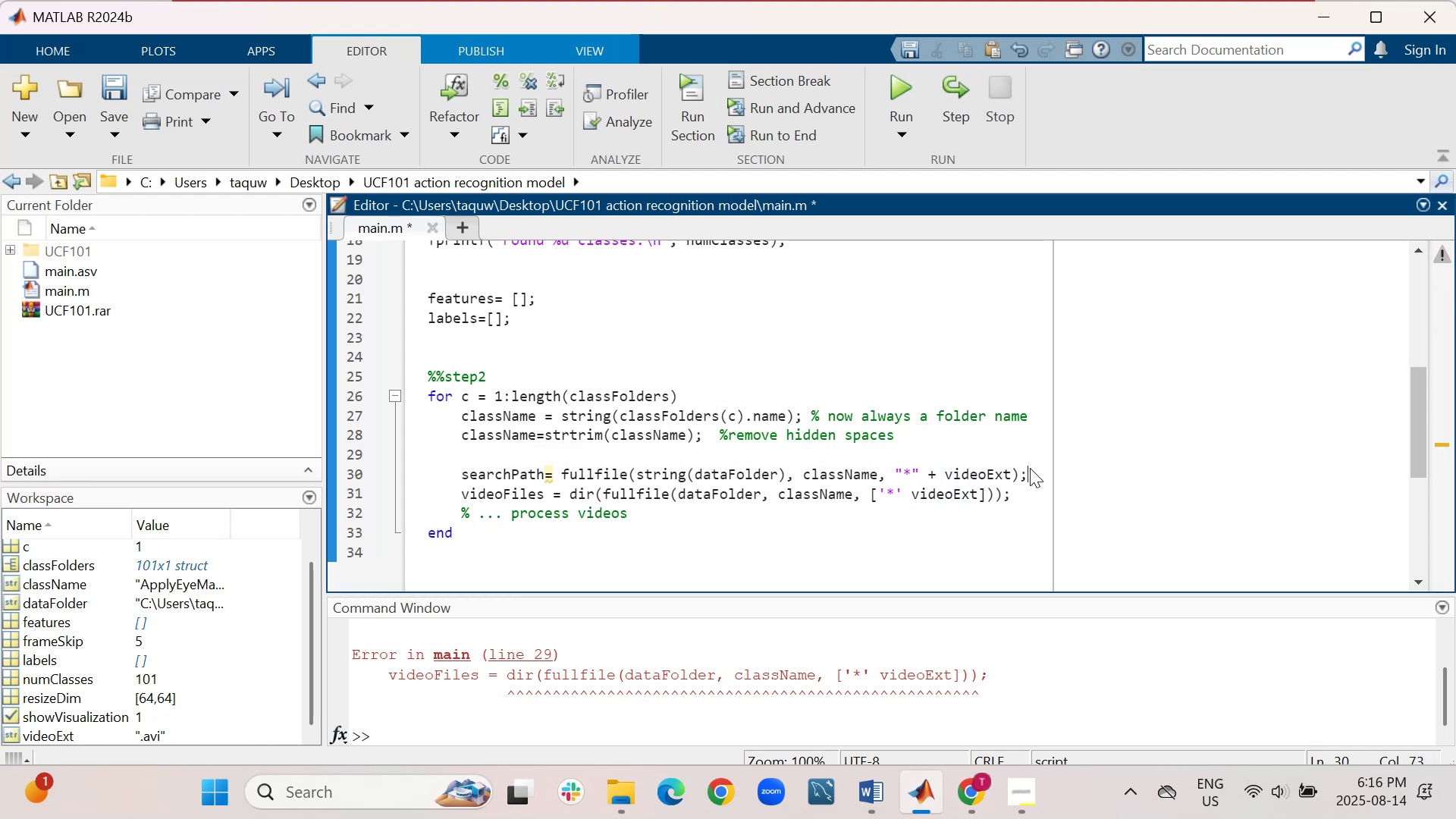 
left_click([886, 90])
 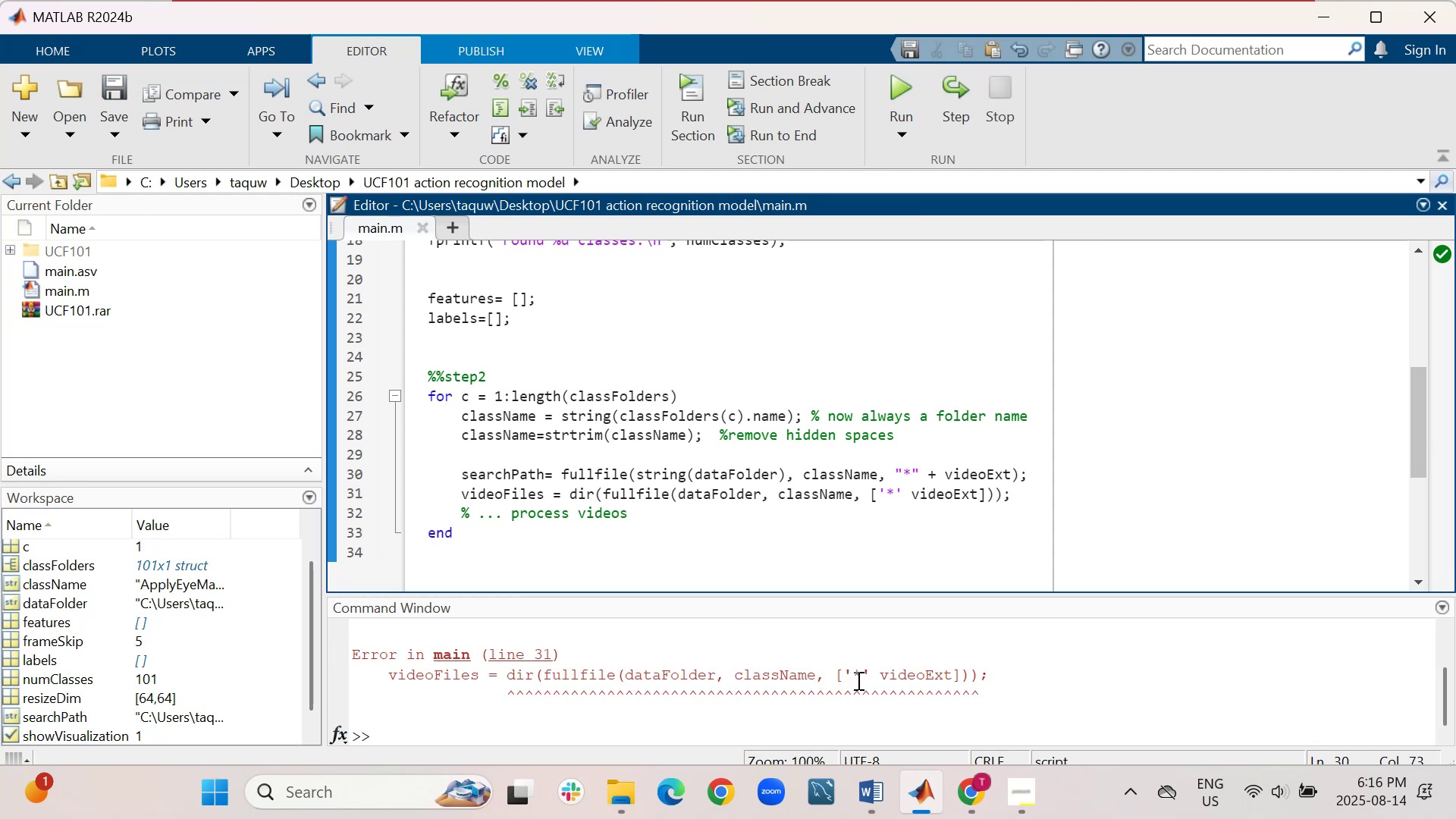 
left_click_drag(start_coordinate=[825, 593], to_coordinate=[836, 492])
 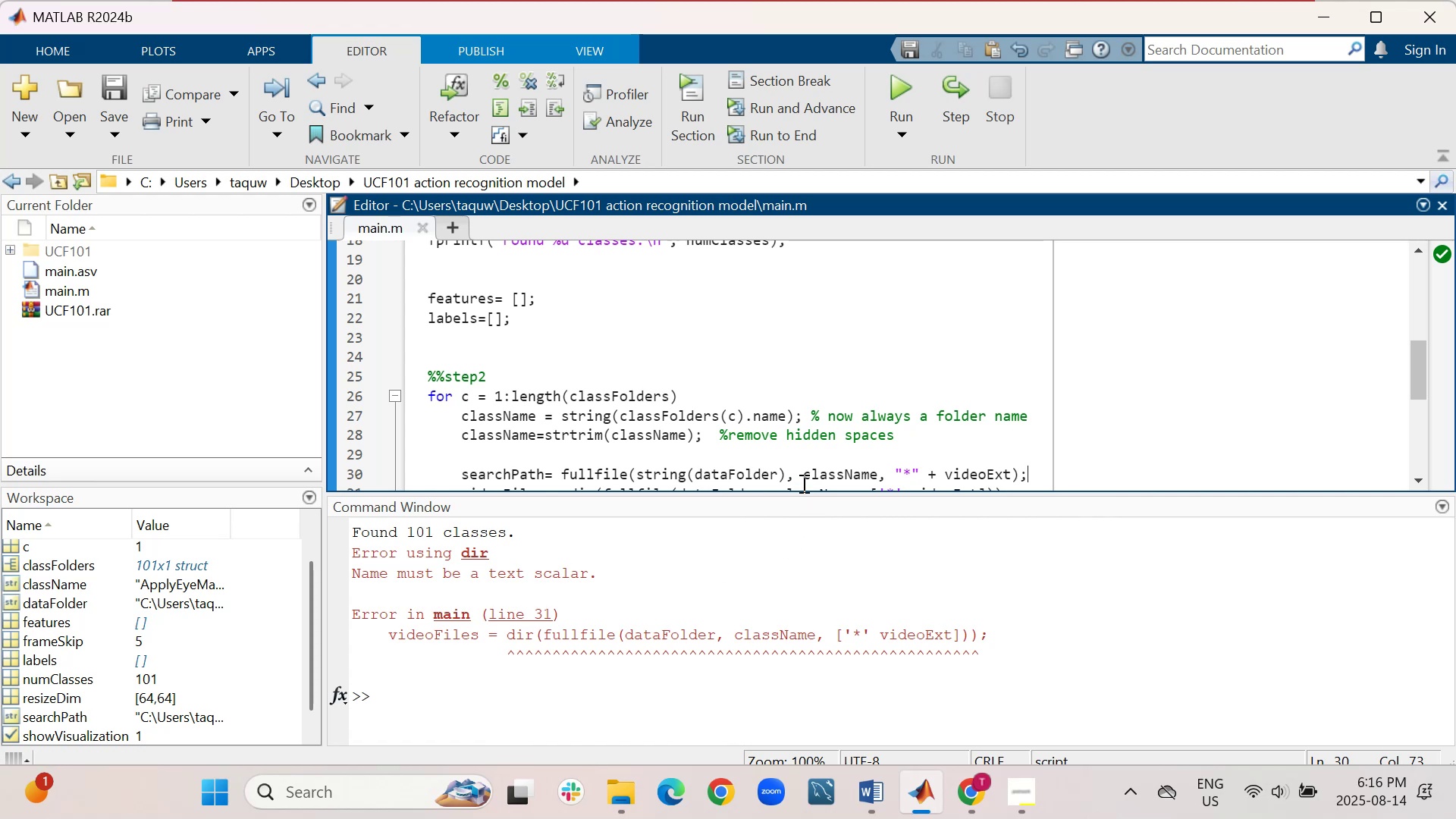 
wait(32.28)
 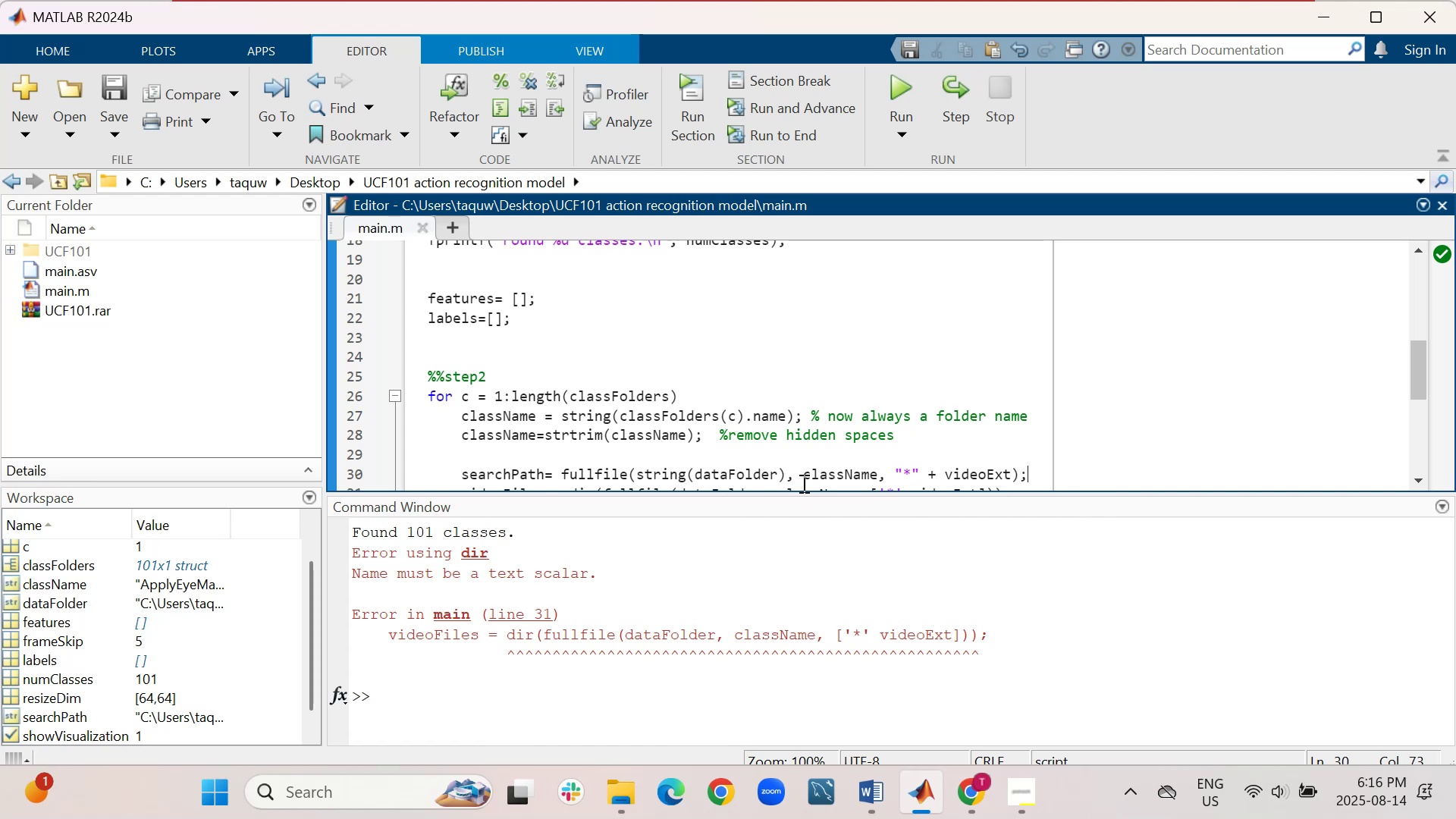 
left_click_drag(start_coordinate=[844, 494], to_coordinate=[840, 573])
 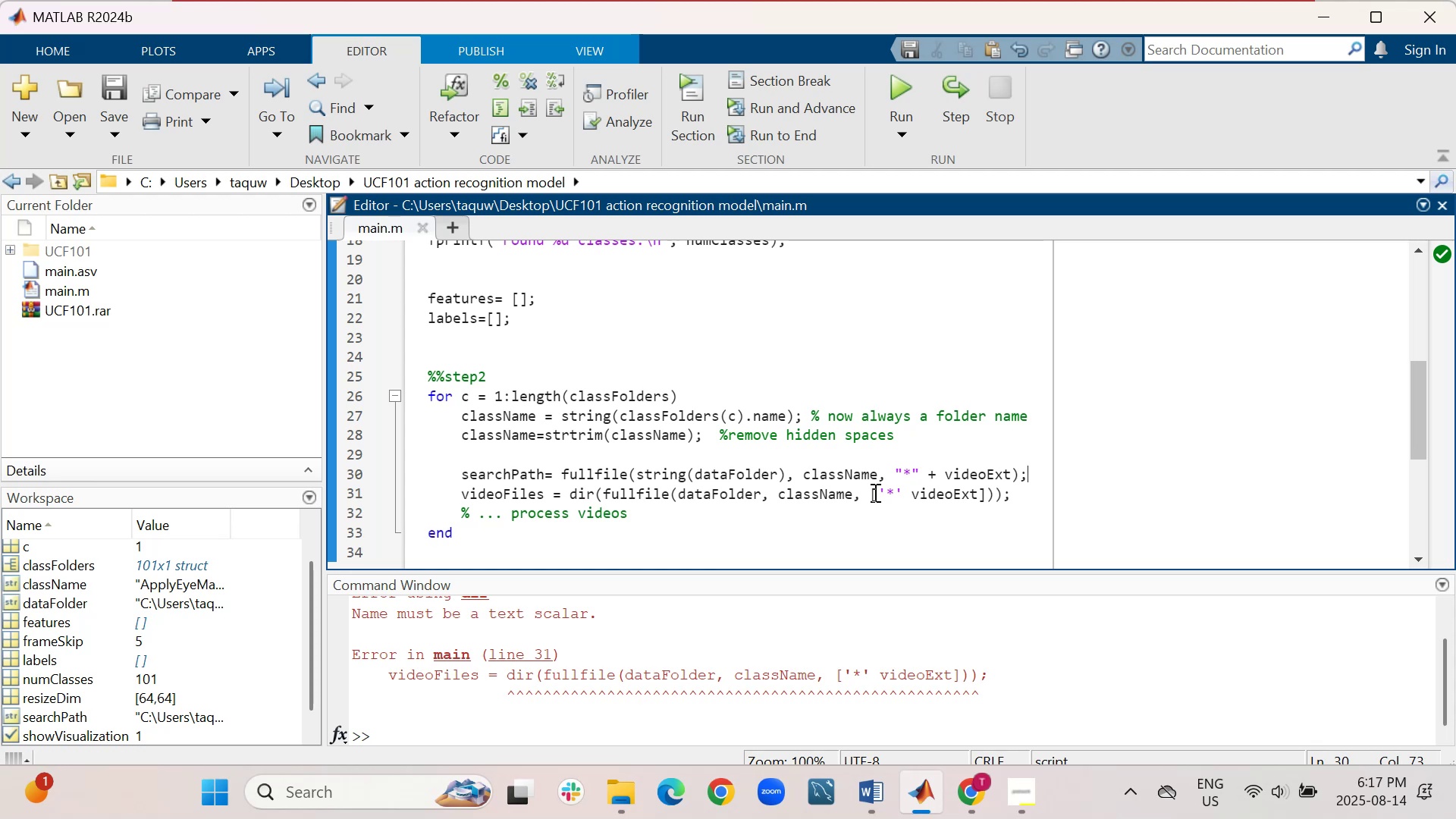 
wait(19.91)
 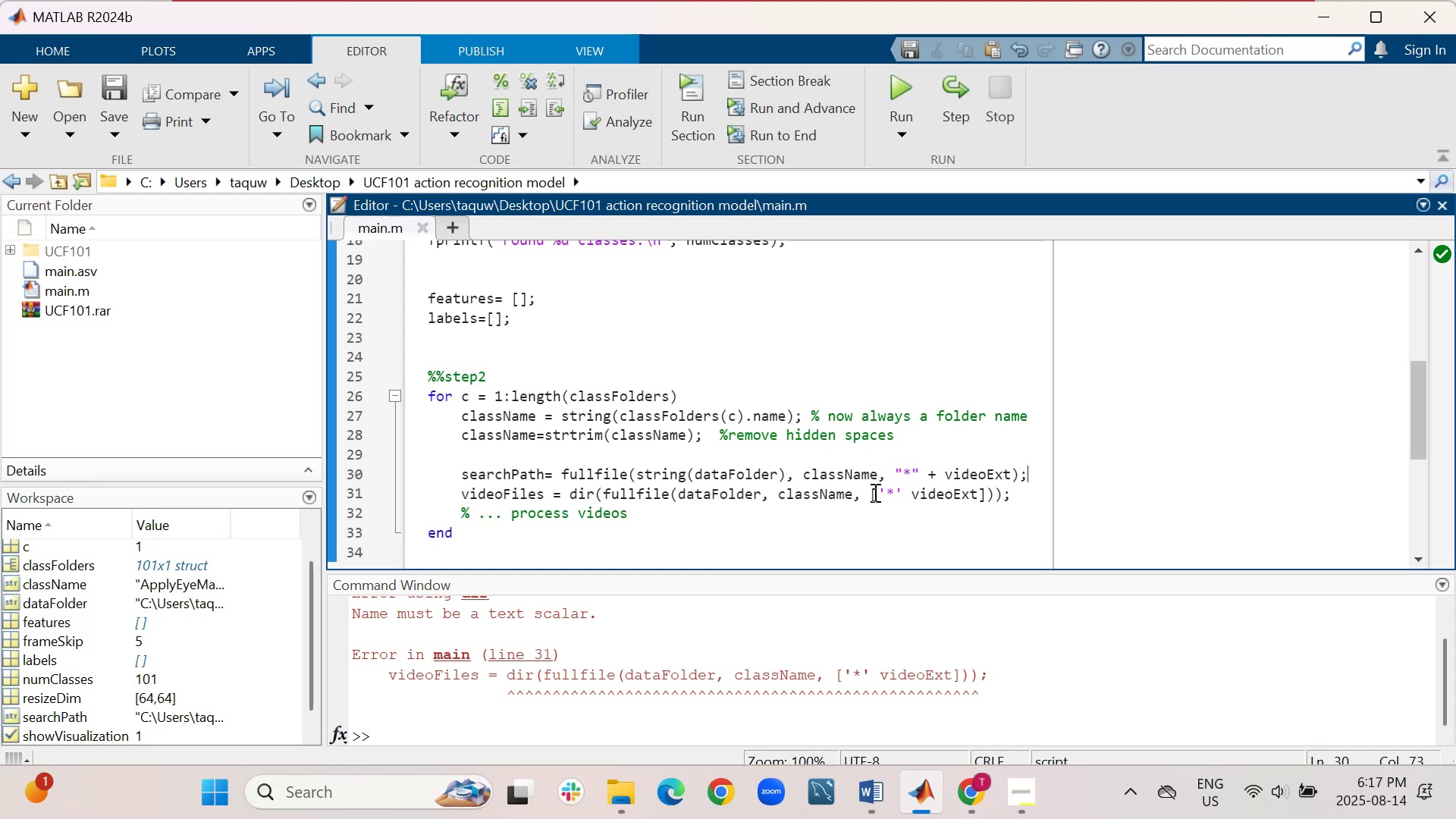 
scroll: coordinate [874, 429], scroll_direction: down, amount: 1.0
 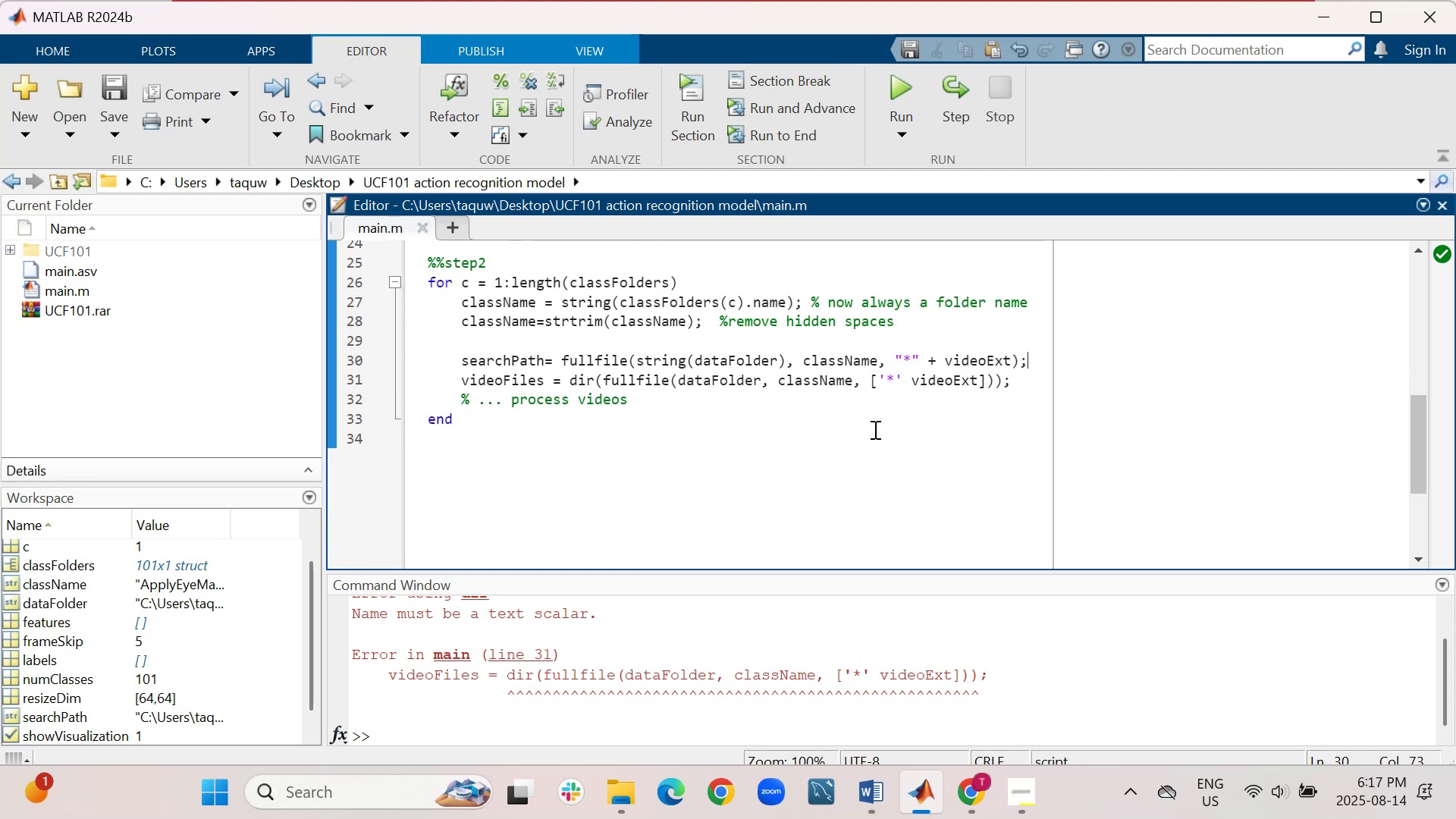 
scroll: coordinate [874, 428], scroll_direction: up, amount: 5.0
 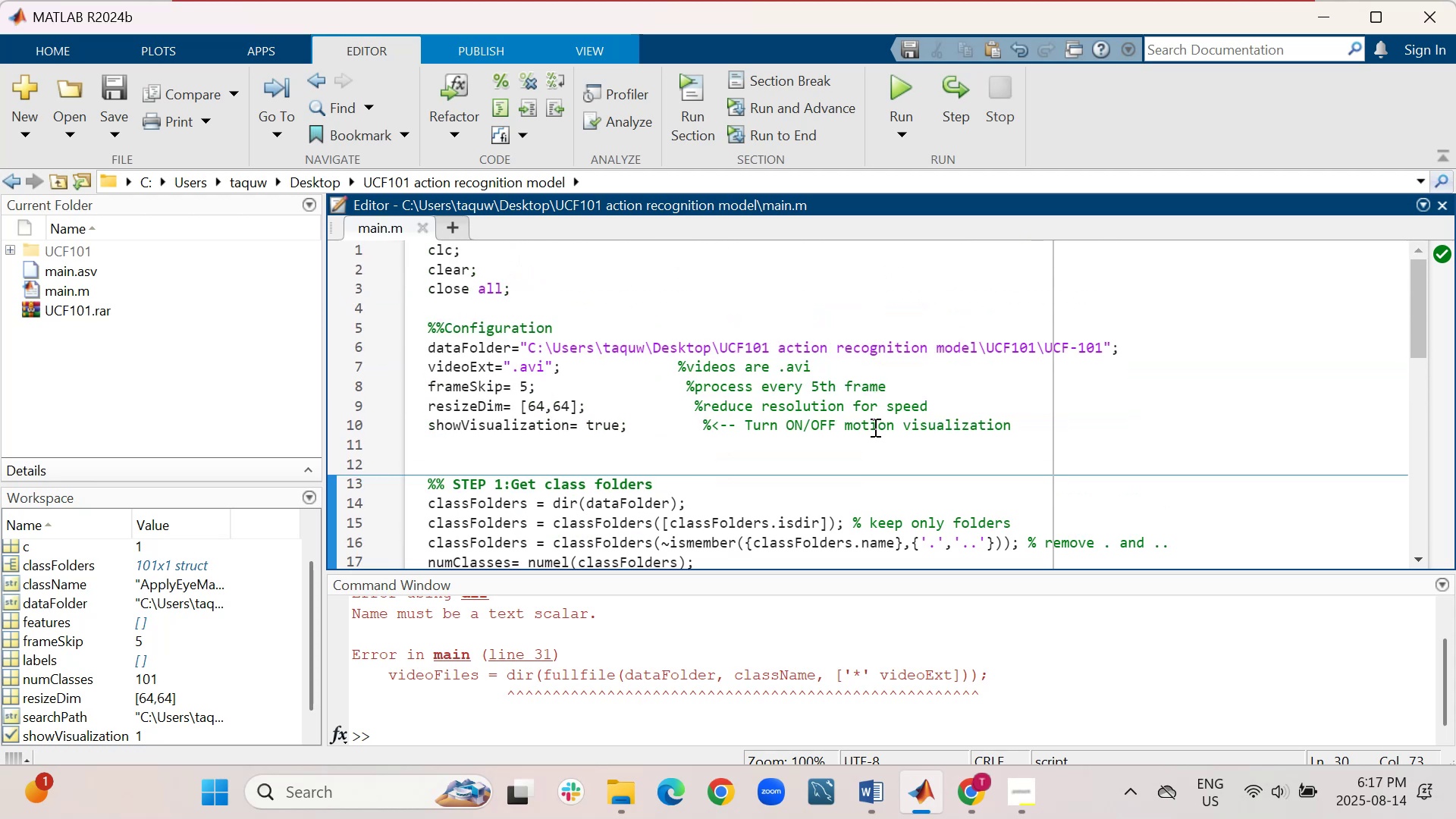 
scroll: coordinate [874, 427], scroll_direction: down, amount: 4.0
 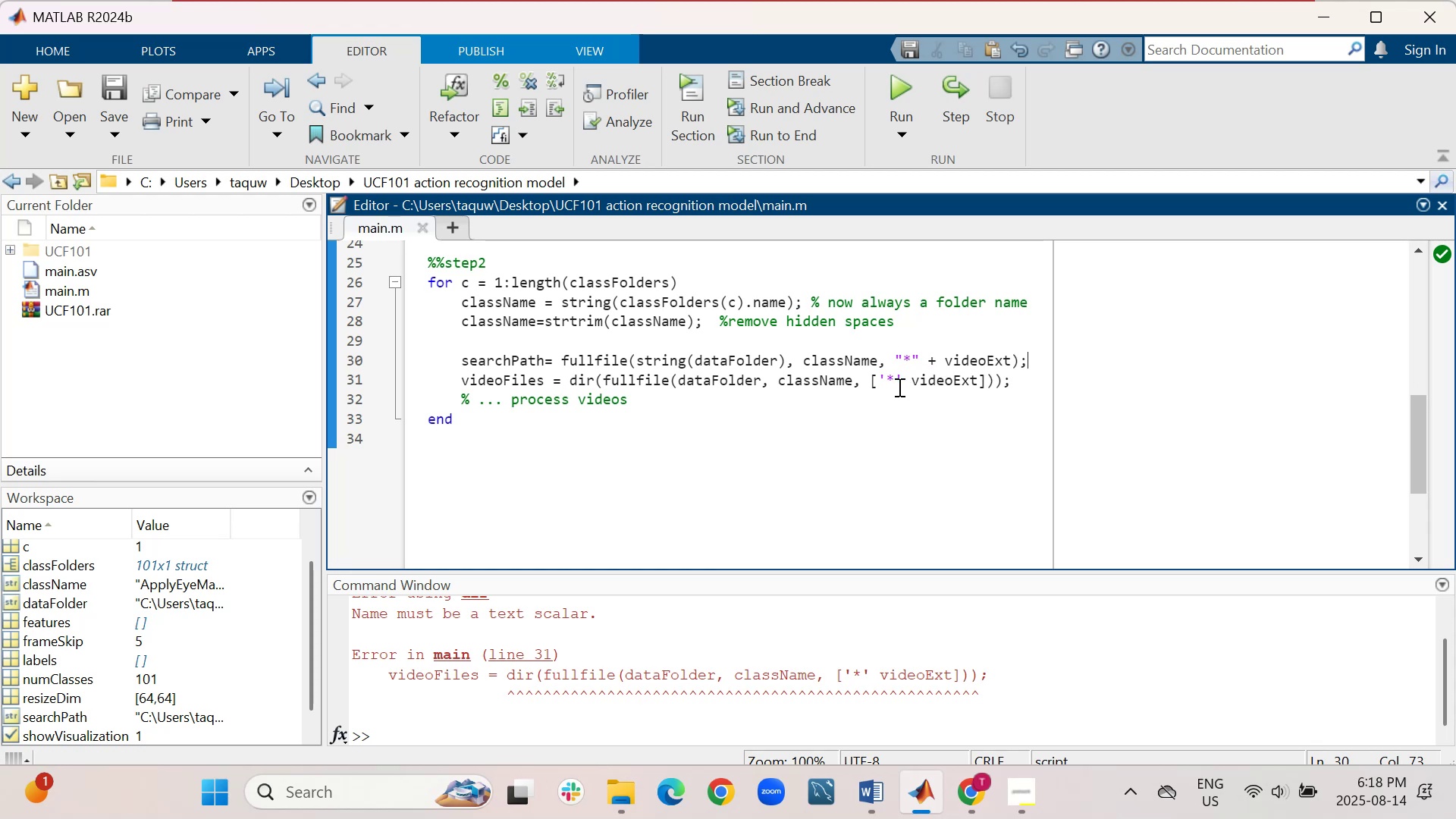 
wait(29.79)
 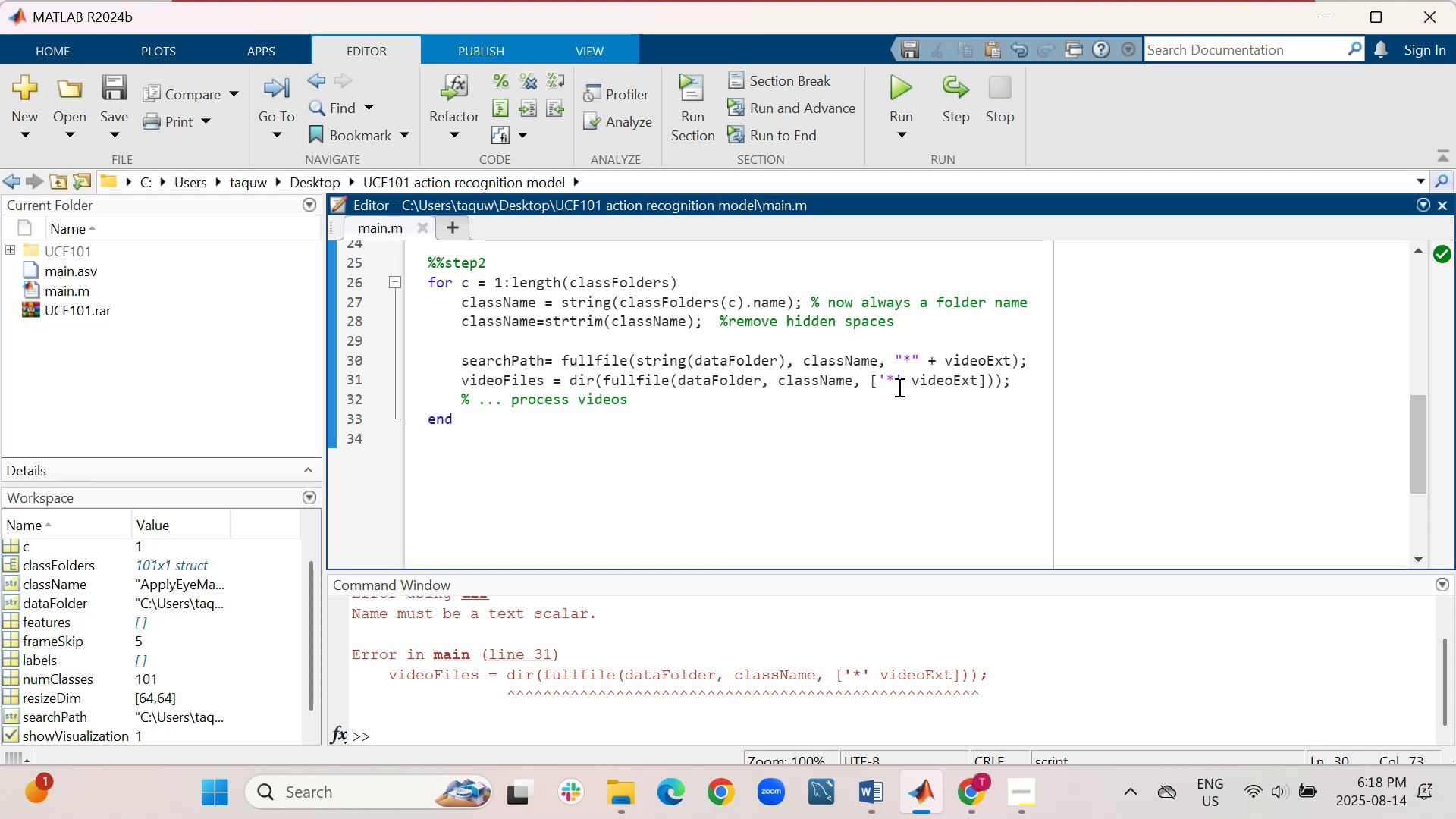 
scroll: coordinate [1031, 388], scroll_direction: down, amount: 1.0
 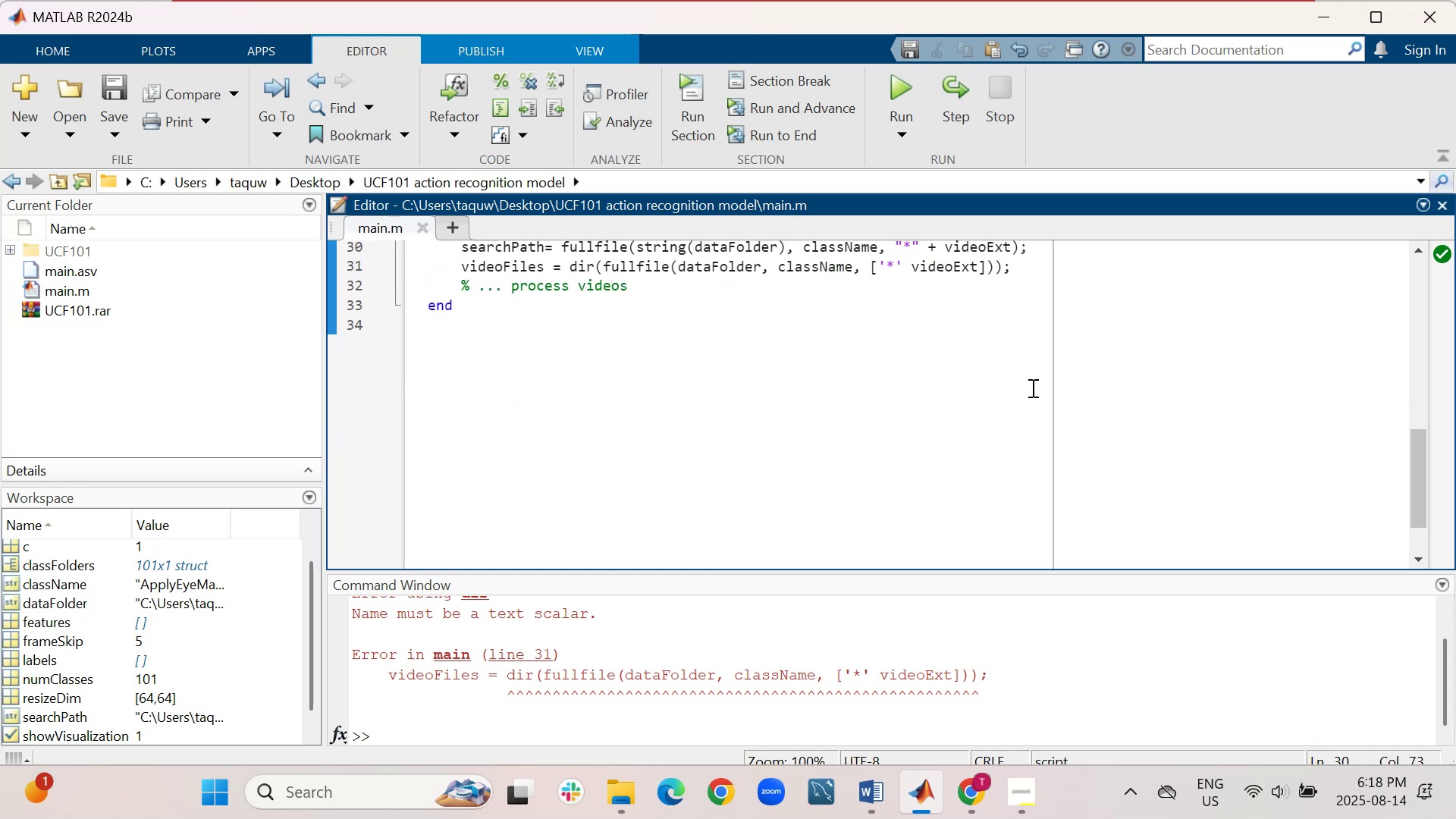 
scroll: coordinate [1031, 388], scroll_direction: up, amount: 1.0
 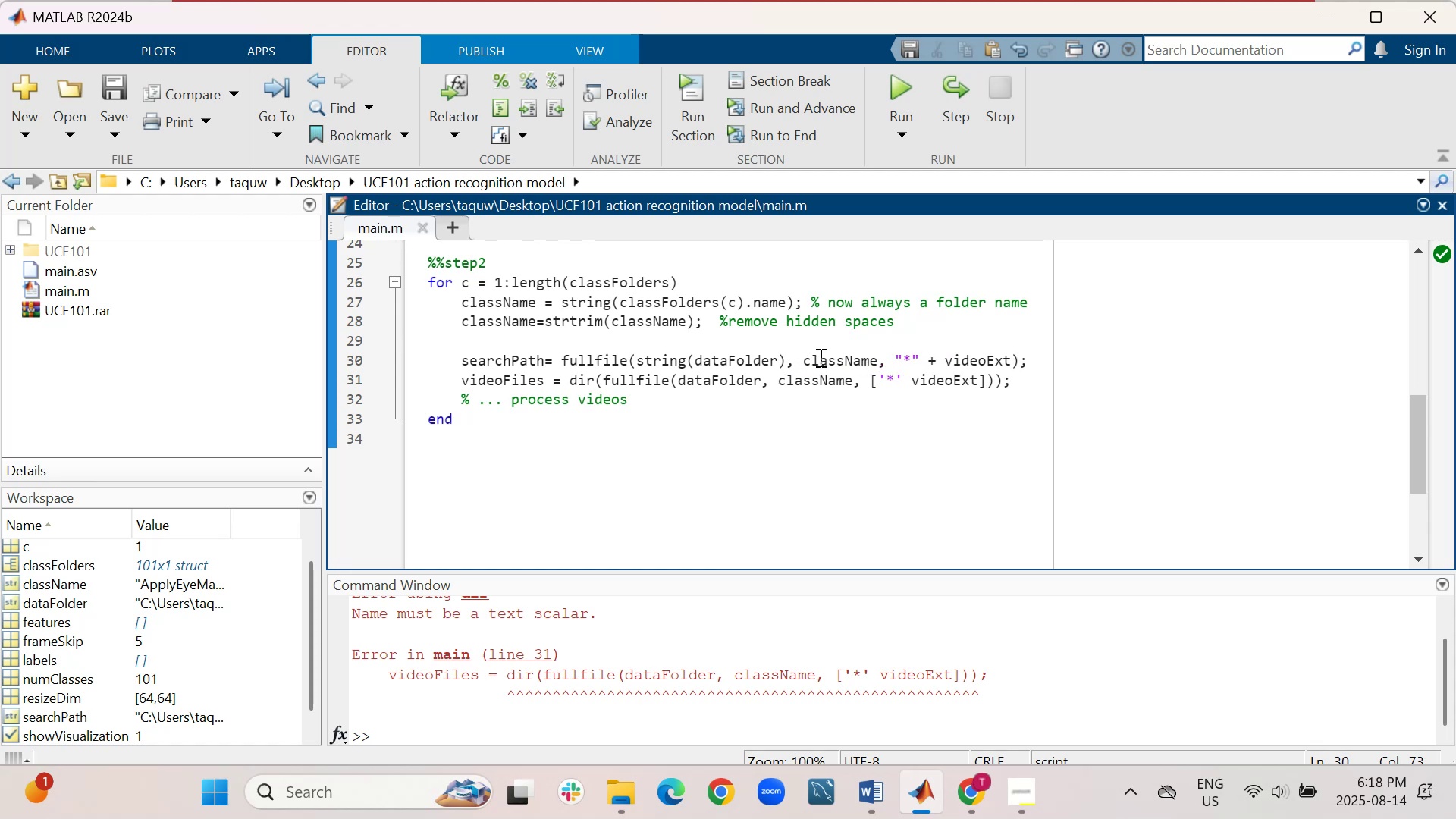 
wait(9.56)
 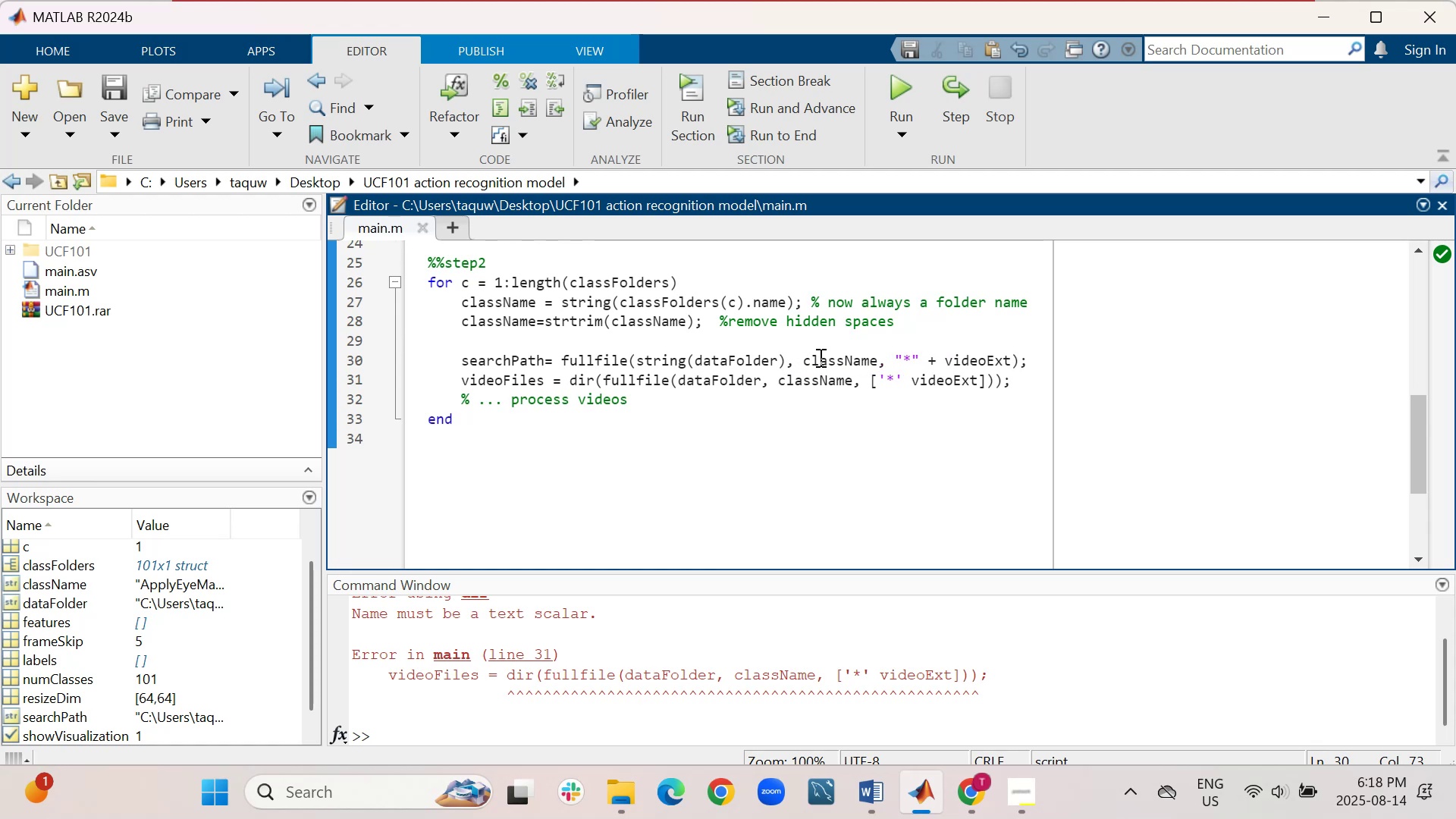 
key(Shift+ShiftRight)
 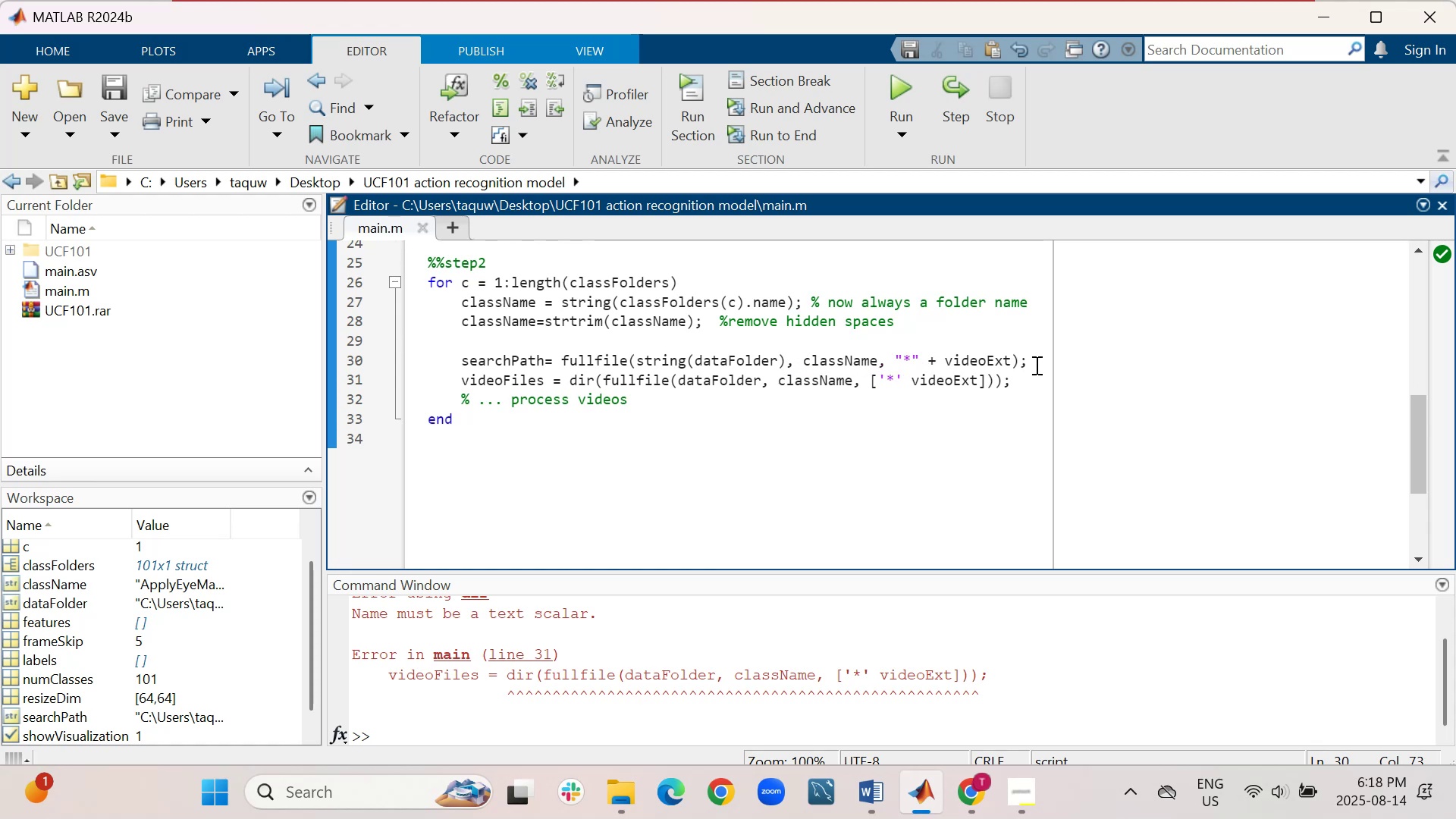 
key(Shift+Enter)
 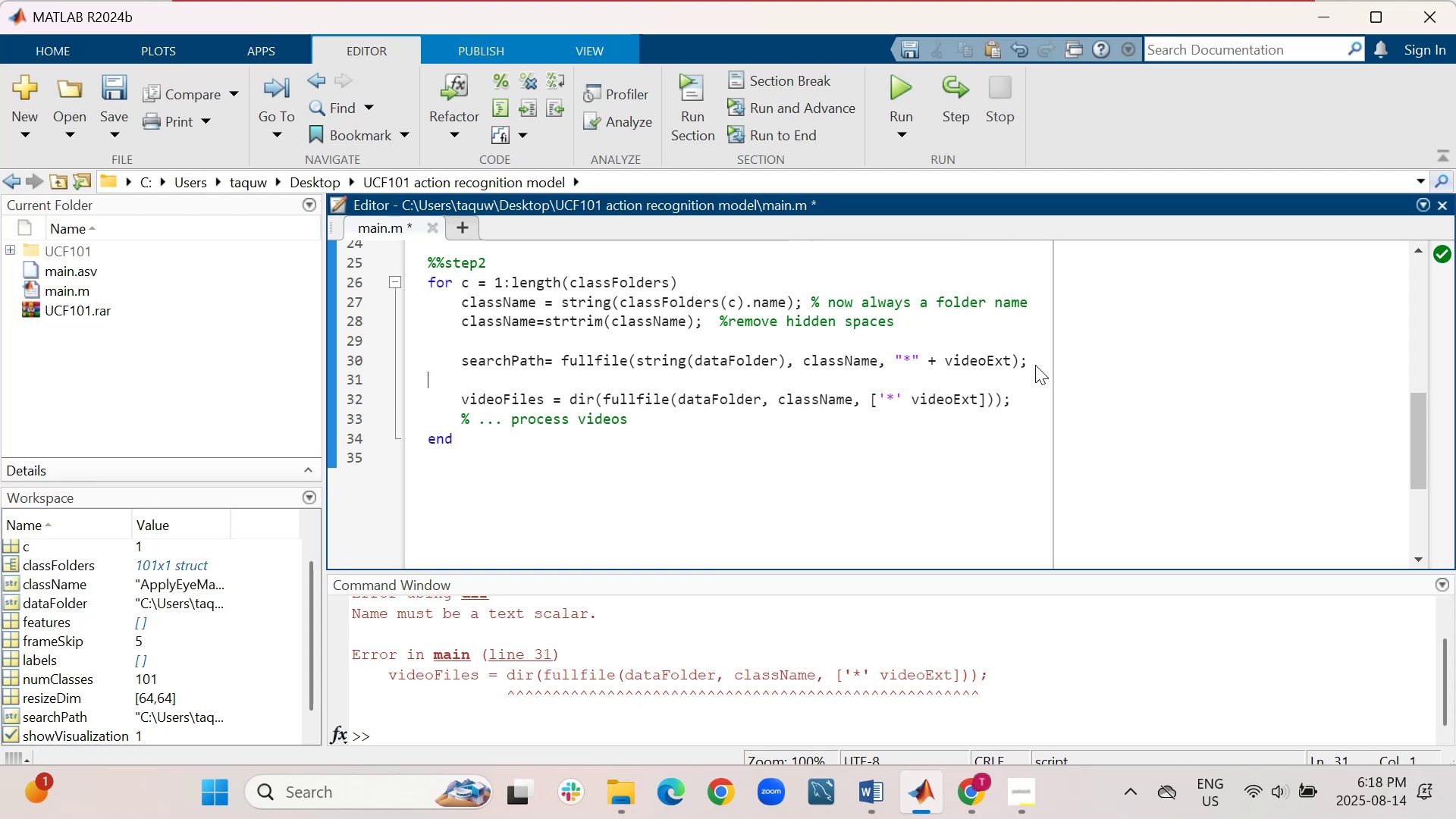 
key(Tab)
 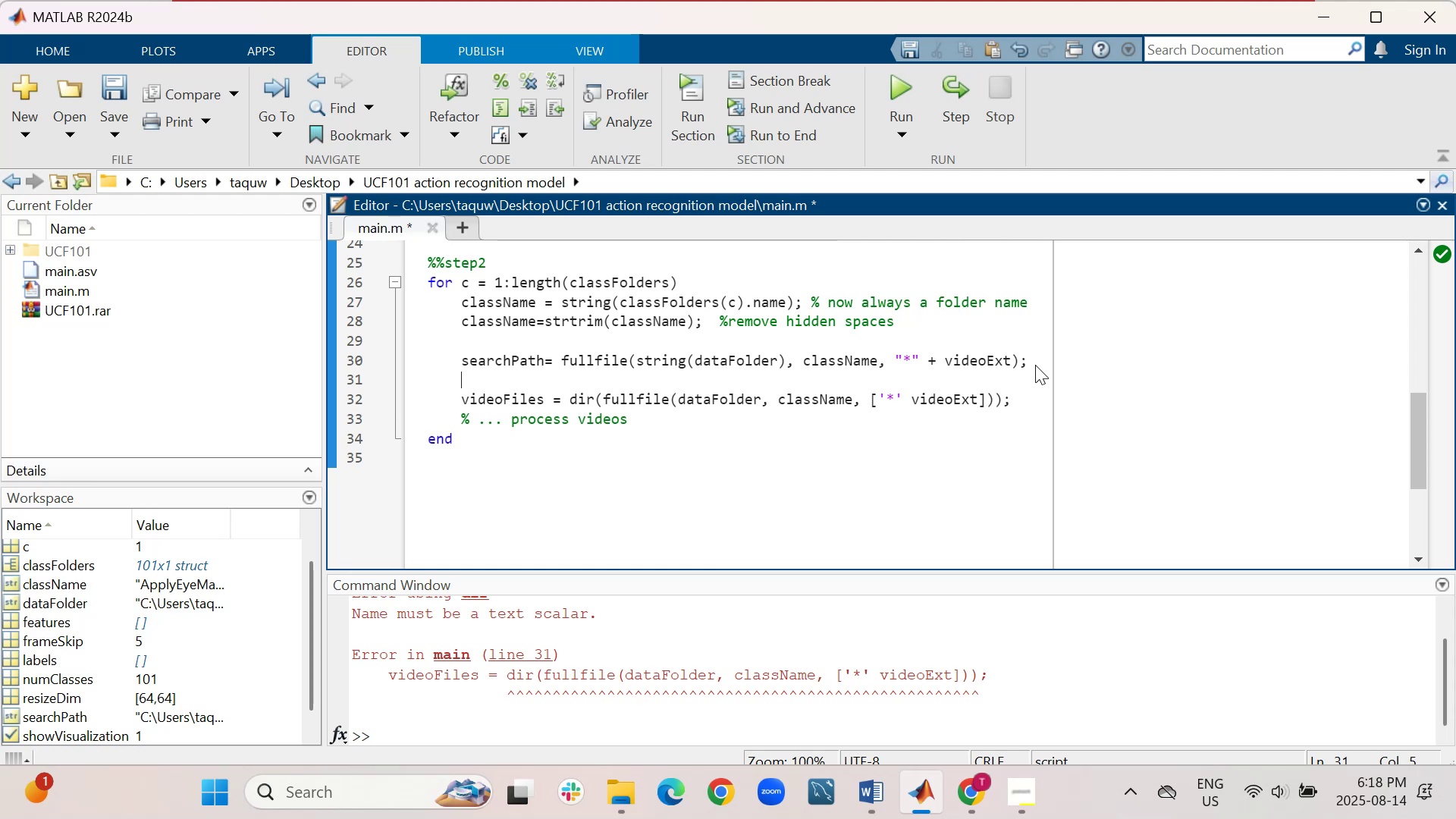 
wait(12.44)
 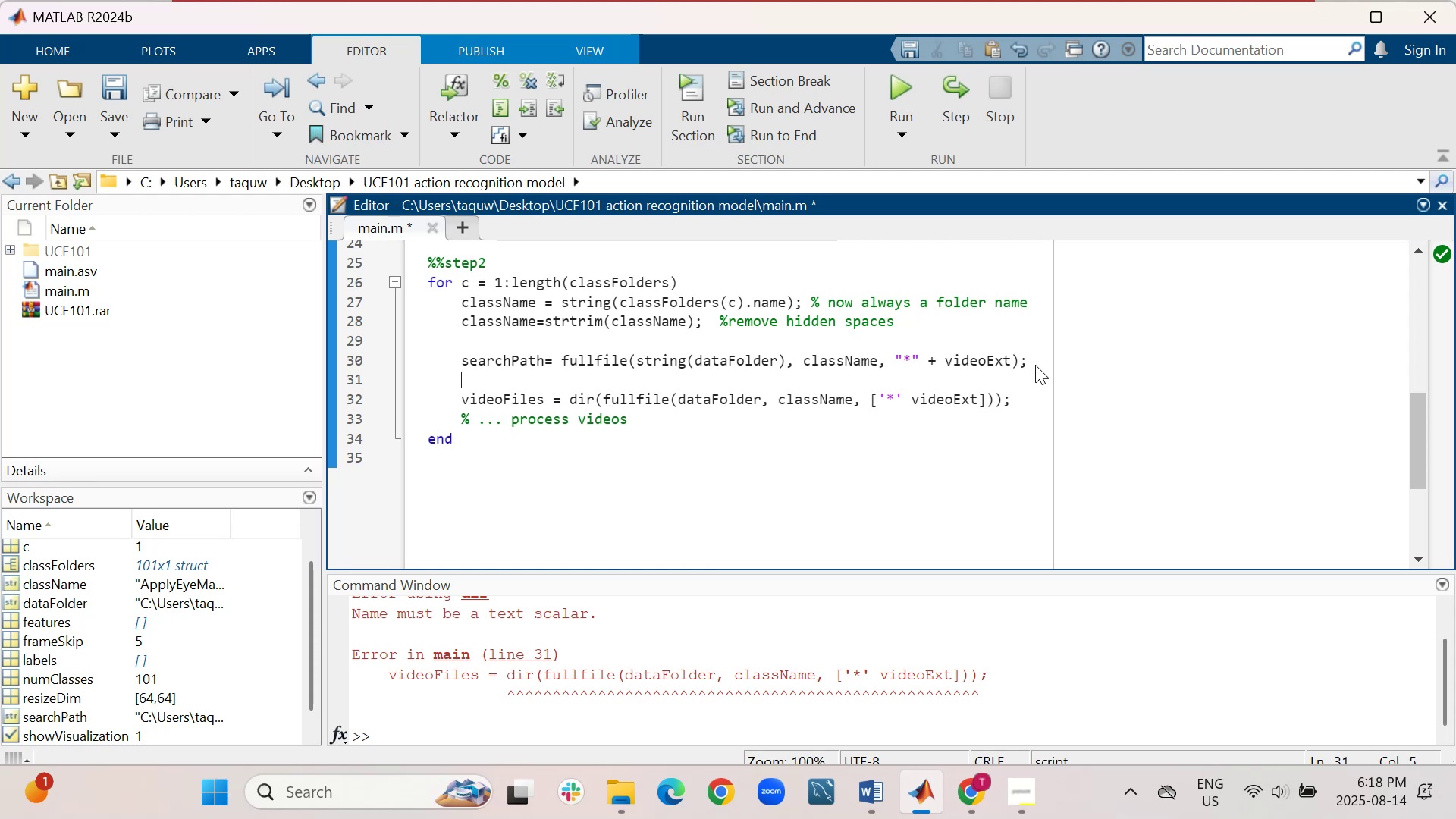 
type(videoFiles)
 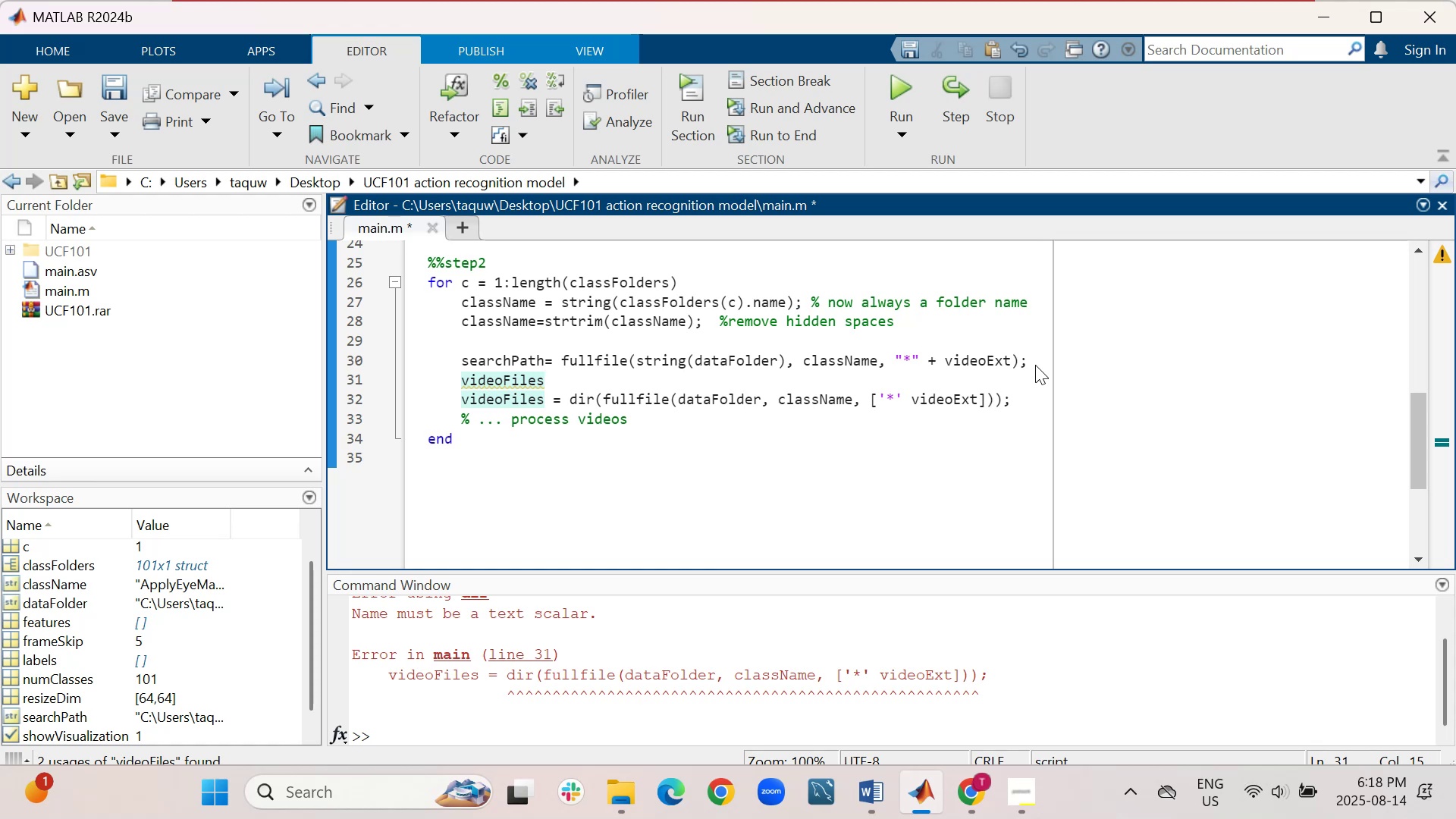 
wait(19.04)
 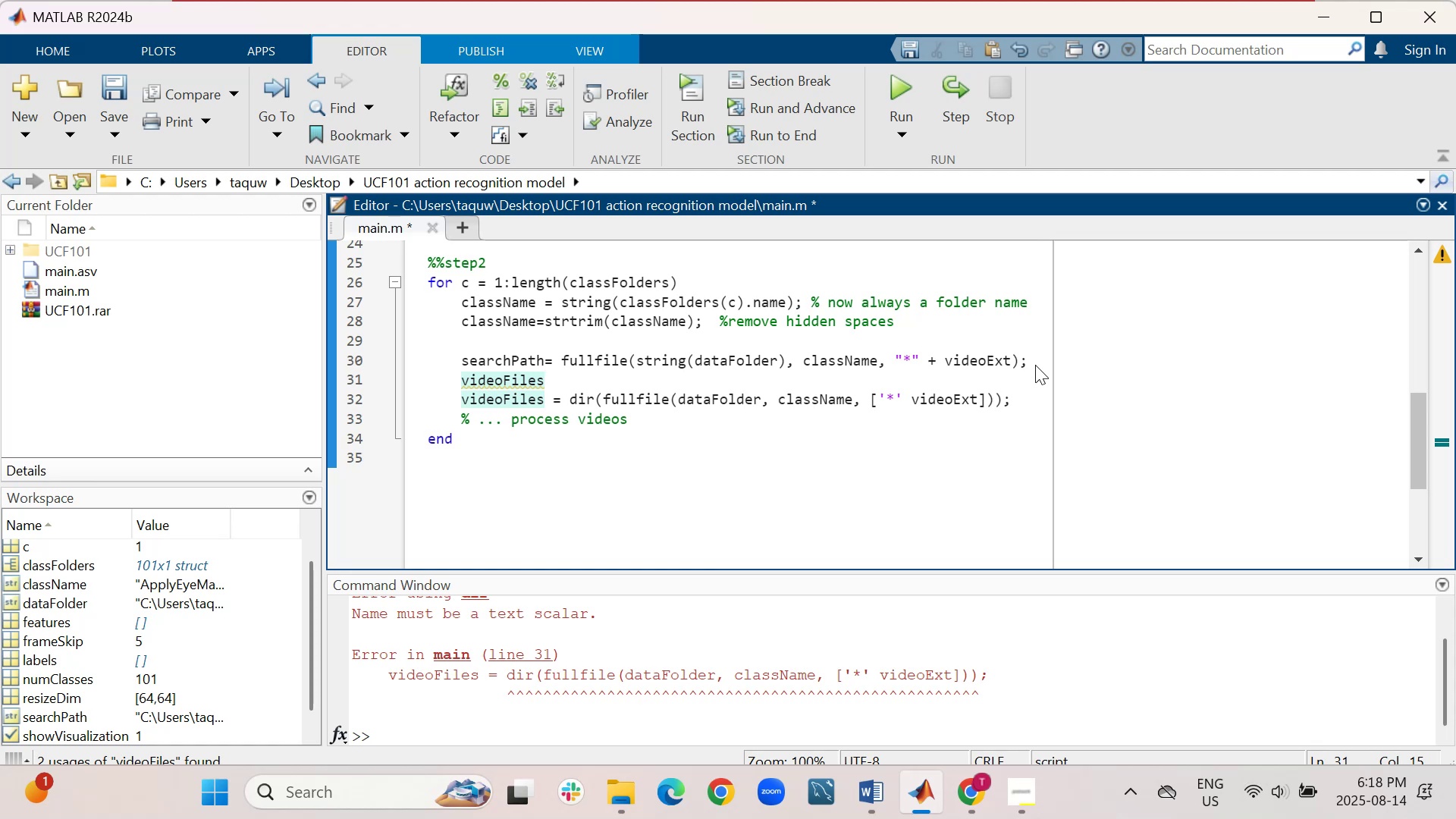 
left_click_drag(start_coordinate=[566, 378], to_coordinate=[450, 378])
 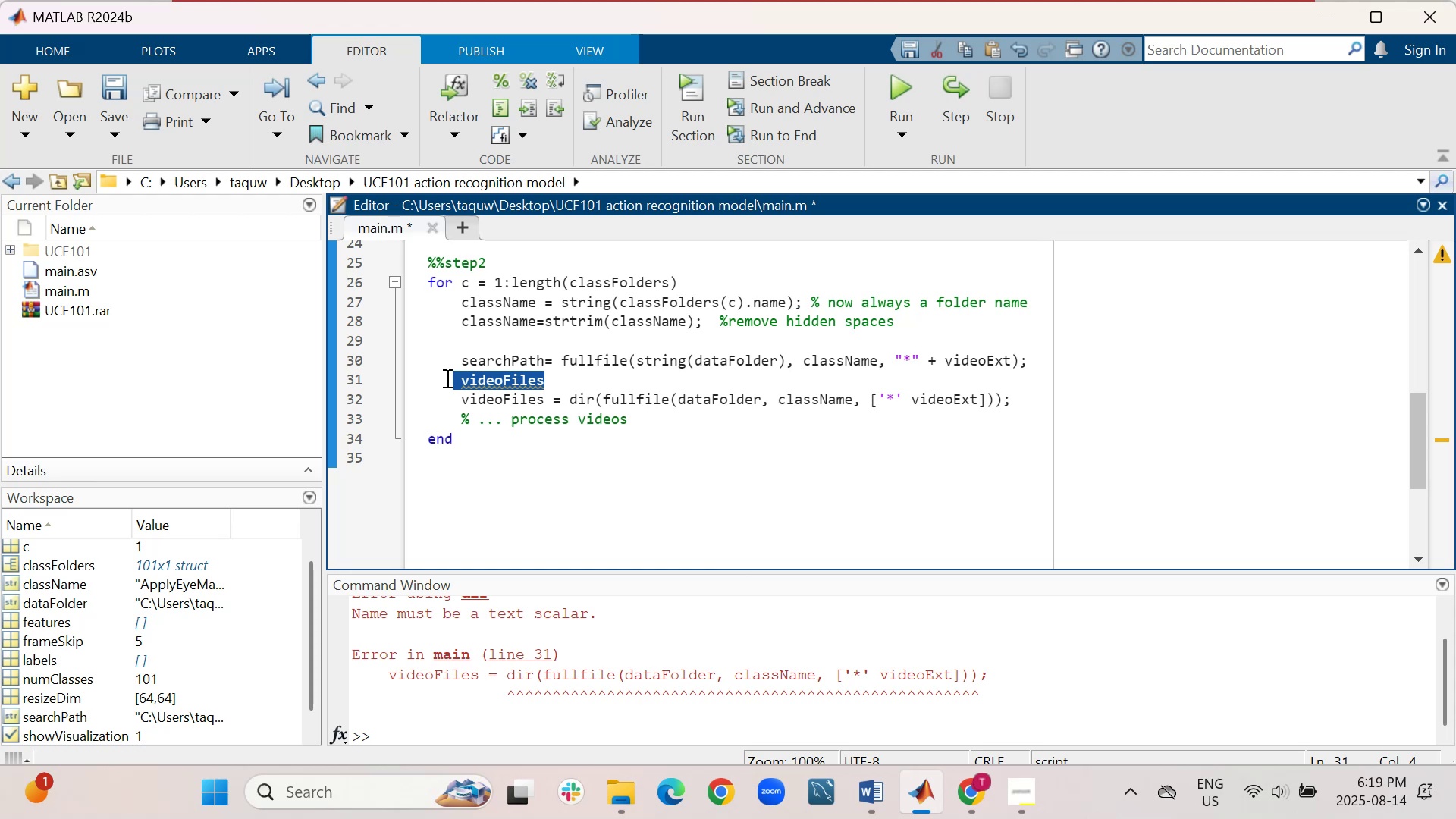 
key(Backspace)
 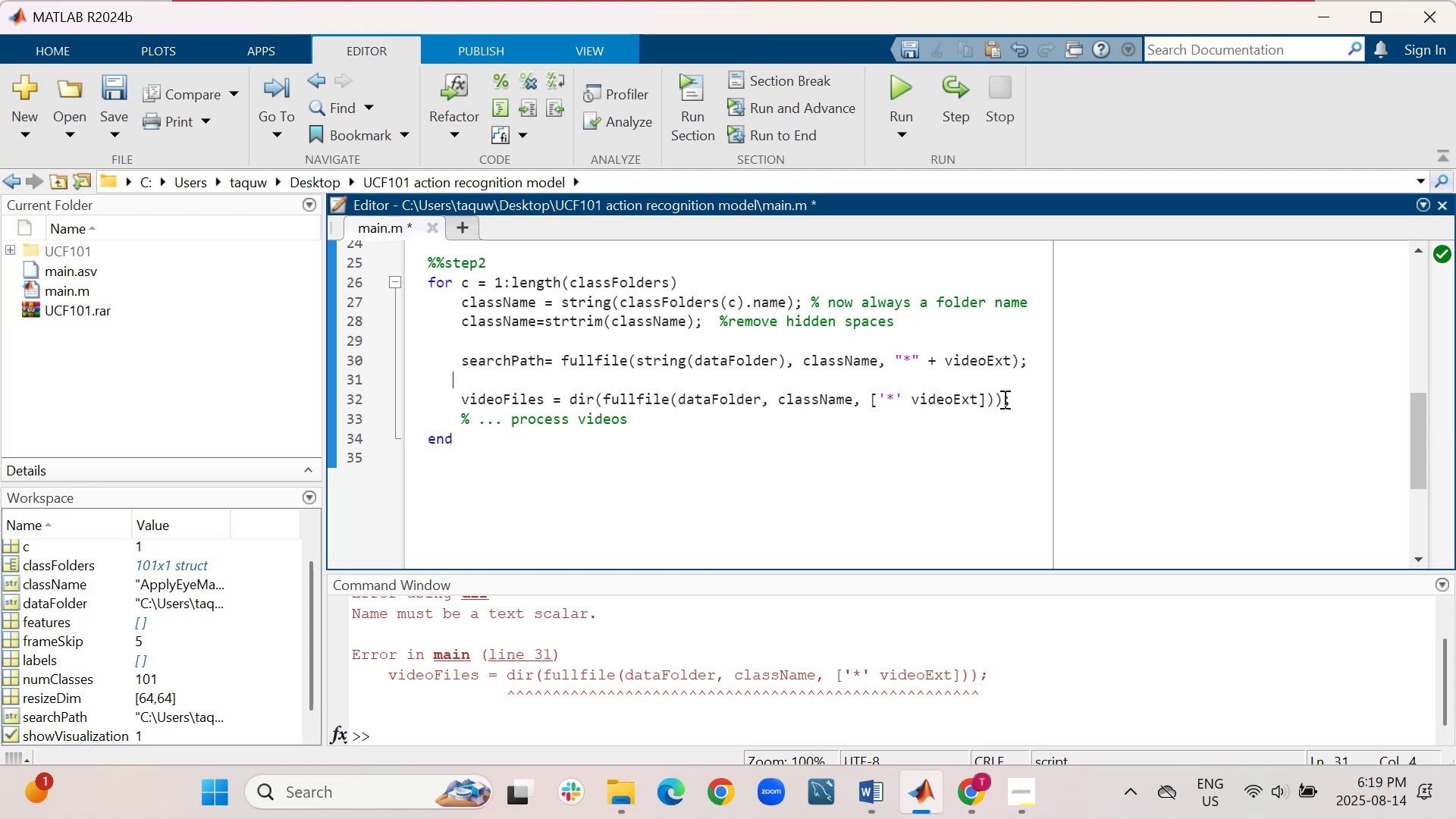 
left_click_drag(start_coordinate=[994, 399], to_coordinate=[603, 401])
 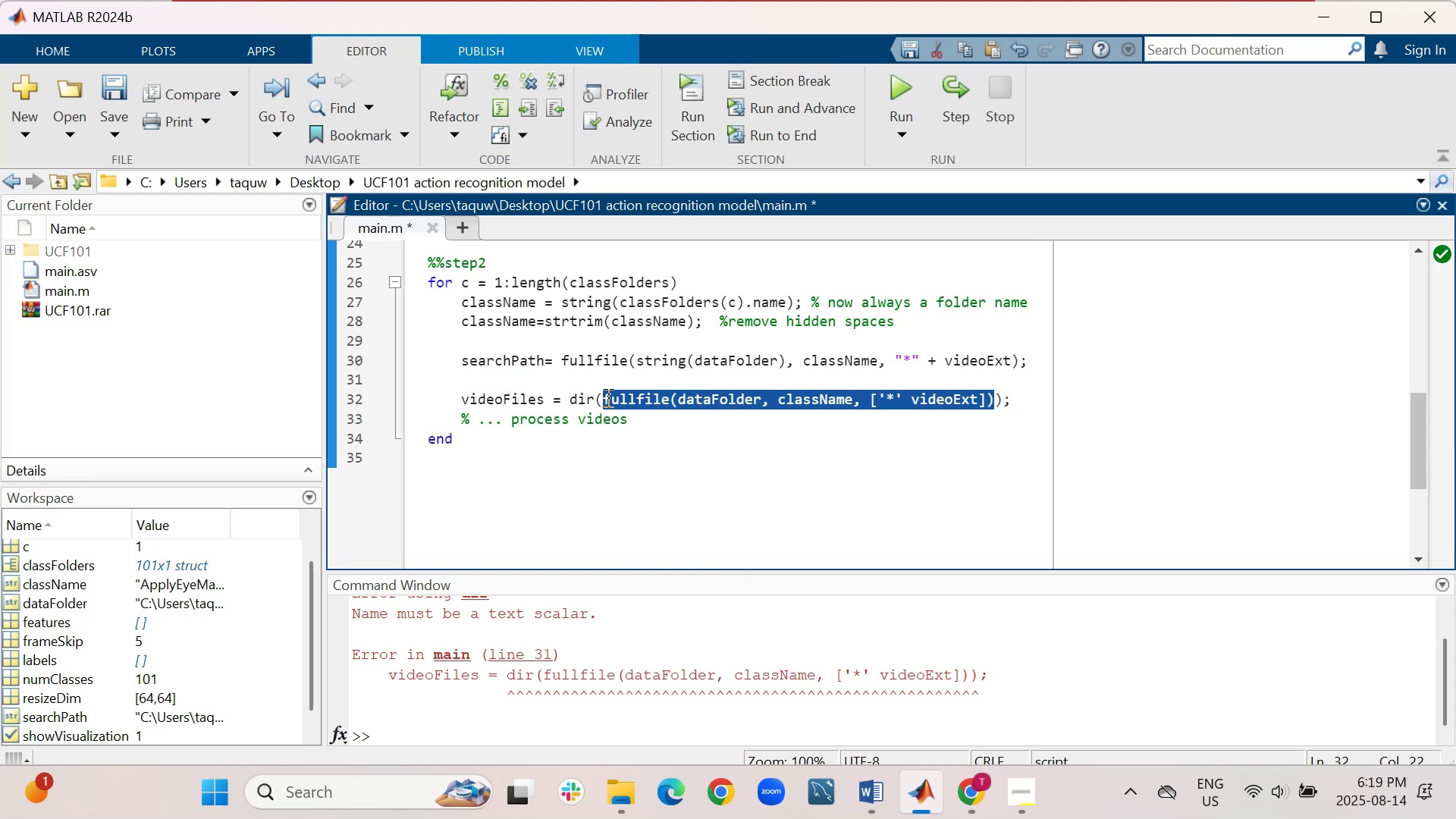 
key(Backspace)
type(searchPath)
 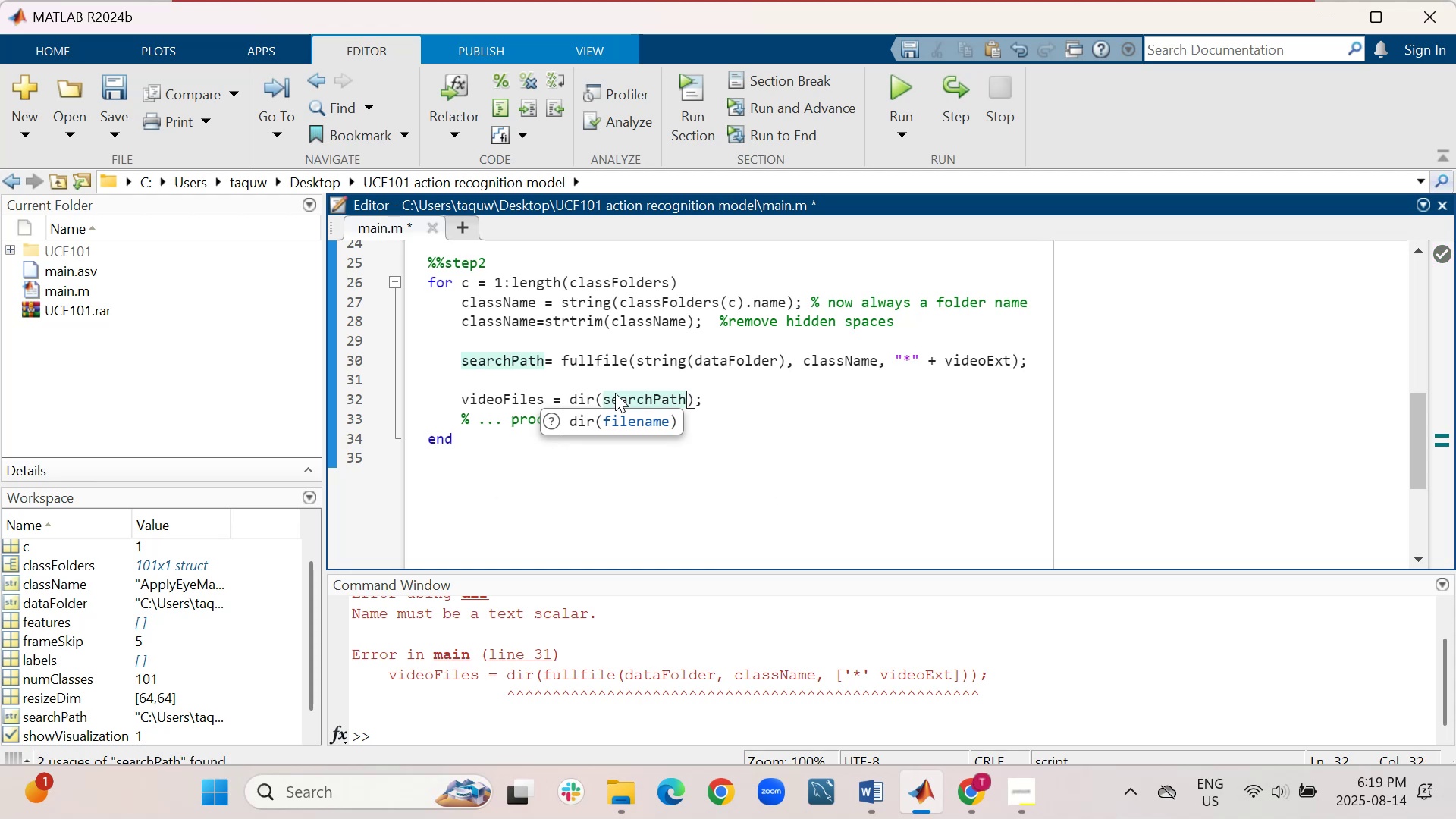 
key(ArrowRight)
 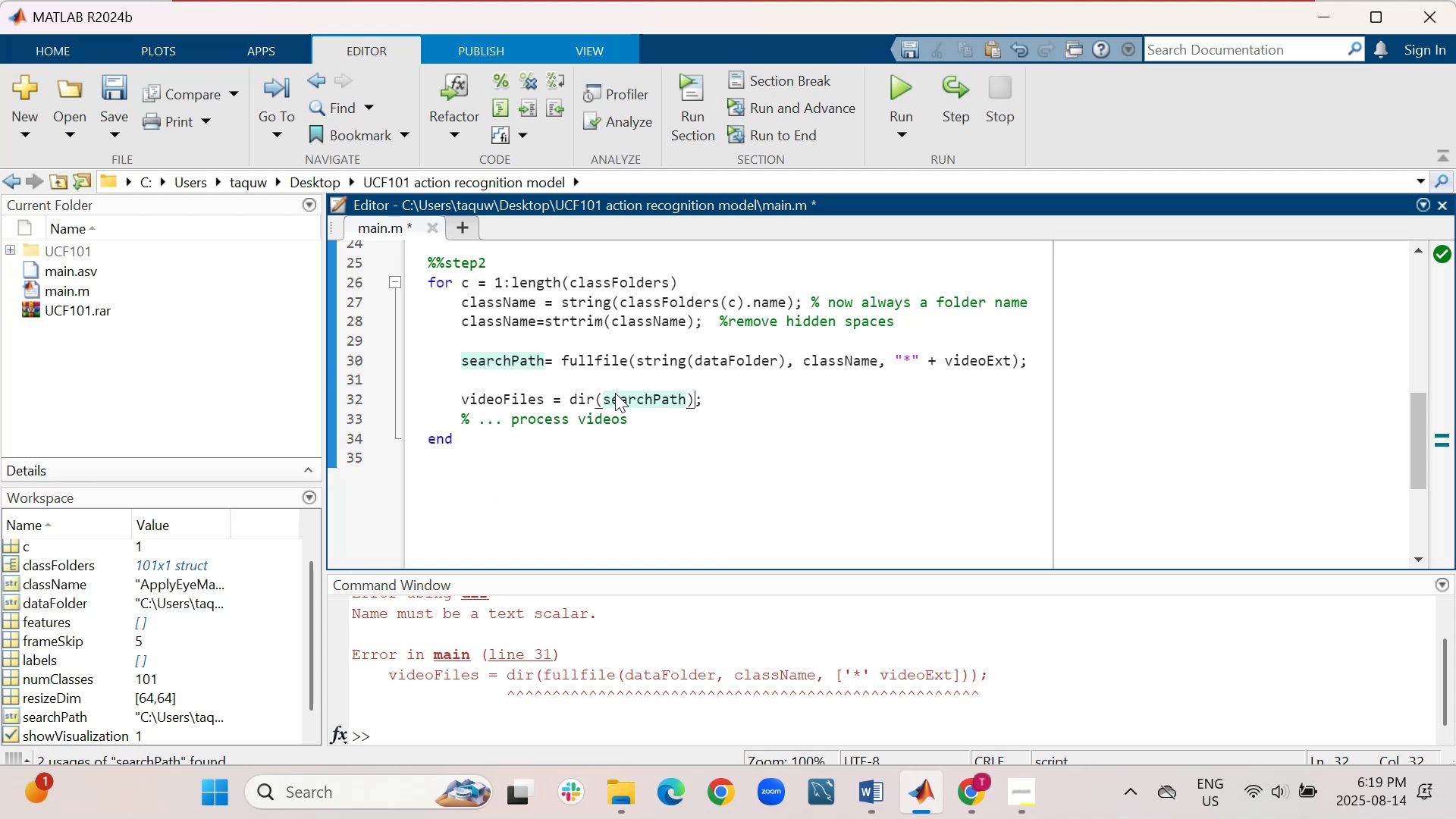 
key(ArrowRight)
 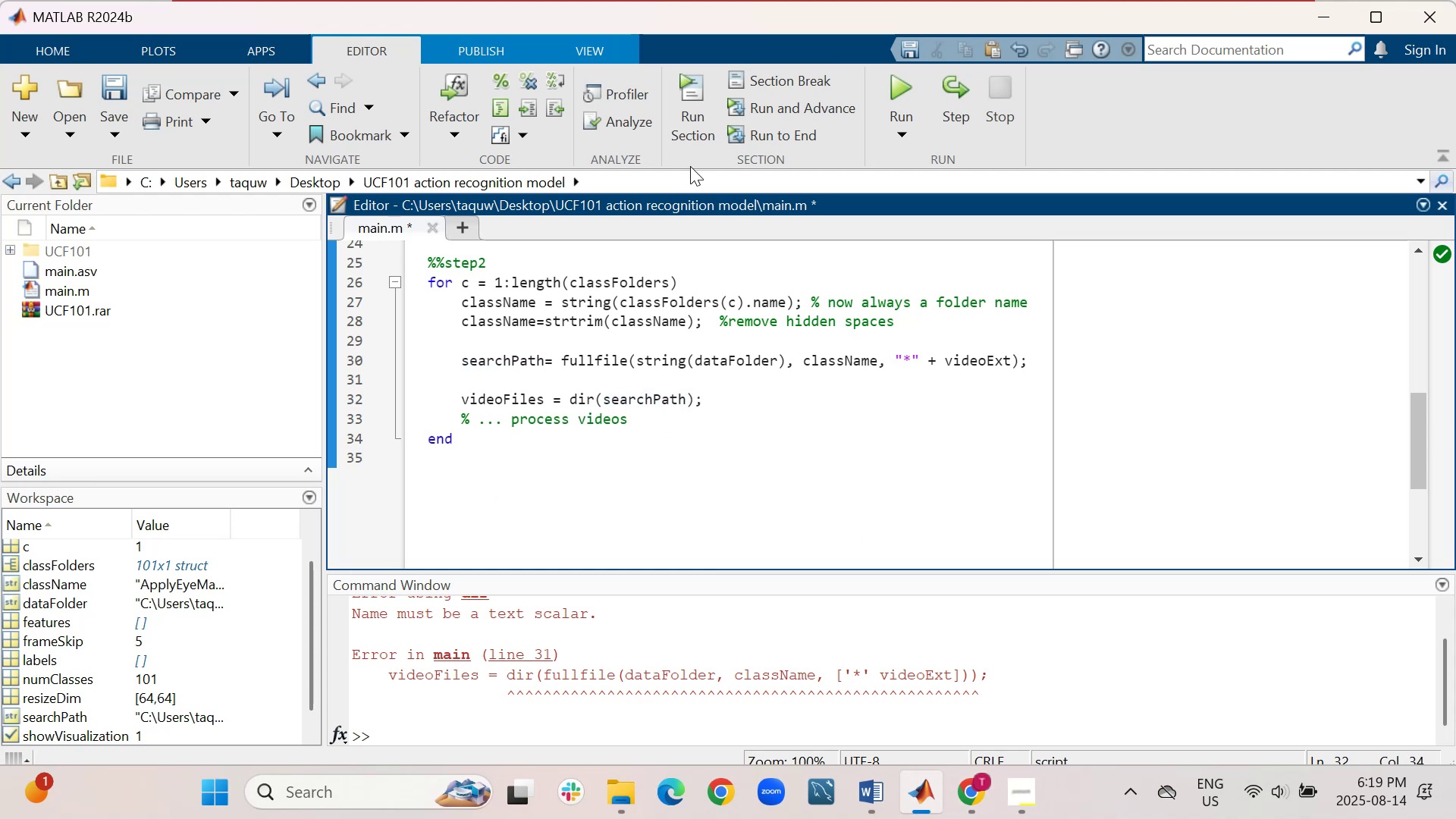 
left_click([908, 86])
 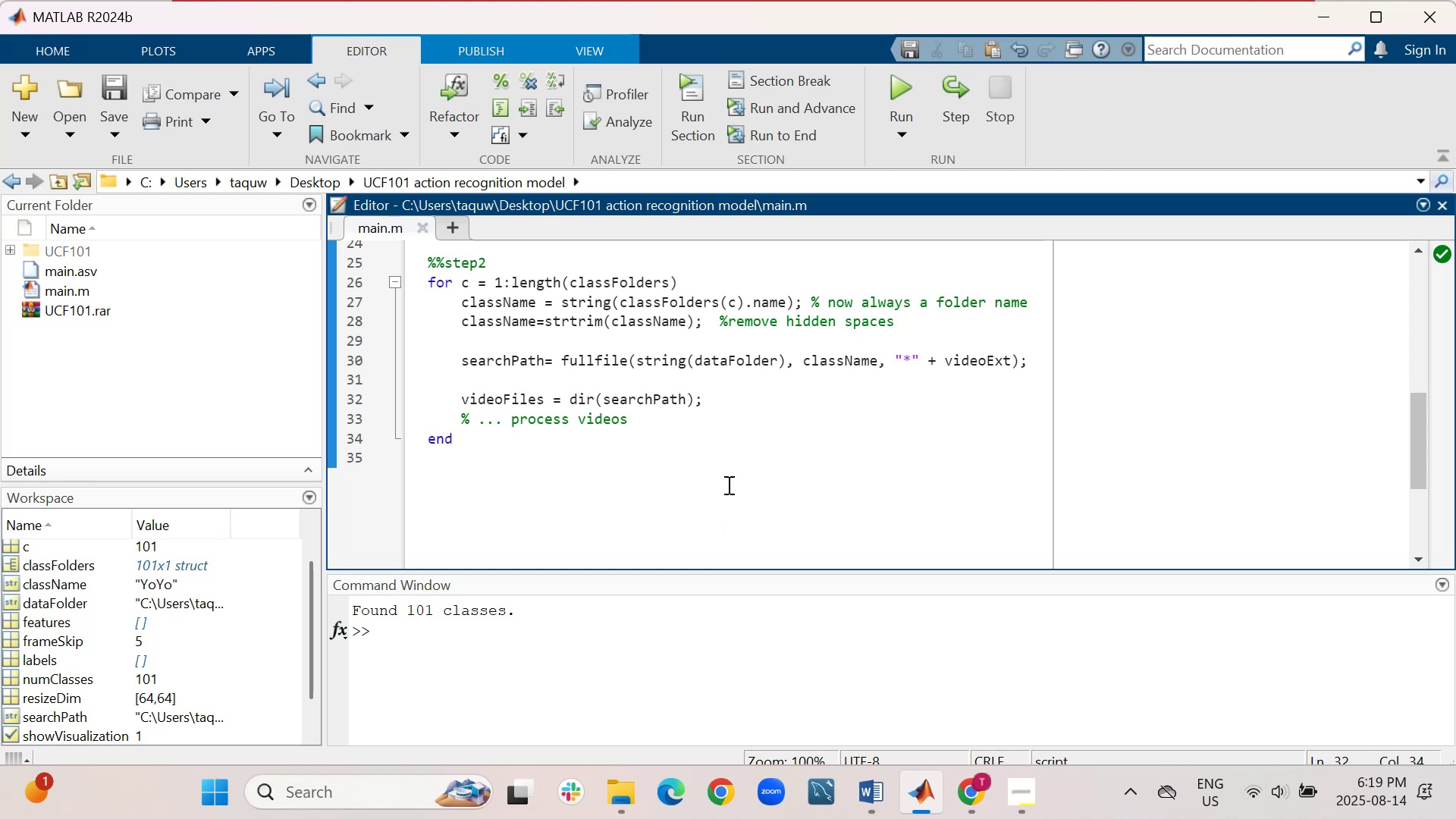 
wait(16.35)
 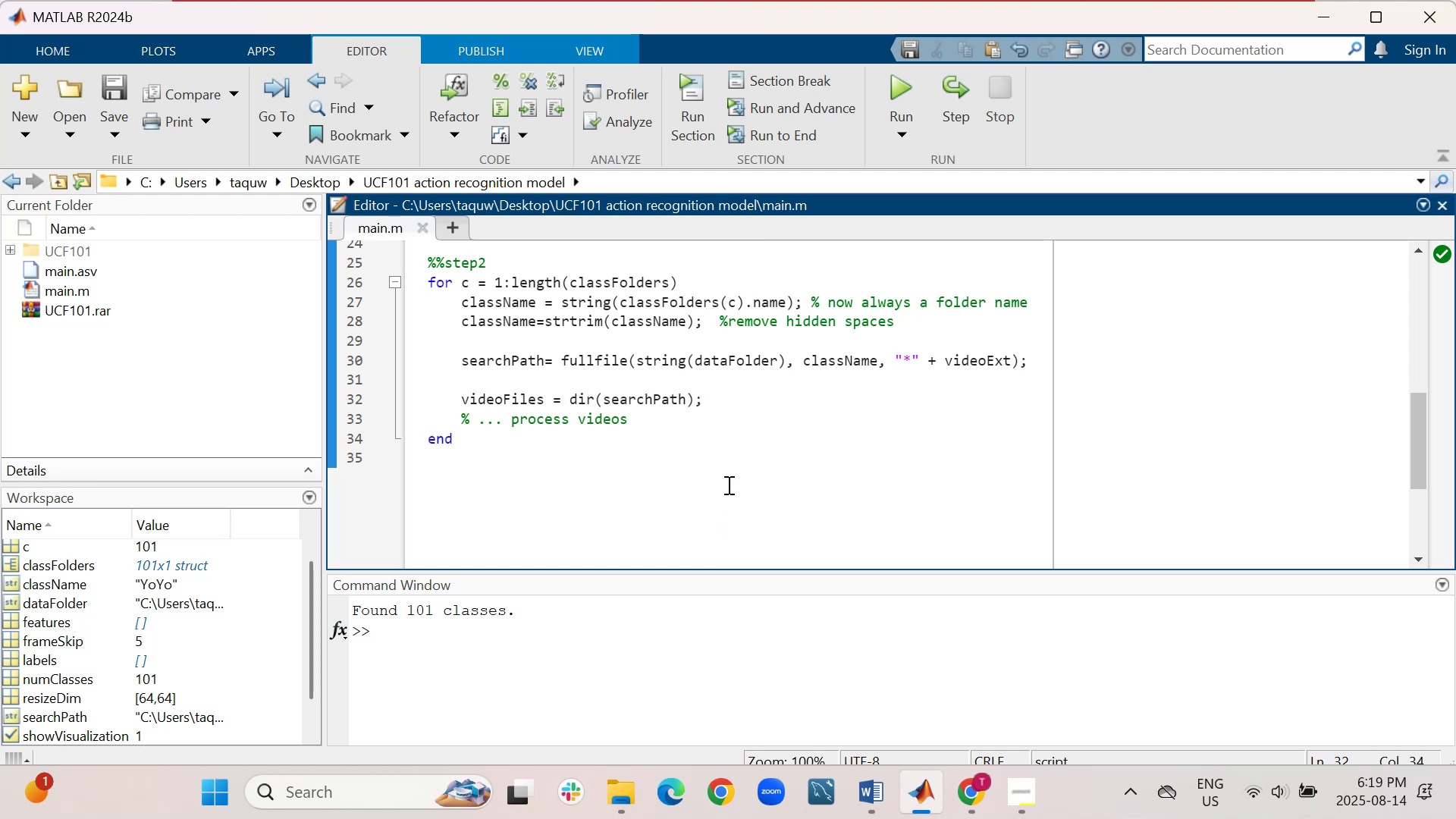 
key(Backspace)
 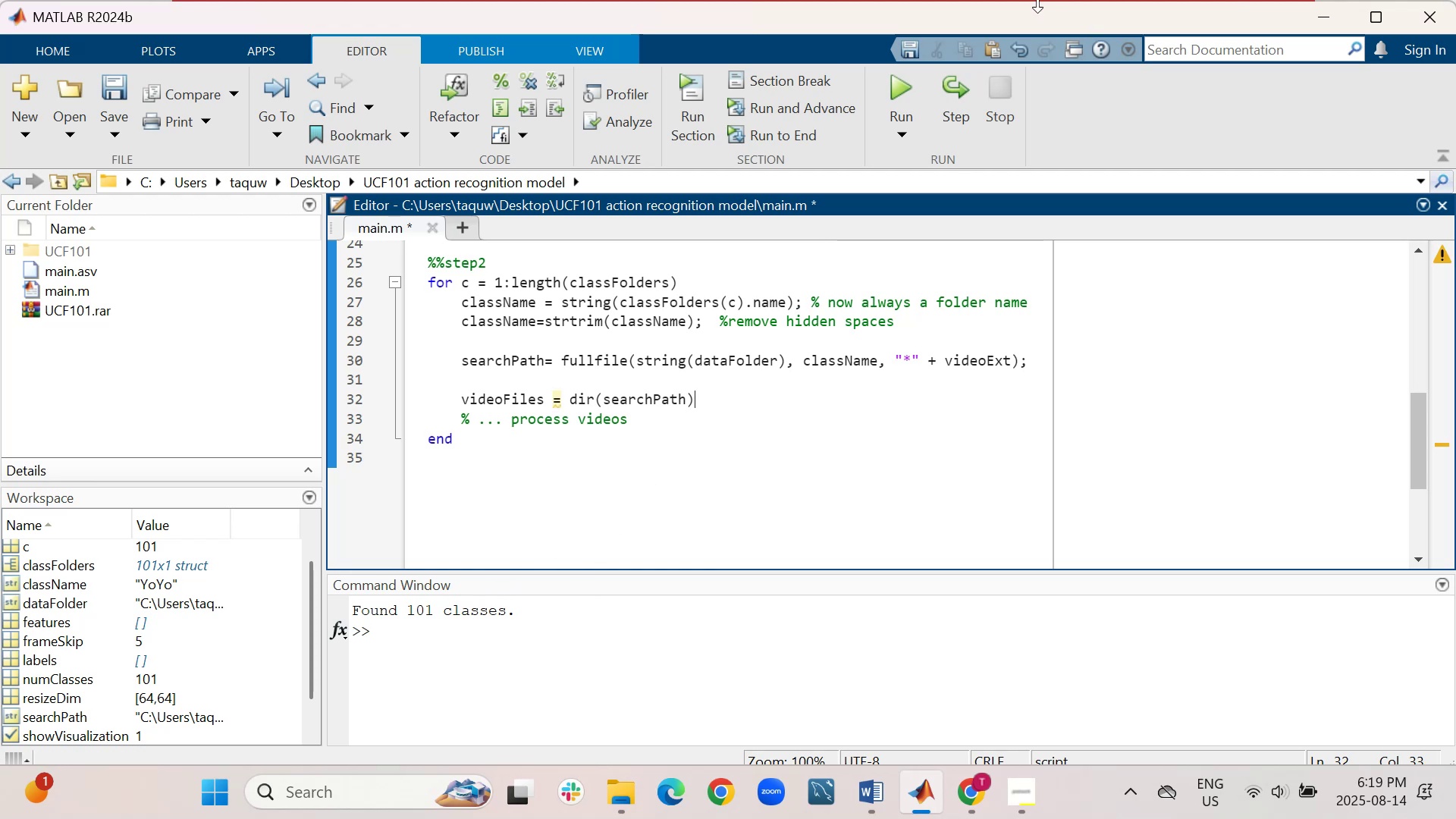 
left_click([904, 95])
 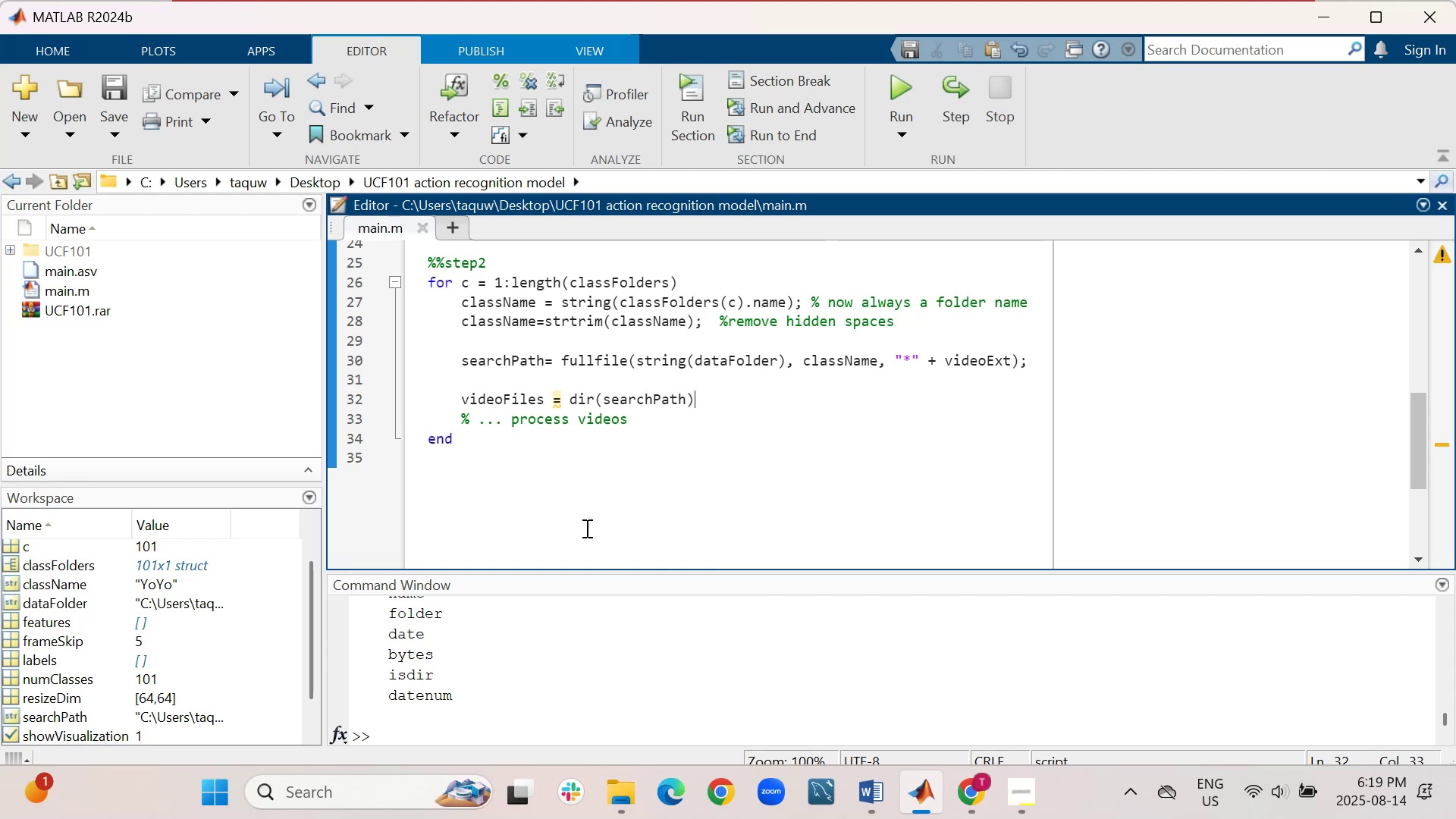 
wait(21.39)
 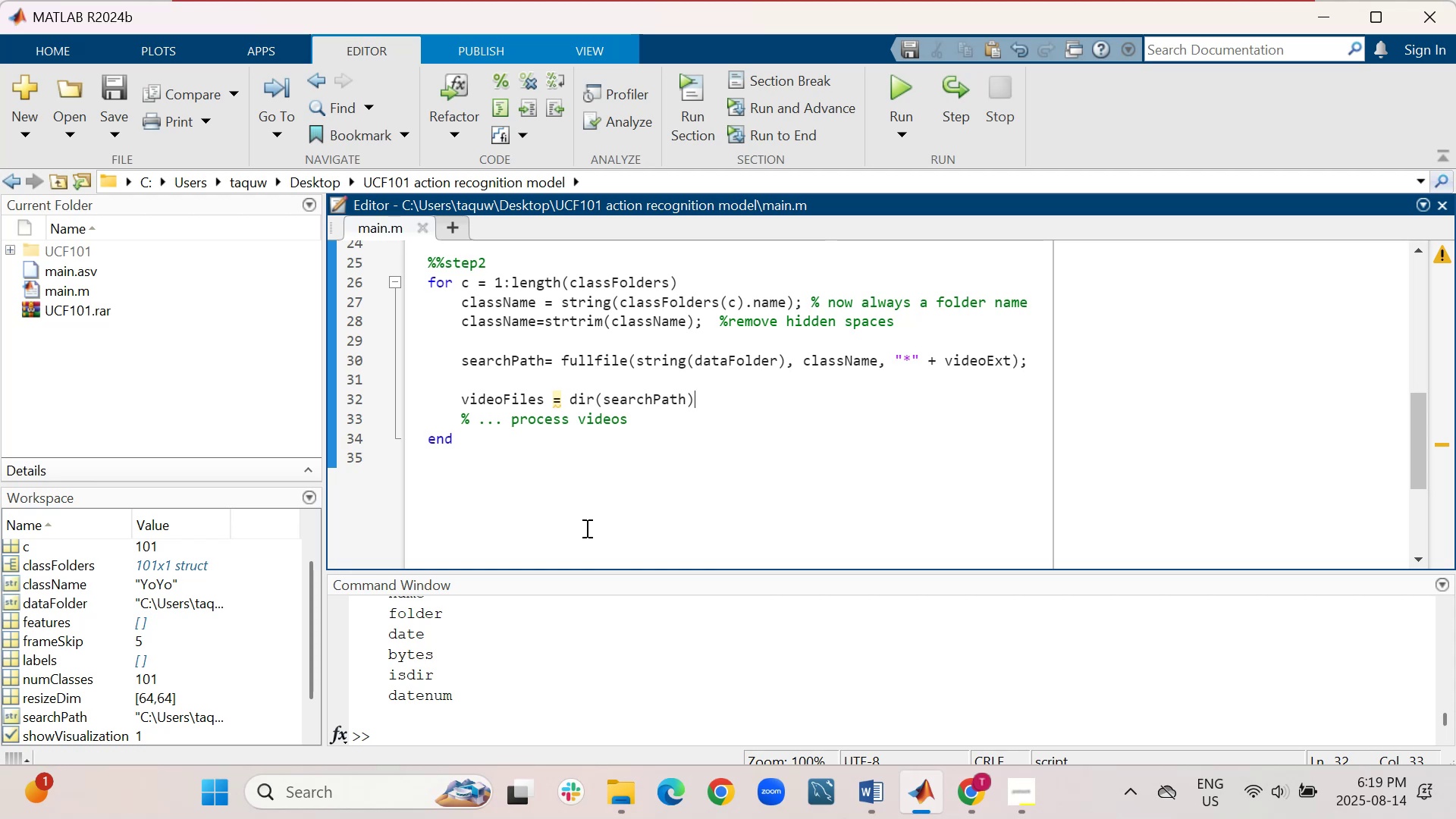 
scroll: coordinate [212, 568], scroll_direction: up, amount: 1.0
 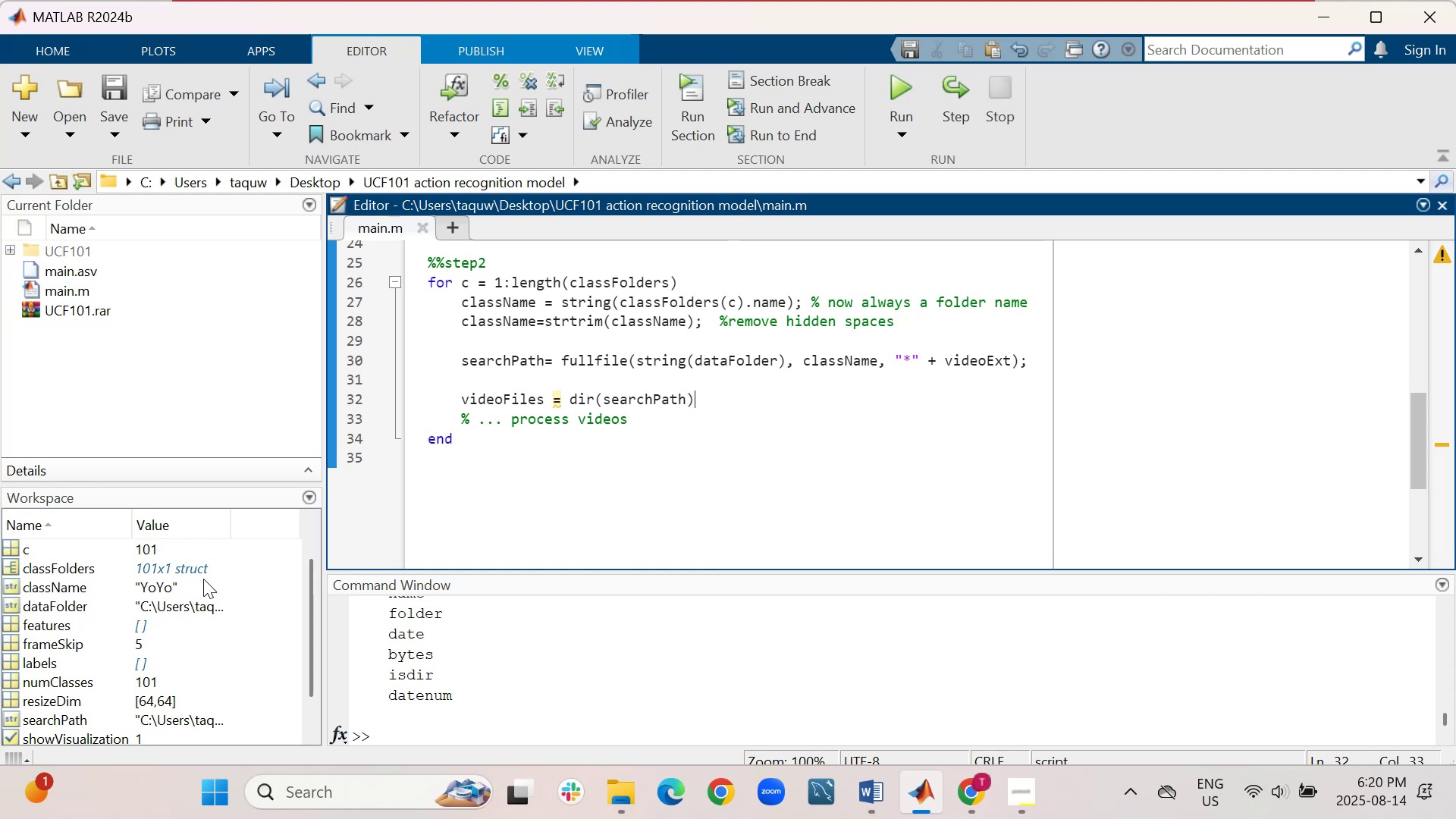 
scroll: coordinate [203, 579], scroll_direction: down, amount: 1.0
 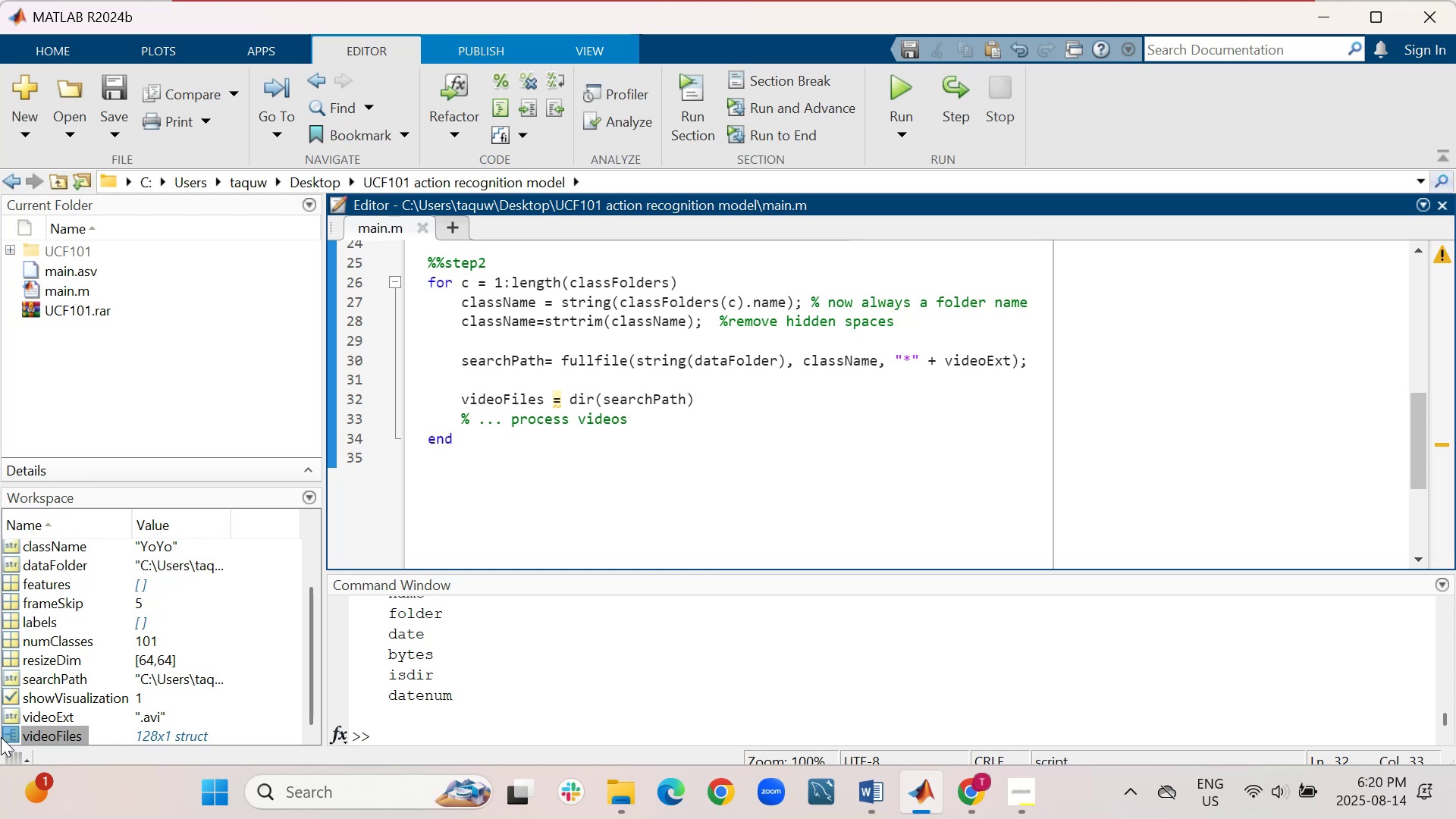 
double_click([8, 736])
 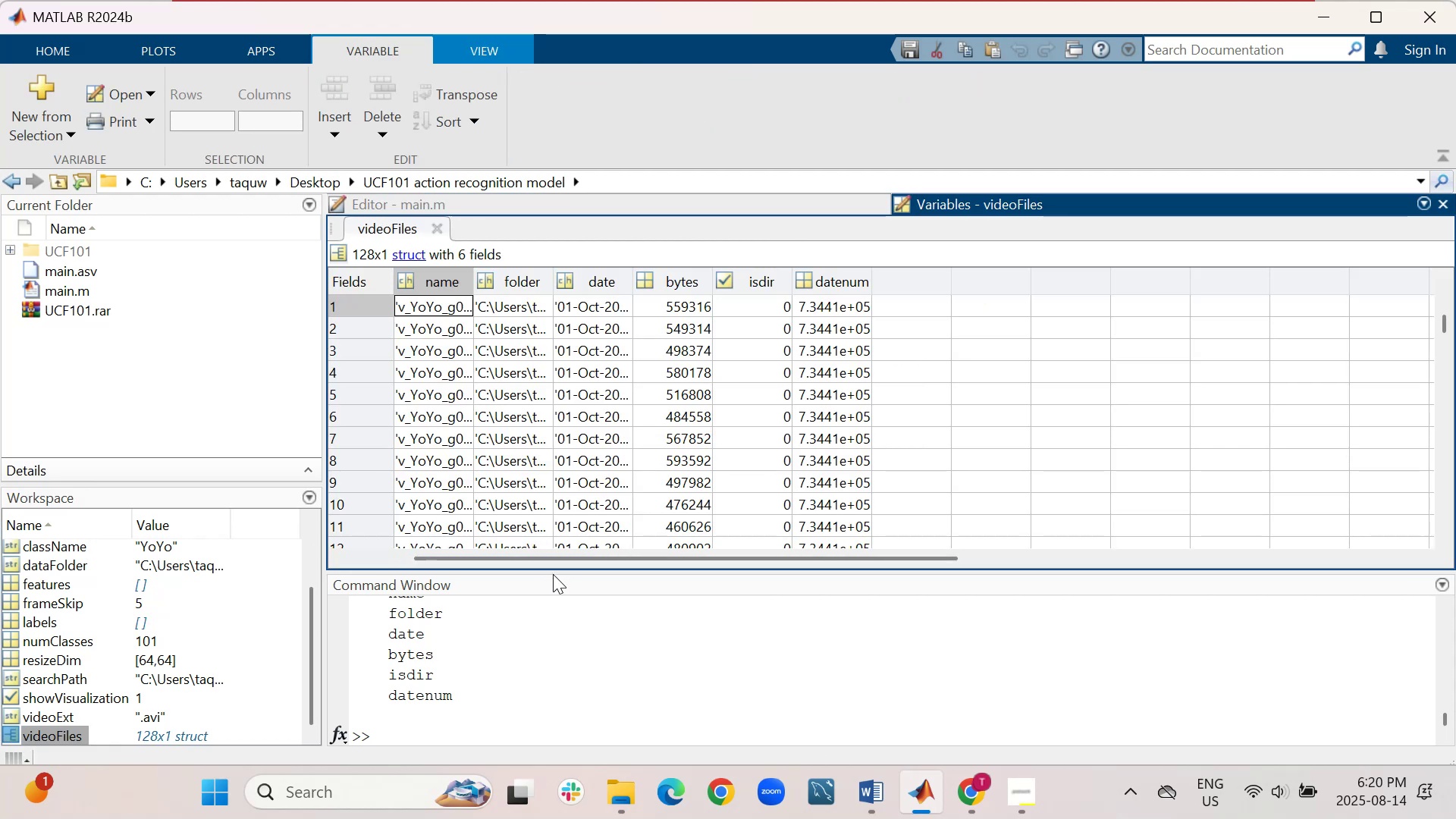 
left_click_drag(start_coordinate=[555, 573], to_coordinate=[527, 683])
 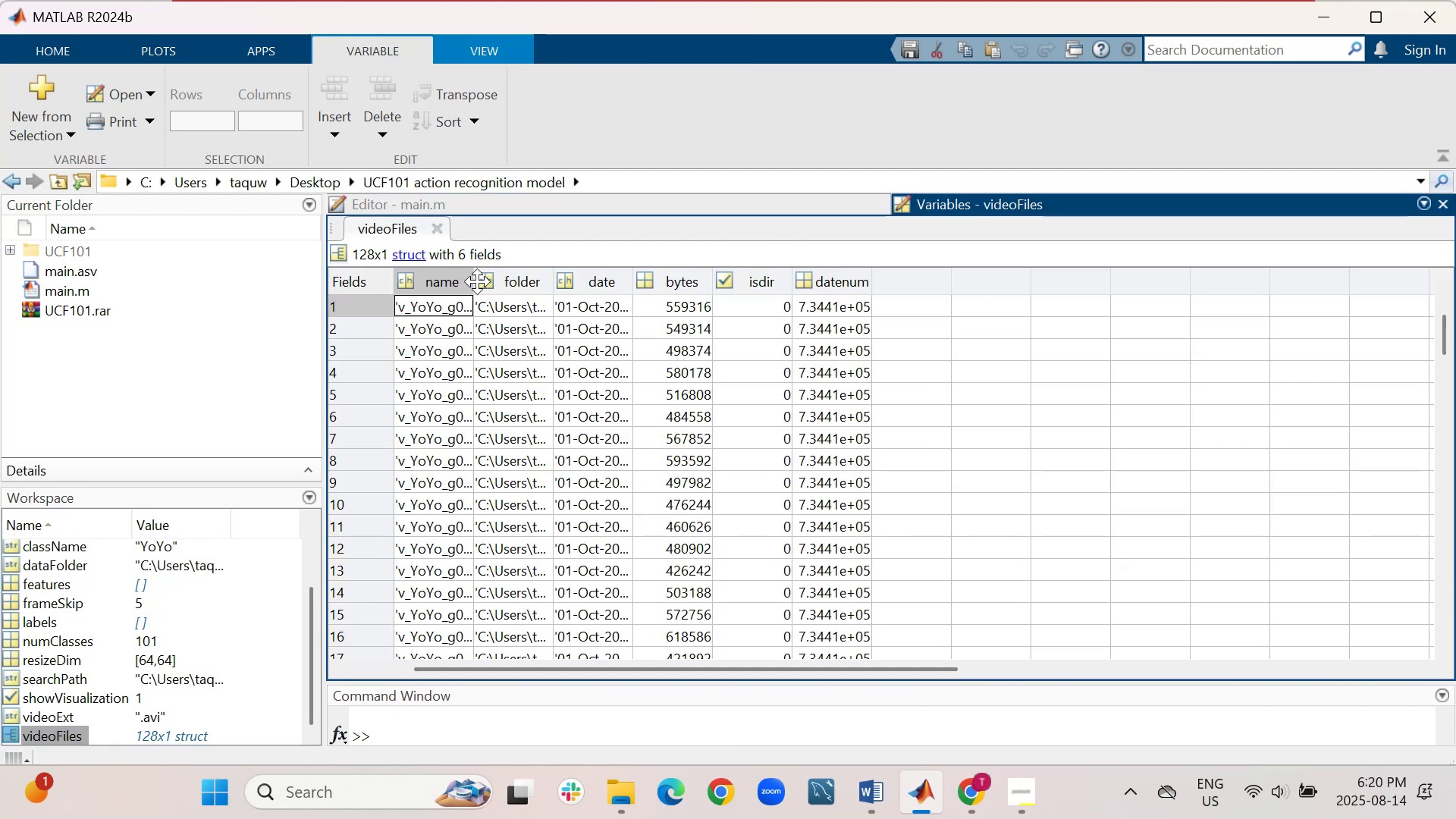 
left_click_drag(start_coordinate=[472, 281], to_coordinate=[697, 291])
 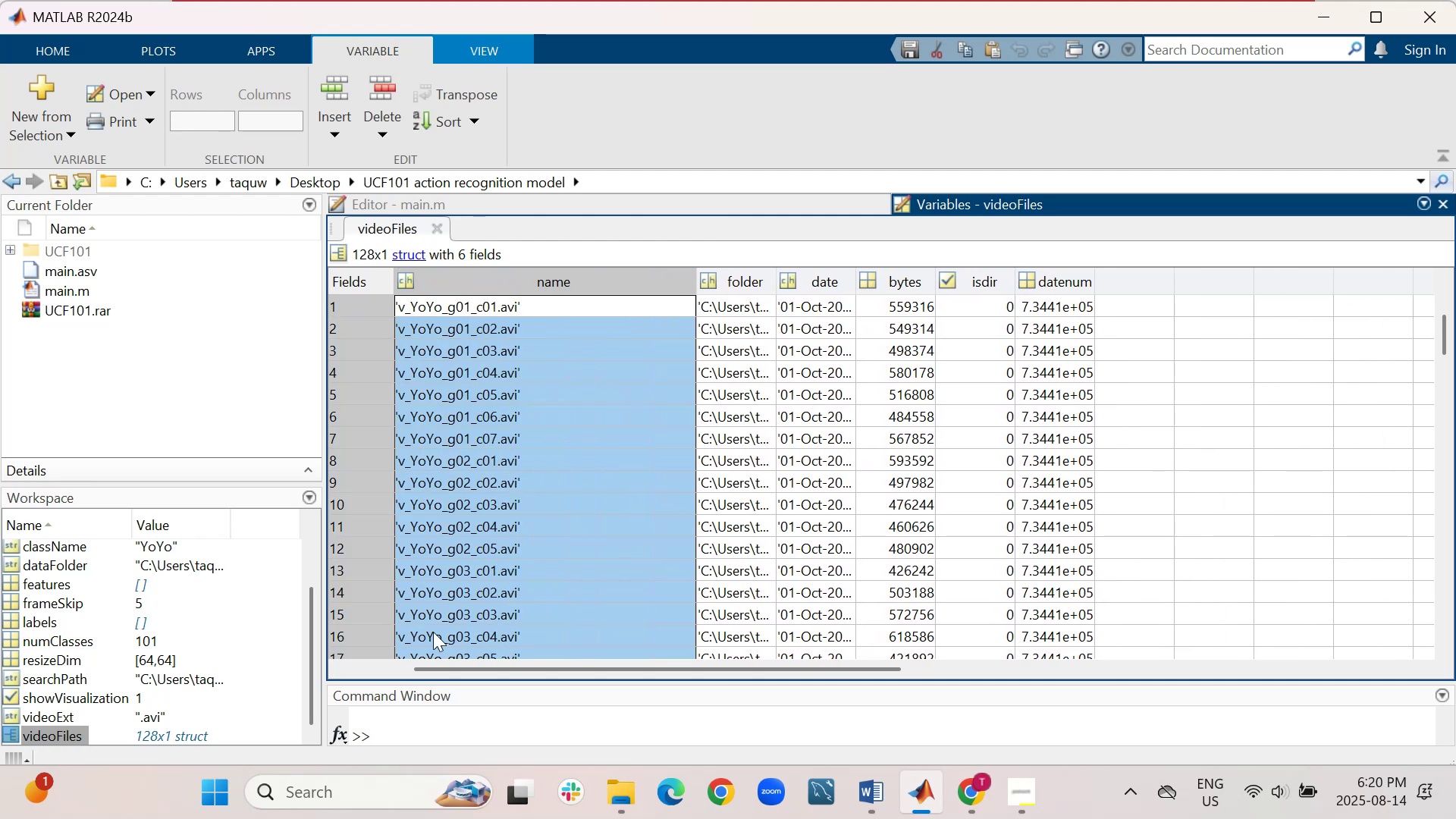 
left_click_drag(start_coordinate=[631, 682], to_coordinate=[598, 461])
 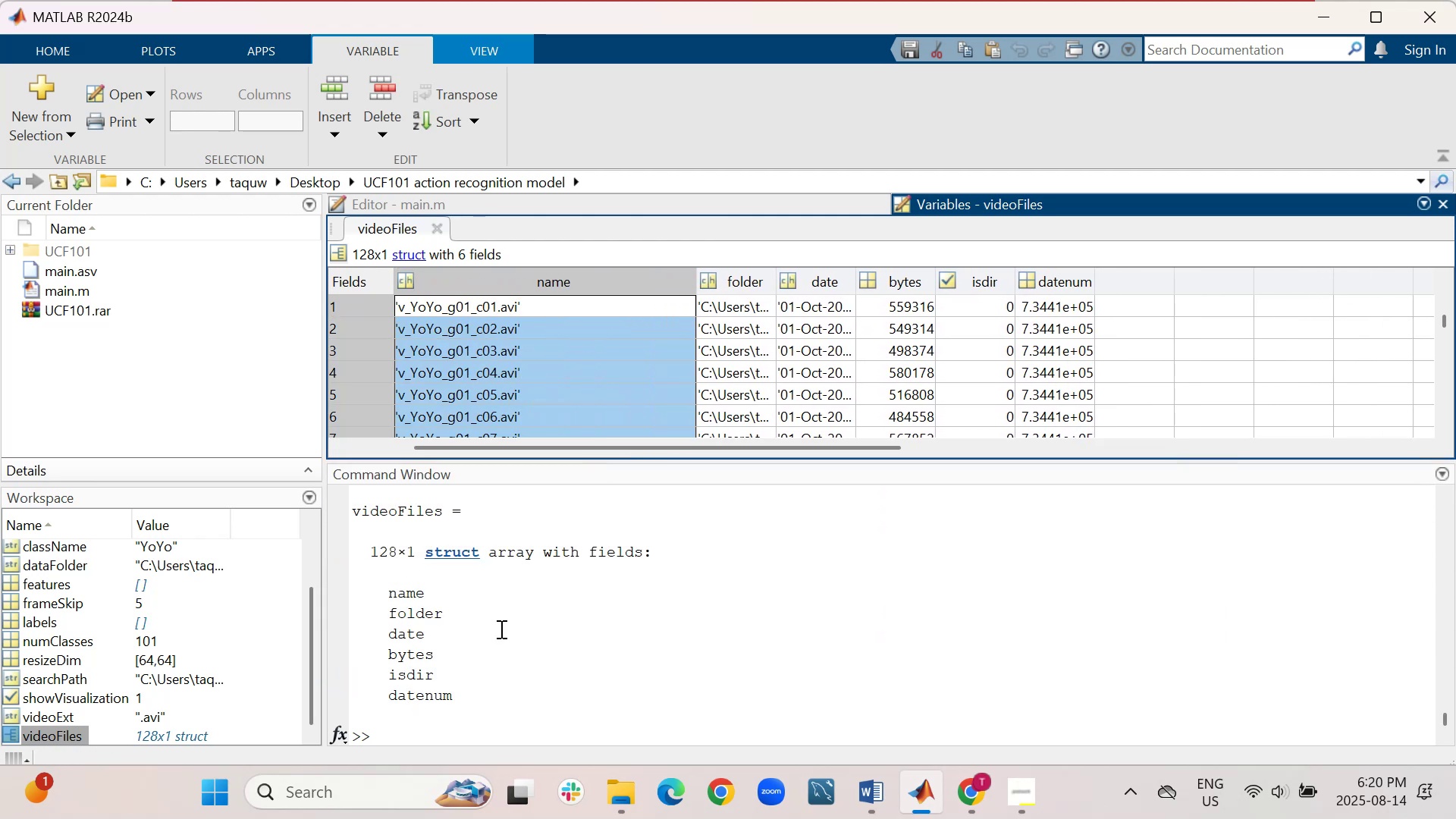 
scroll: coordinate [500, 628], scroll_direction: up, amount: 5.0
 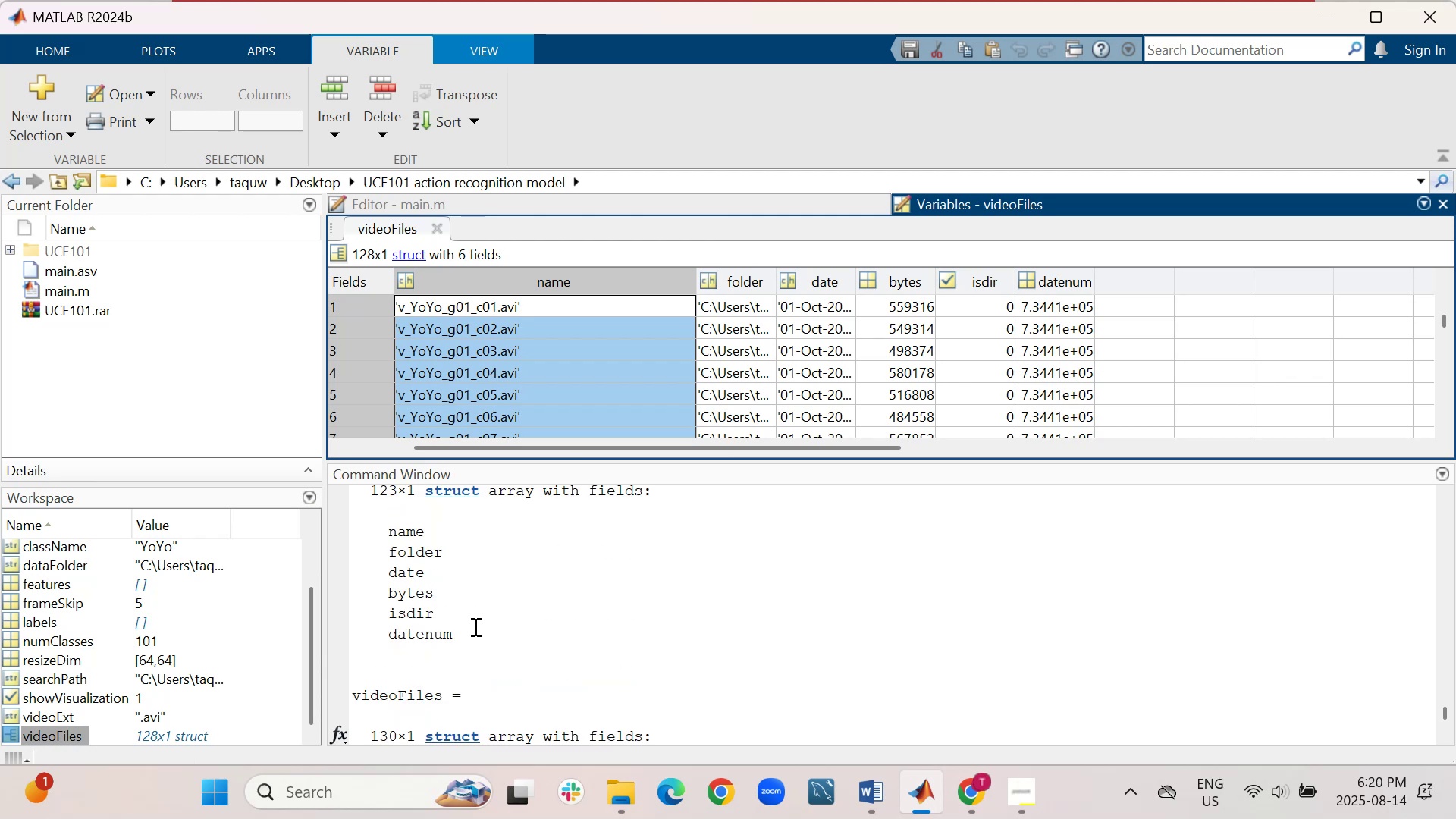 
wait(6.08)
 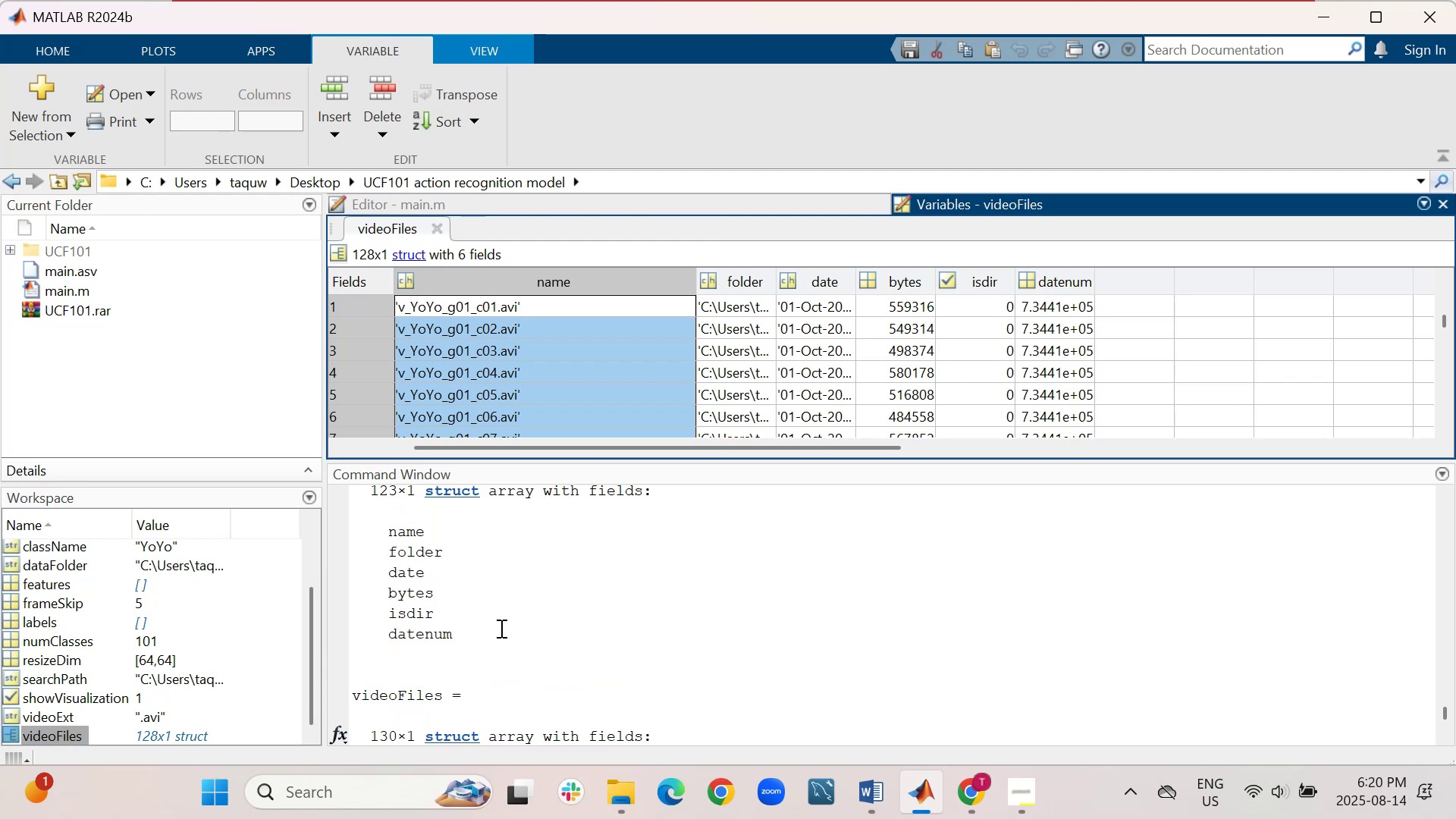 
double_click([459, 488])
 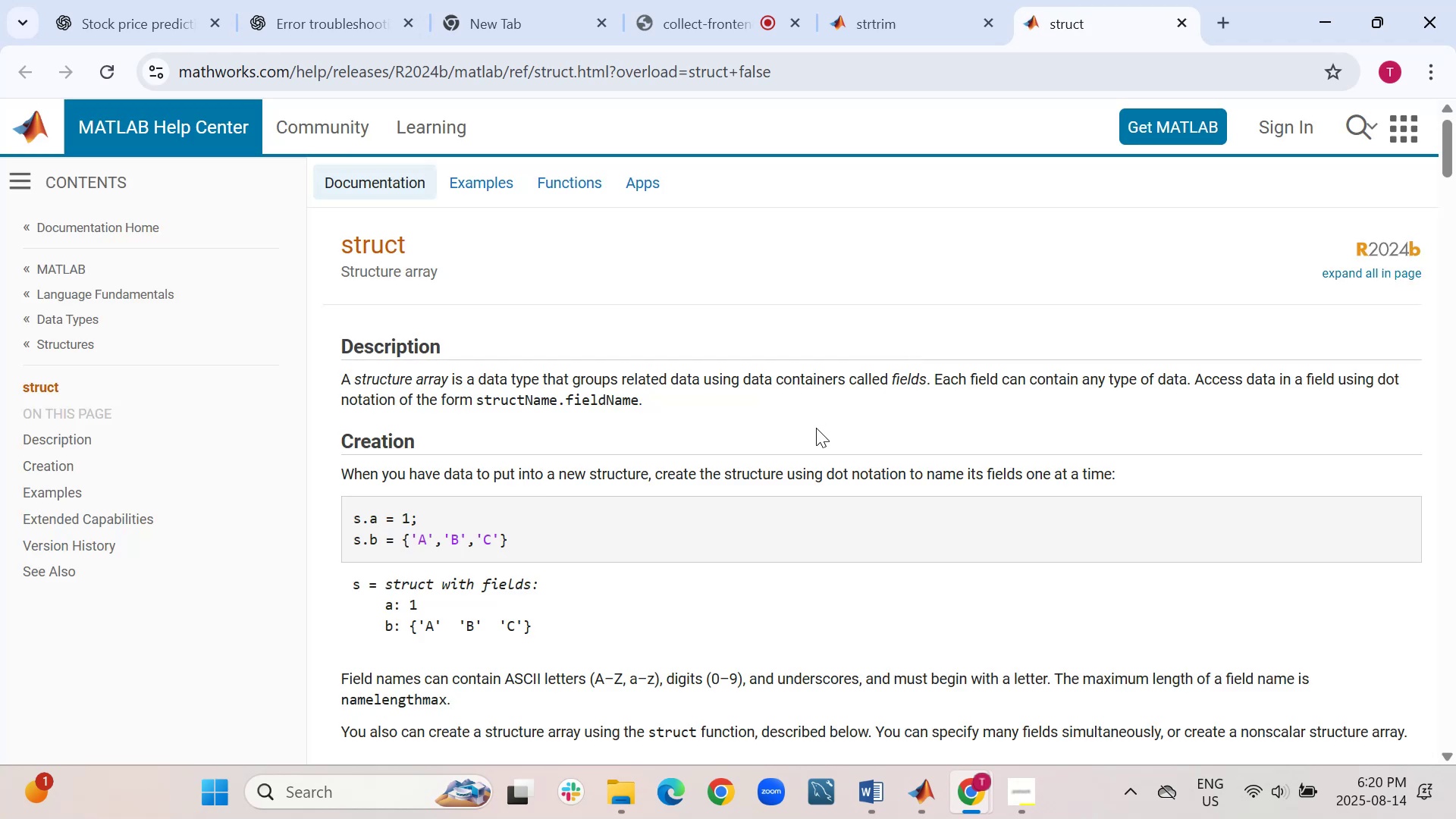 
wait(5.21)
 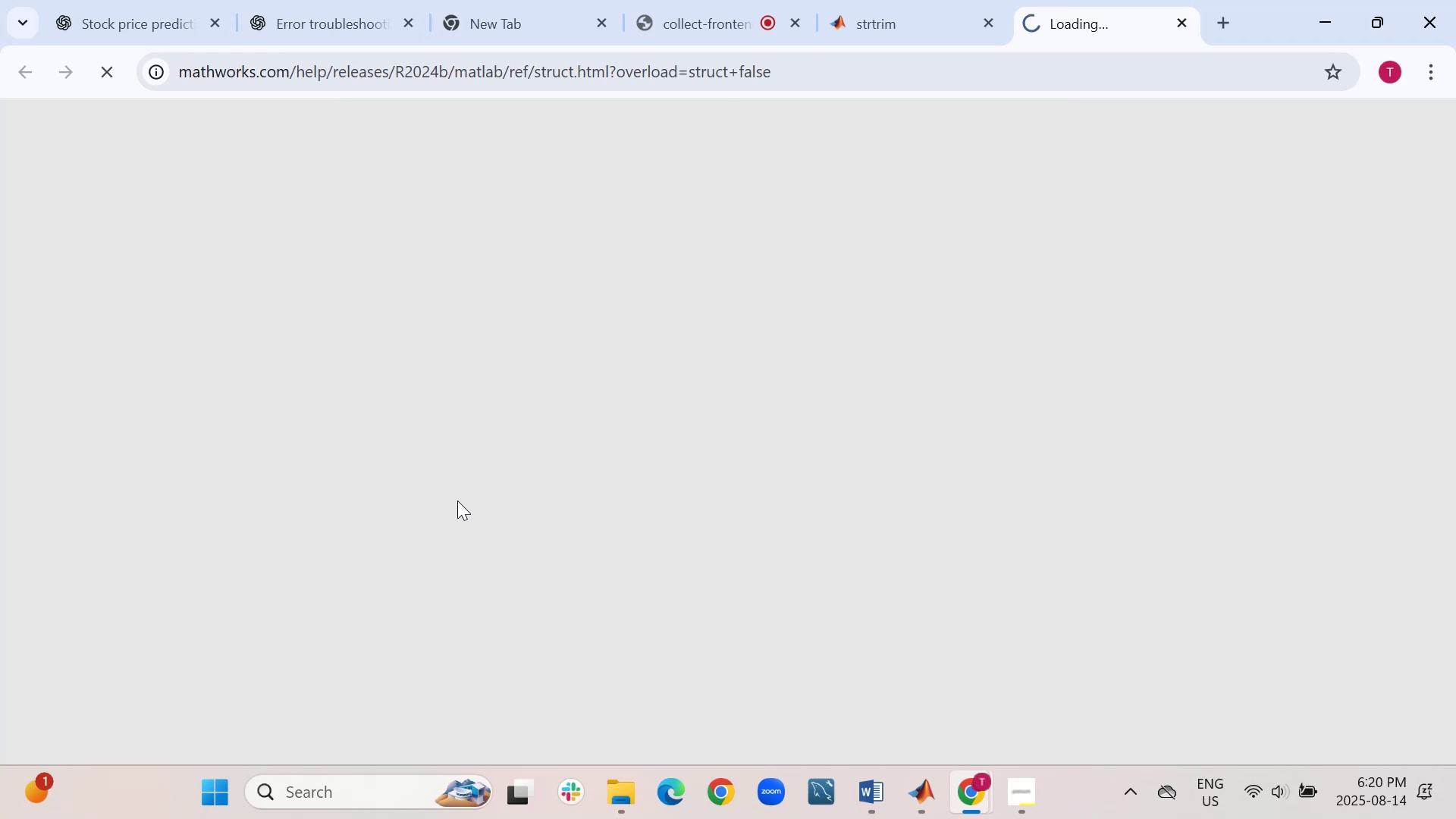 
scroll: coordinate [814, 421], scroll_direction: down, amount: 8.0
 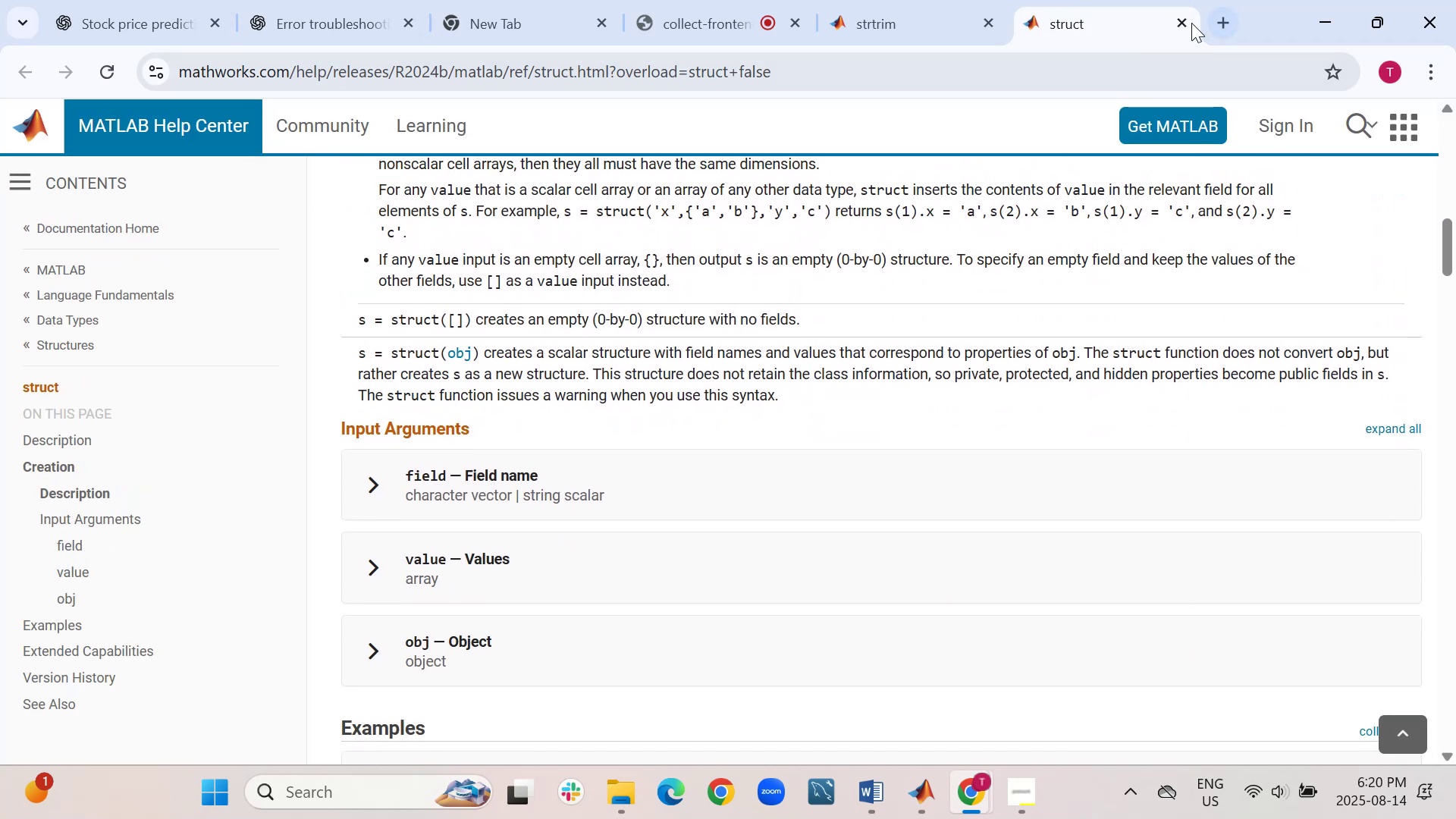 
left_click([1188, 23])
 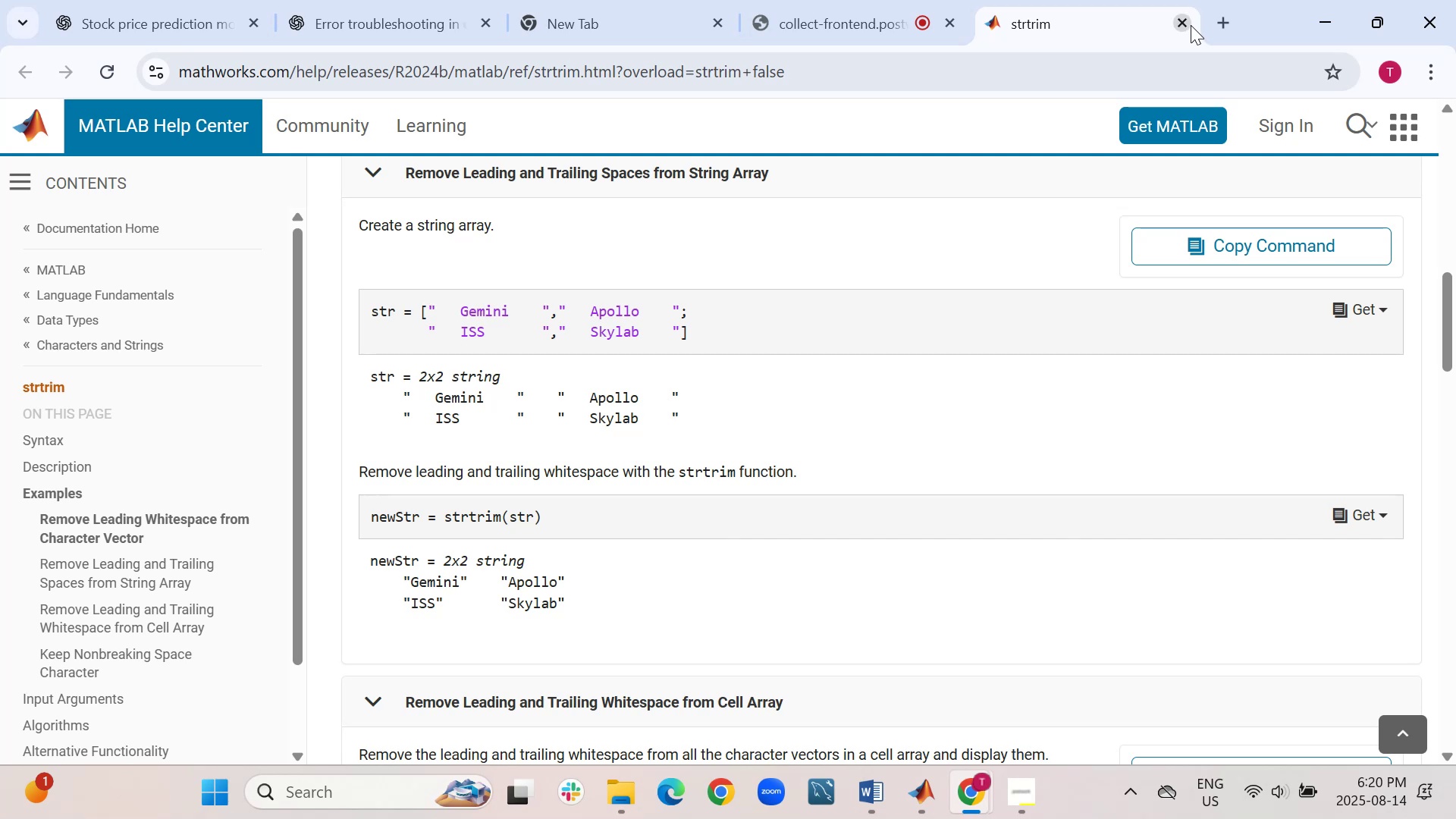 
left_click([1177, 25])
 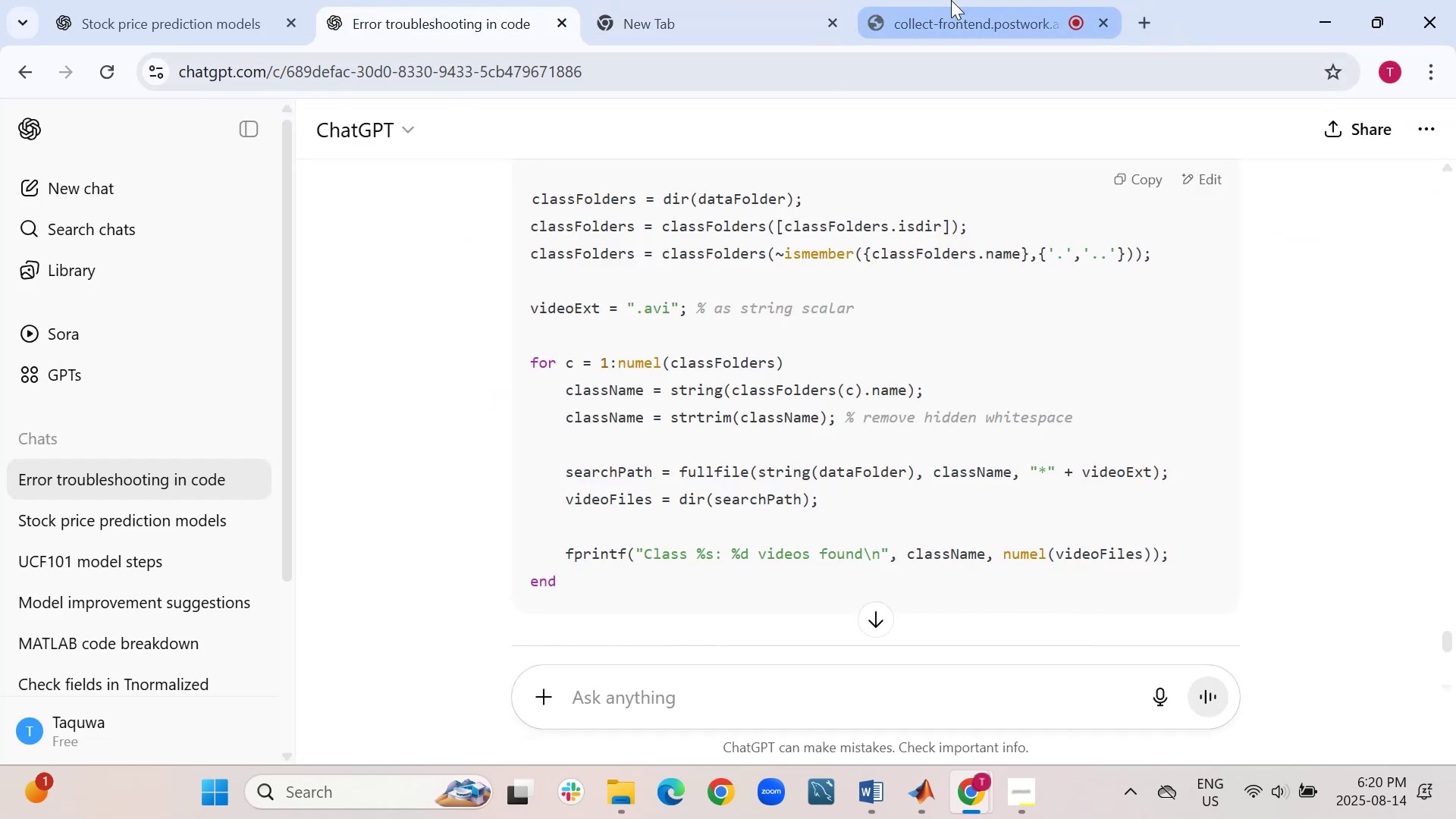 
wait(8.05)
 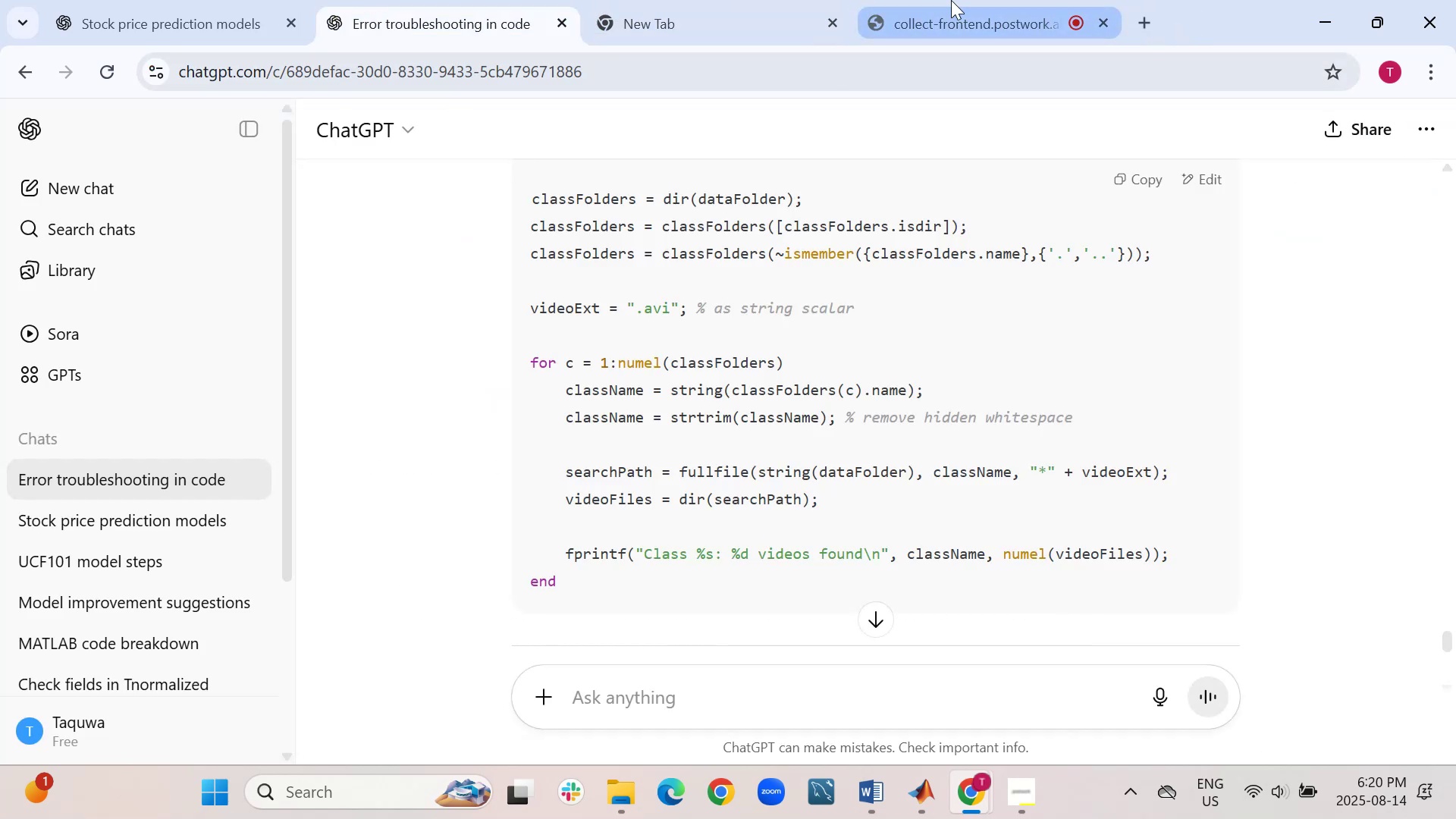 
left_click([908, 703])
 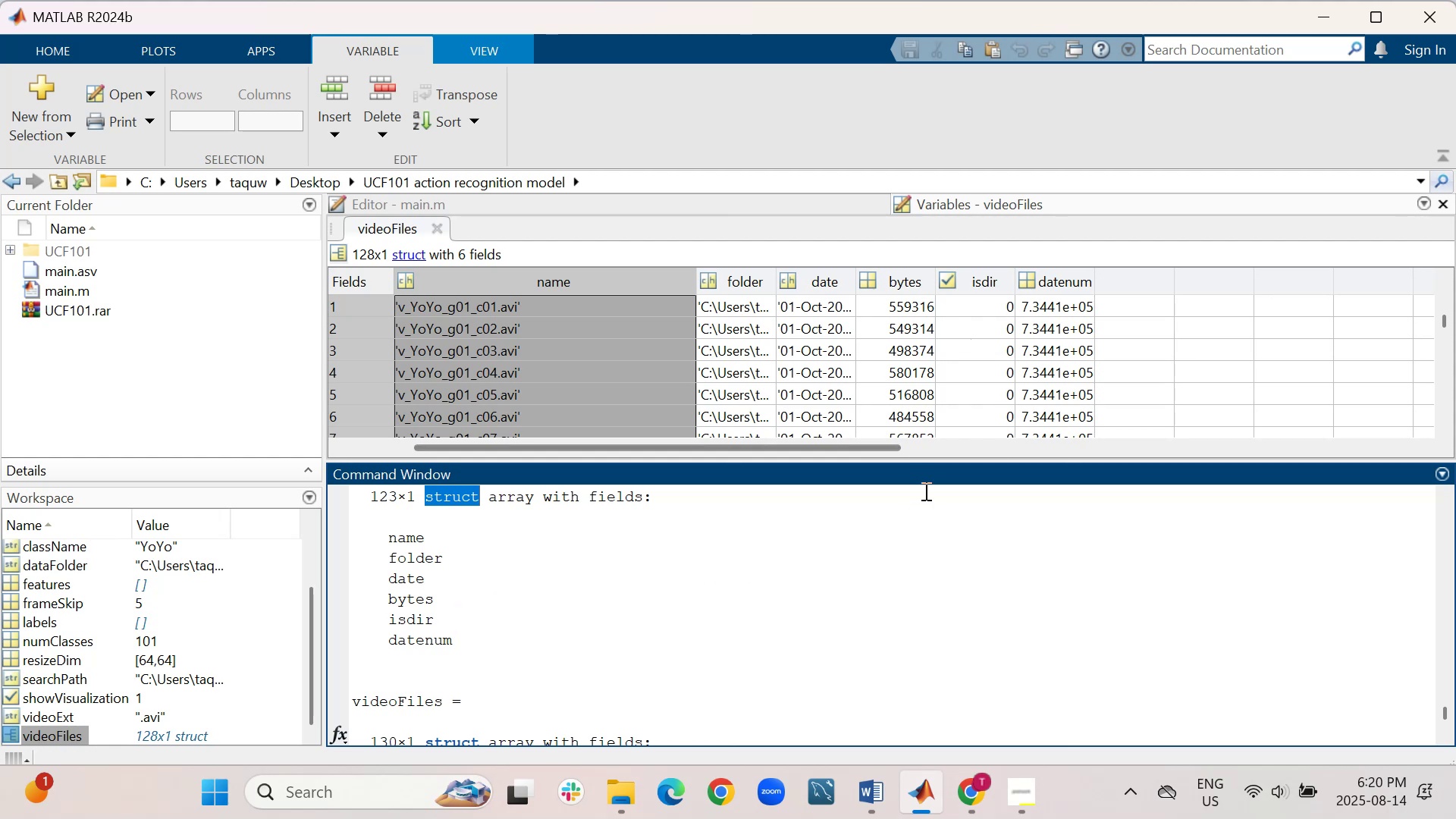 
wait(6.2)
 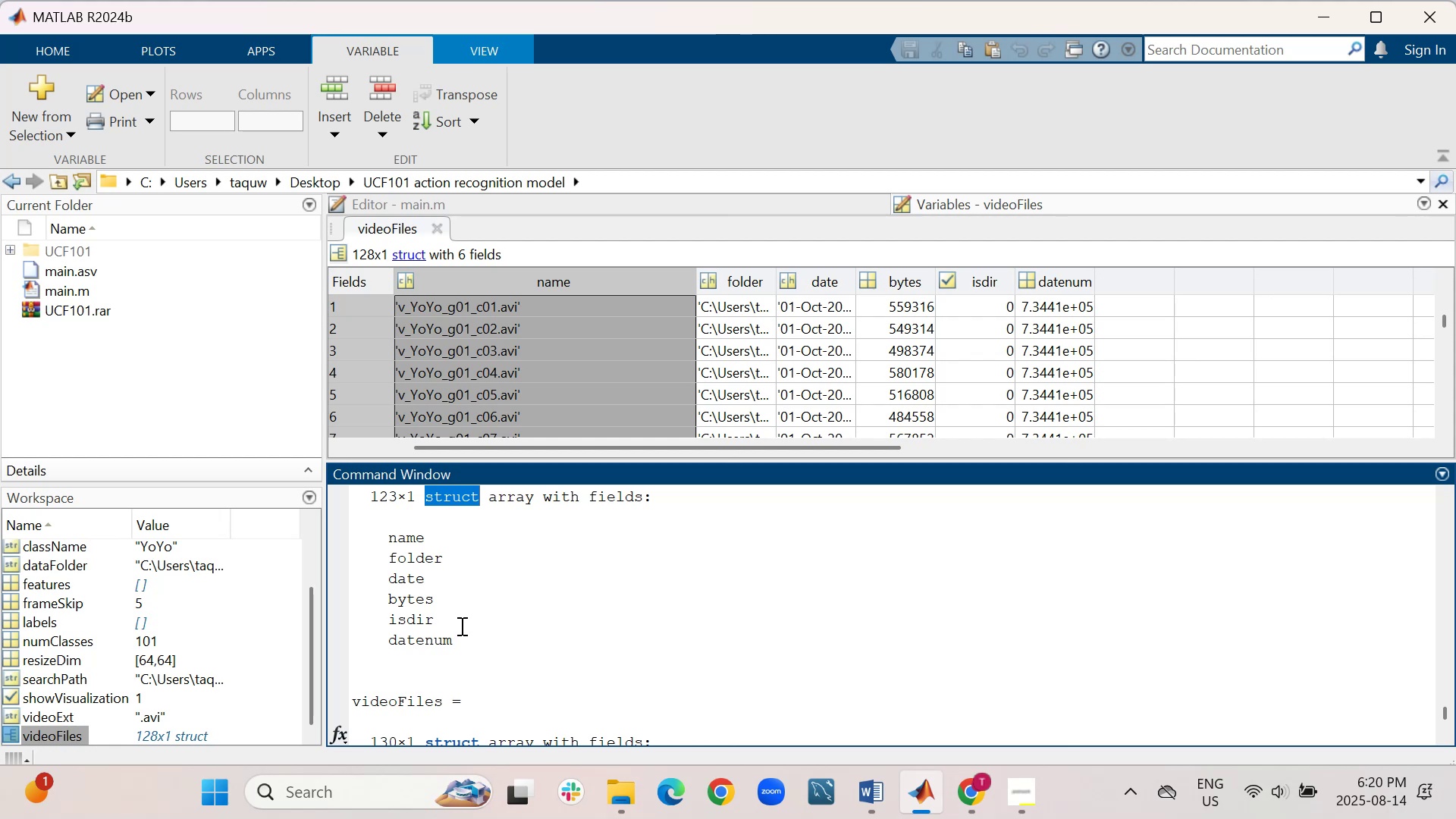 
left_click_drag(start_coordinate=[926, 461], to_coordinate=[885, 786])
 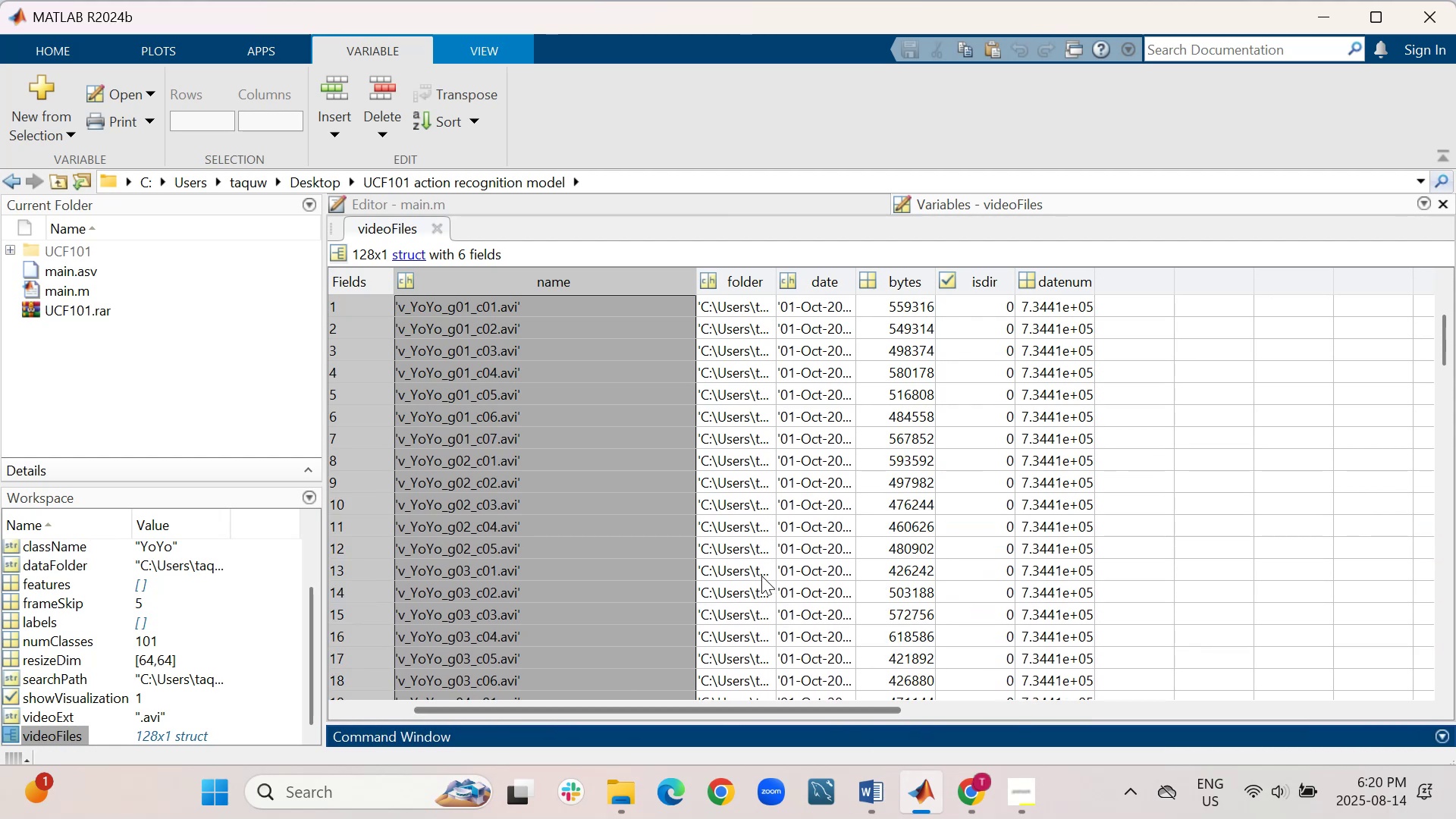 
scroll: coordinate [760, 556], scroll_direction: down, amount: 12.0
 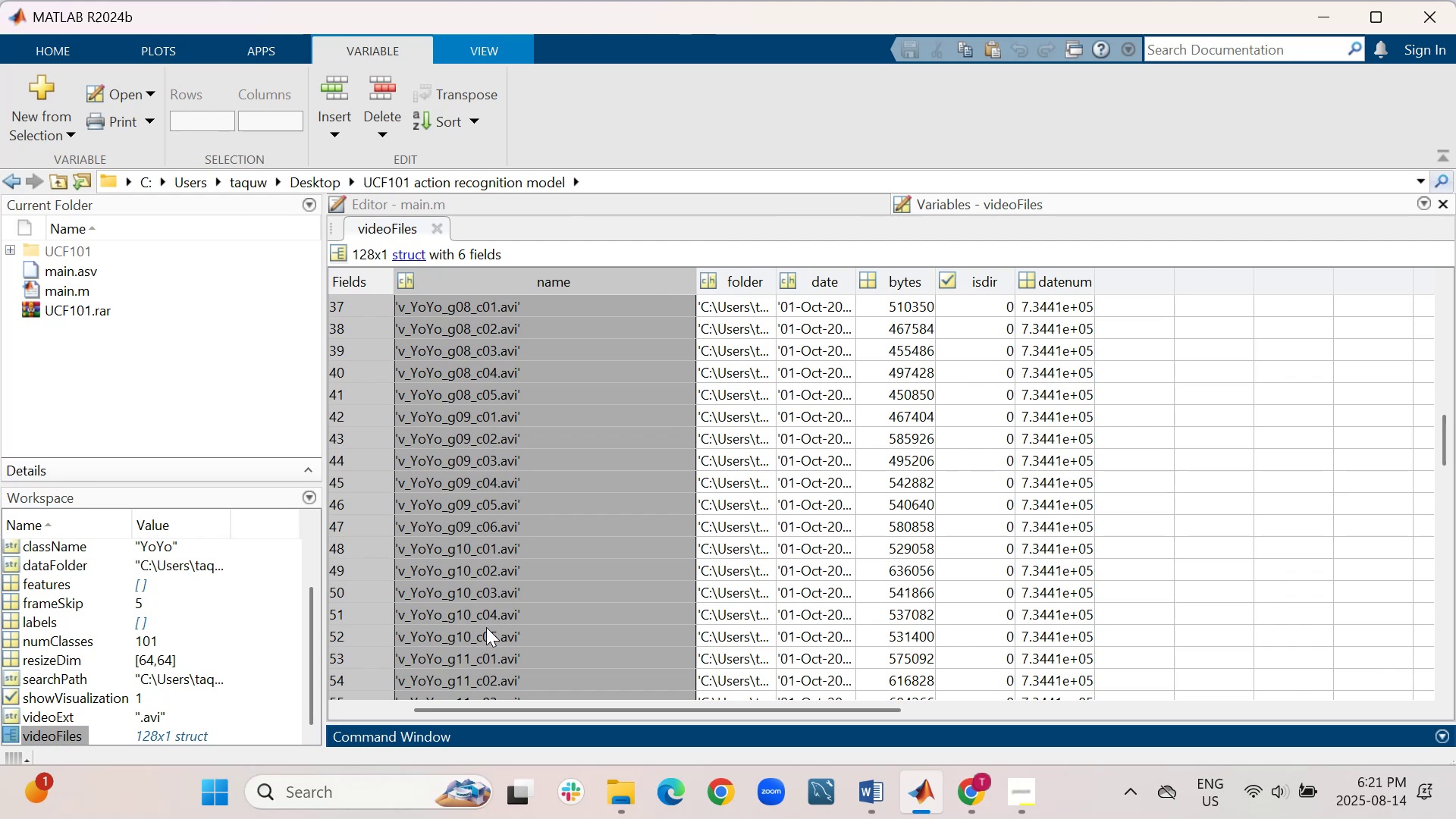 
scroll: coordinate [486, 618], scroll_direction: up, amount: 20.0
 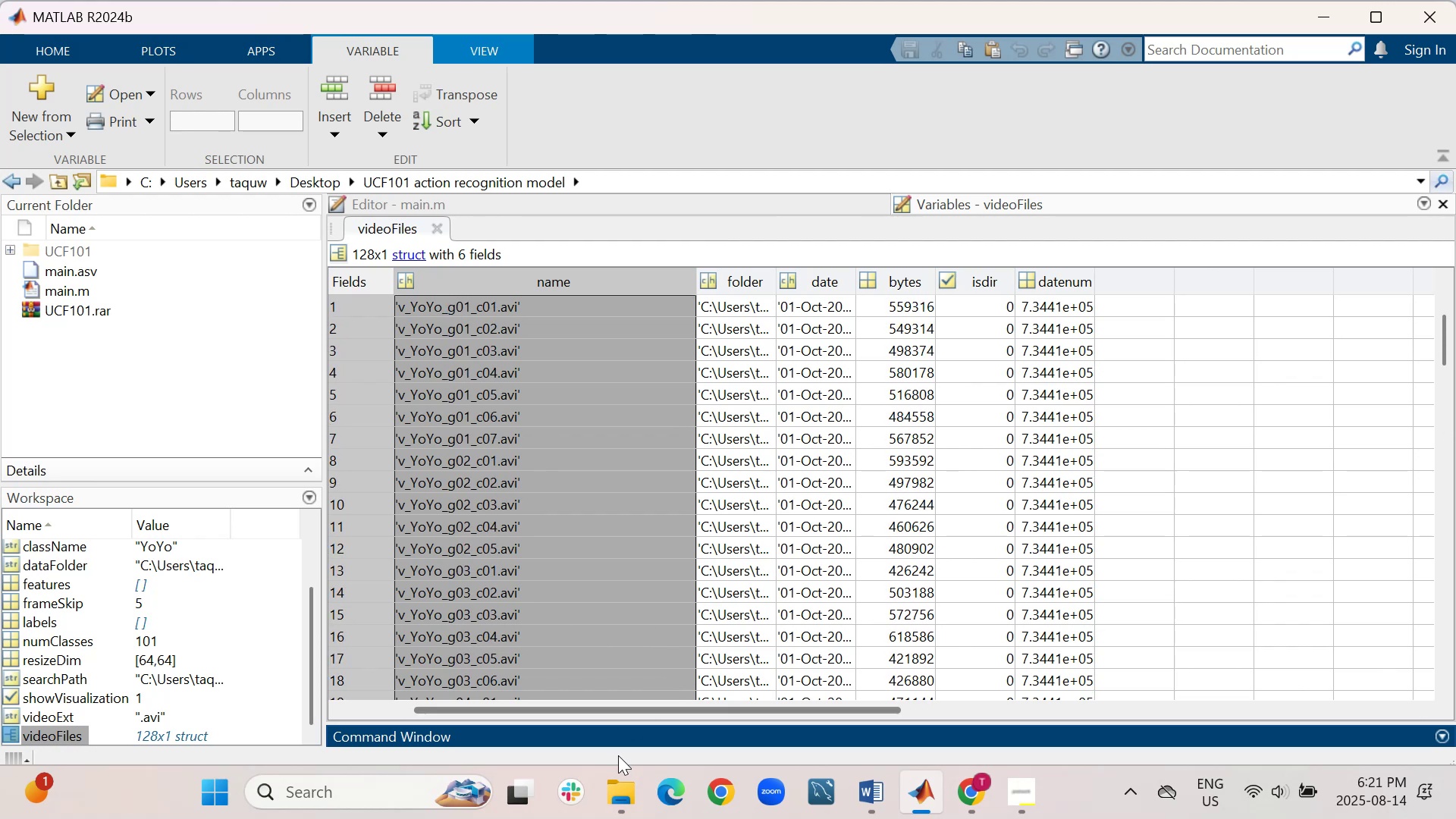 
left_click([635, 664])
 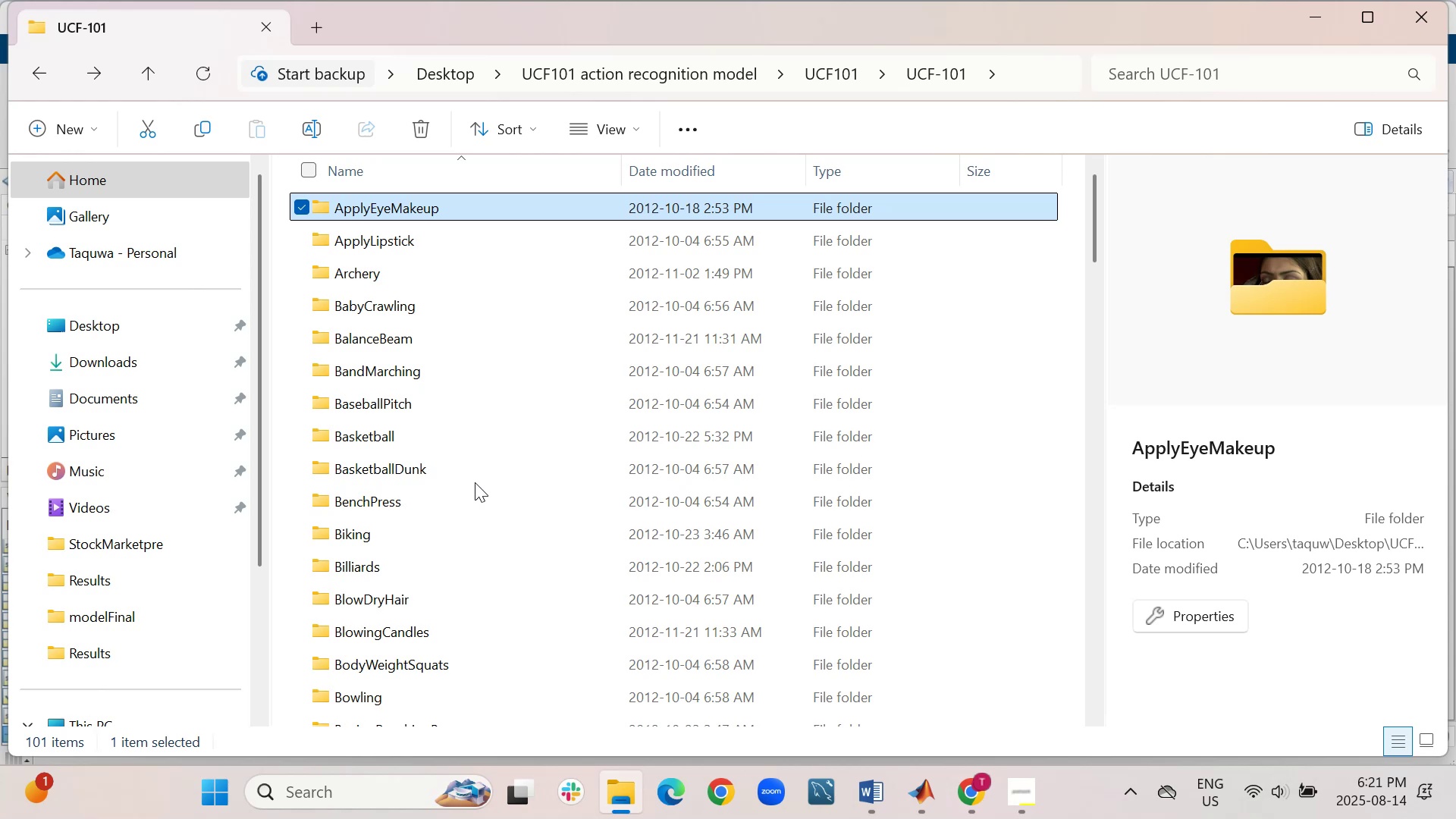 
wait(5.6)
 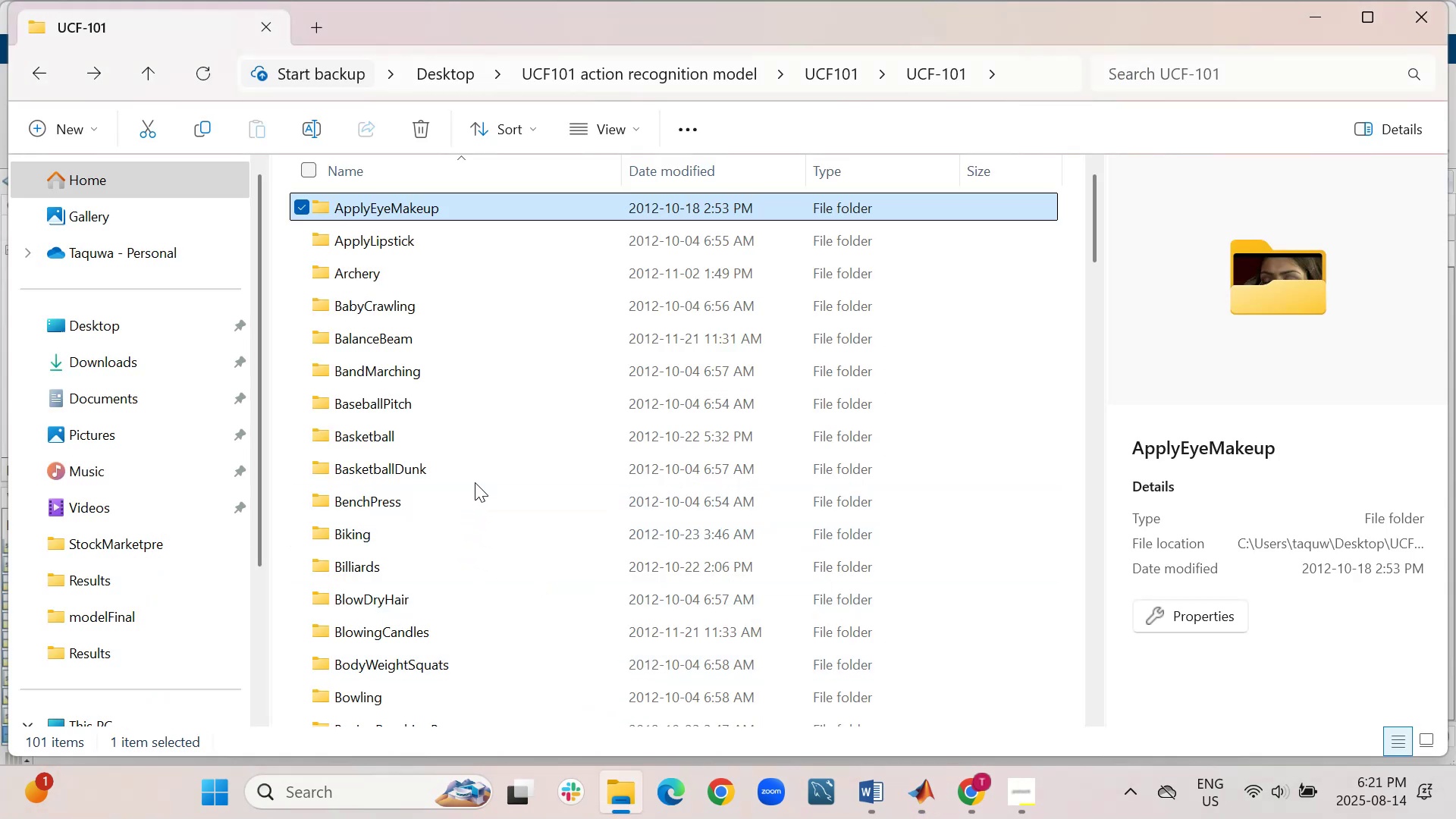 
scroll: coordinate [485, 479], scroll_direction: down, amount: 6.0
 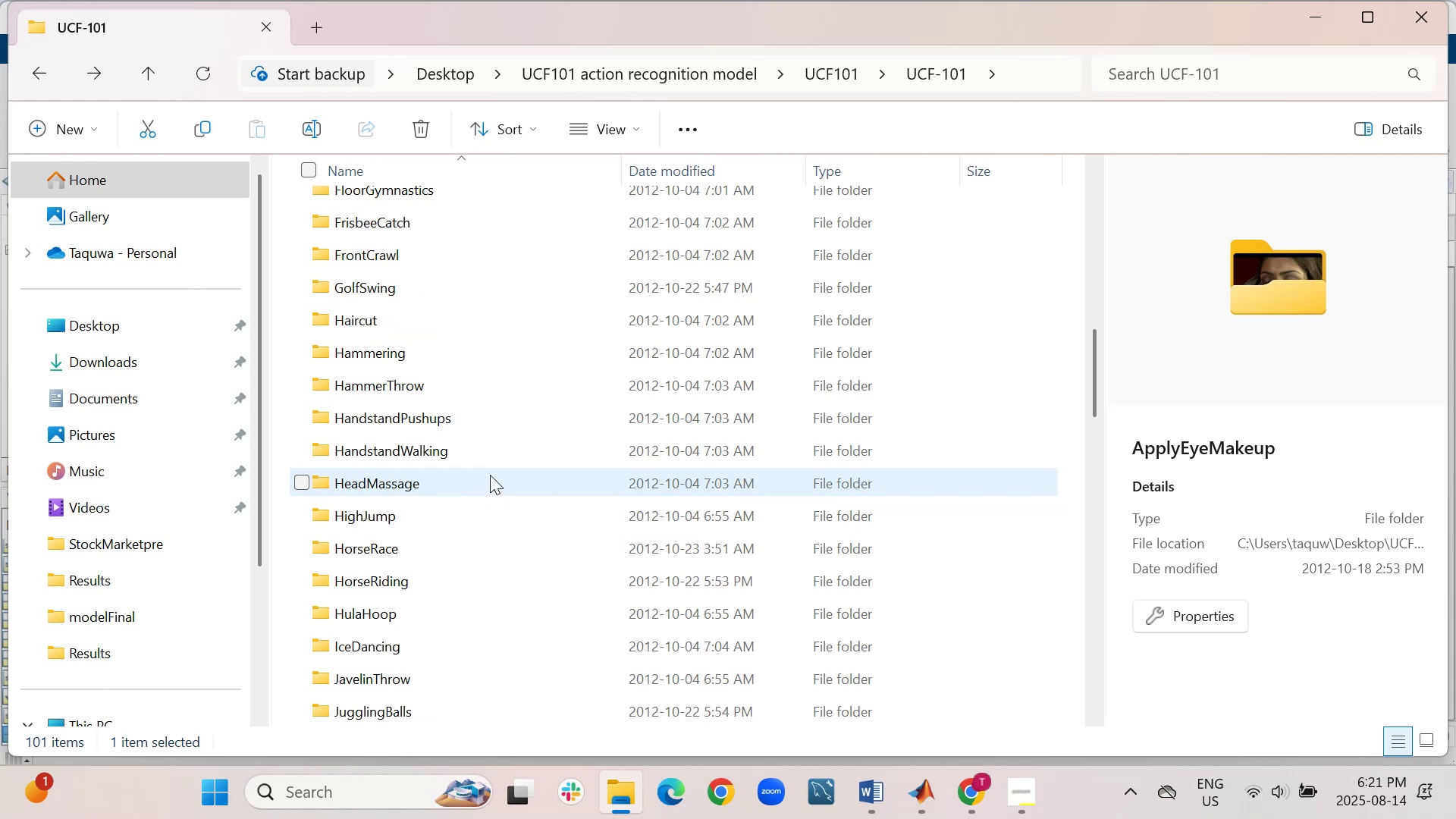 
scroll: coordinate [490, 475], scroll_direction: down, amount: 3.0
 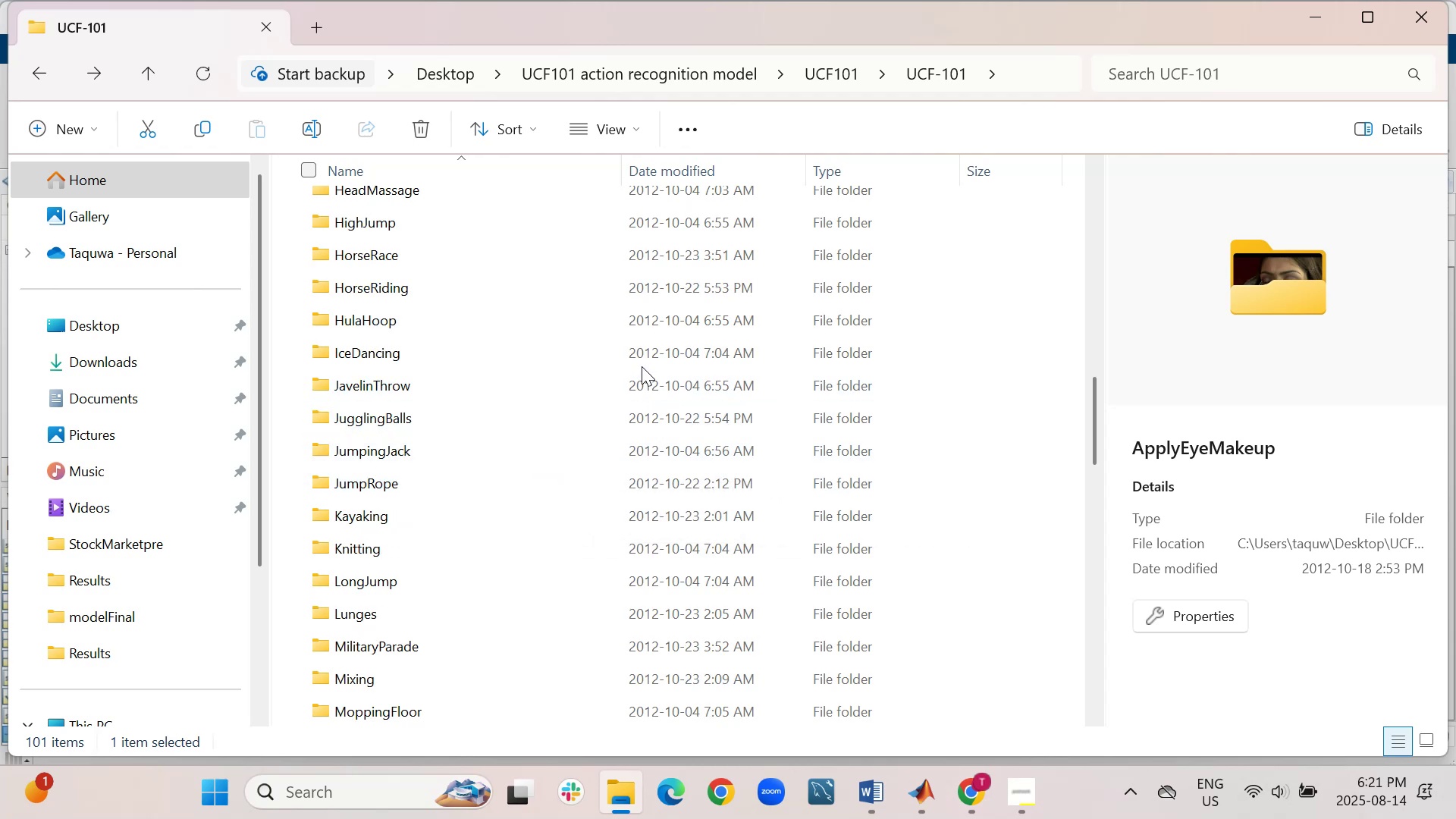 
wait(9.52)
 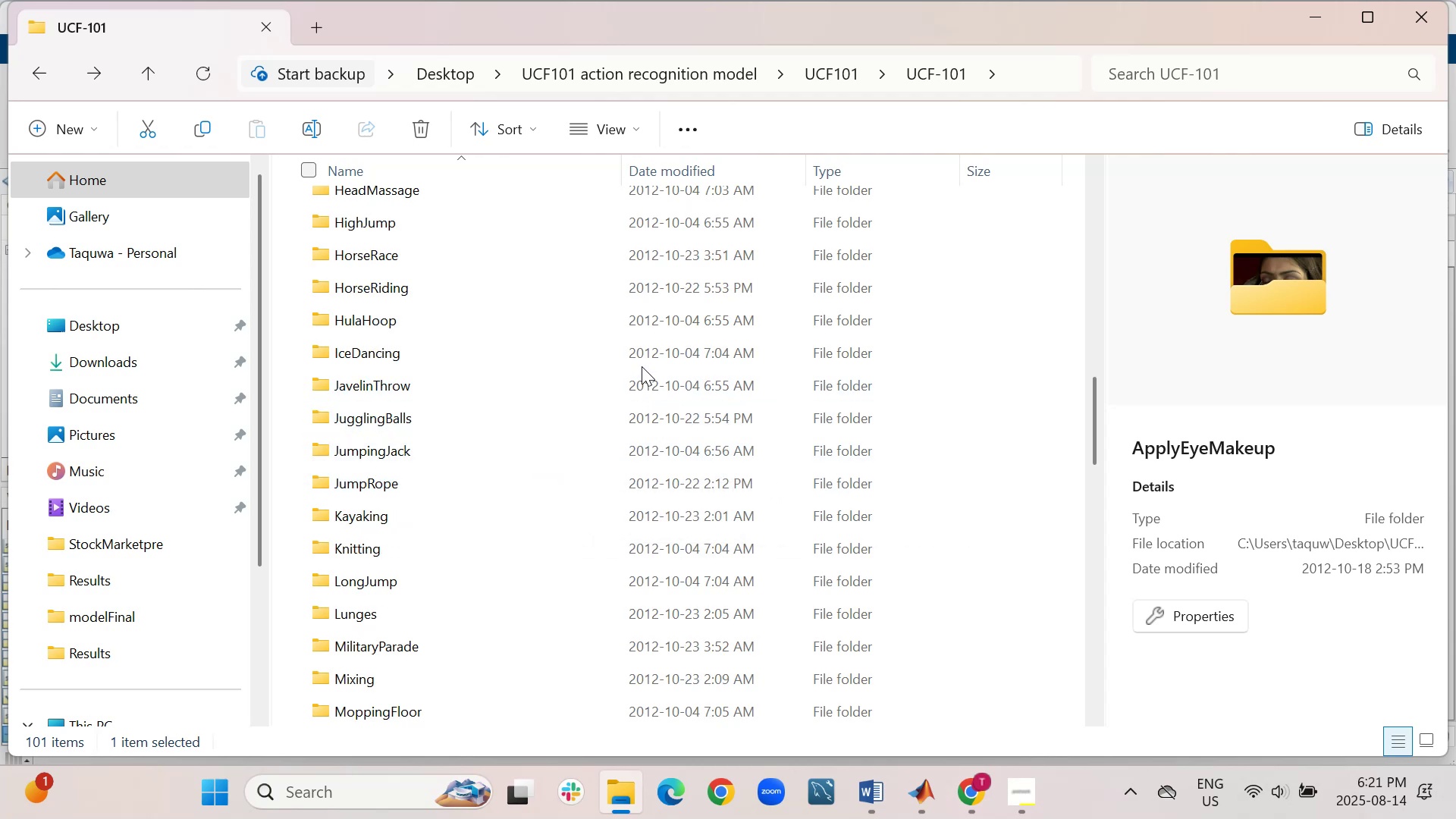 
scroll: coordinate [617, 369], scroll_direction: down, amount: 8.0
 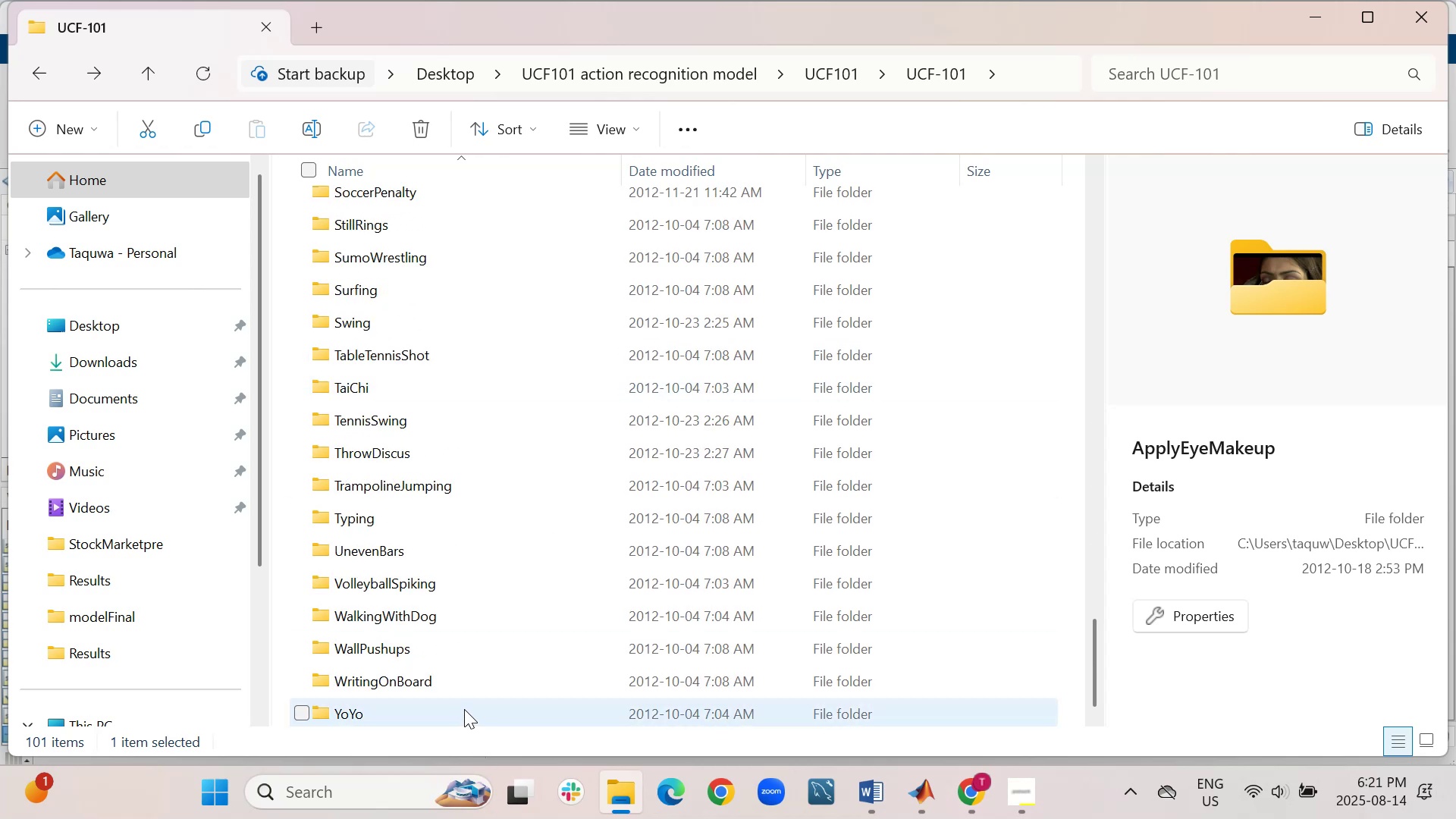 
left_click([464, 709])
 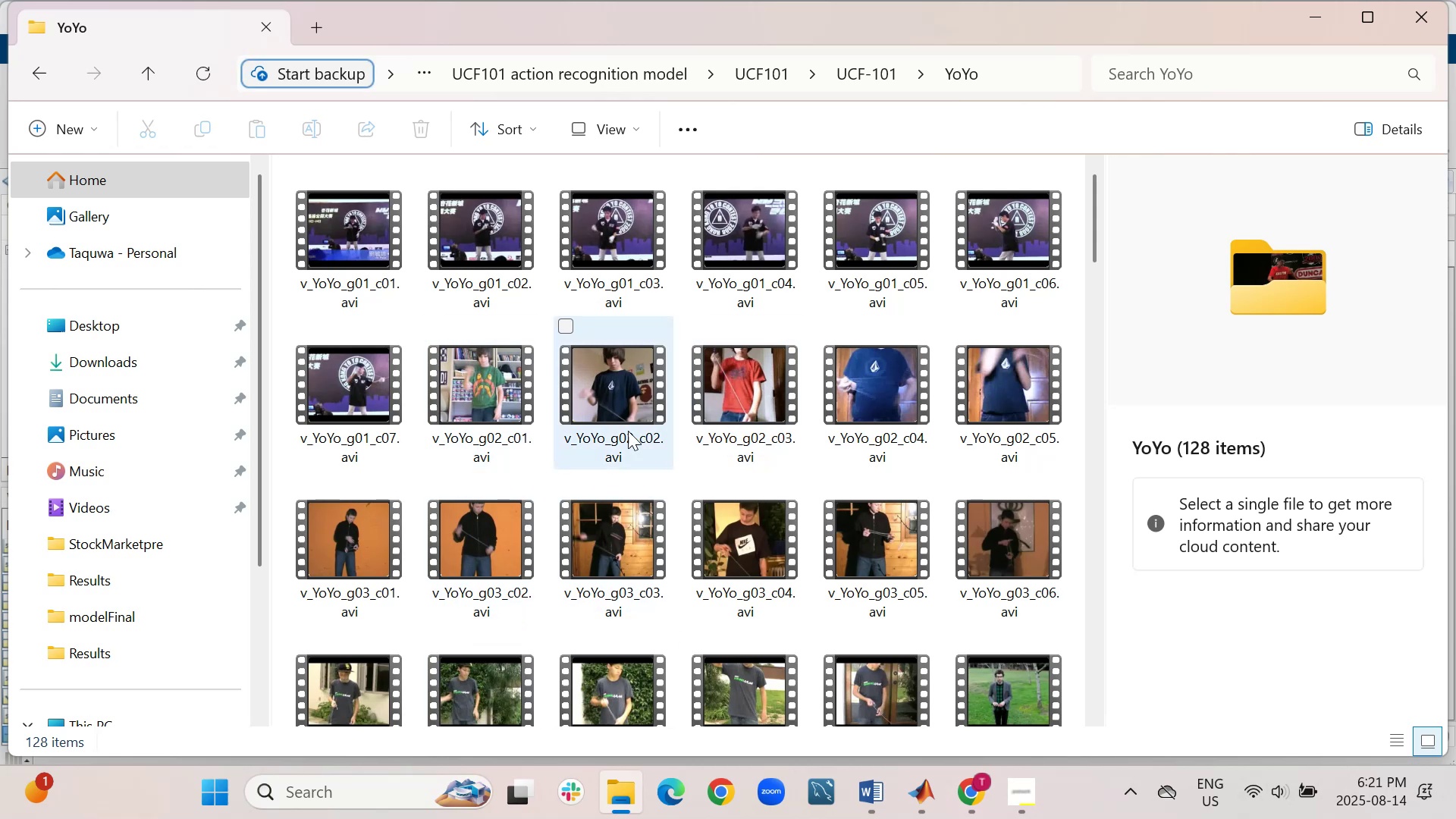 
wait(5.84)
 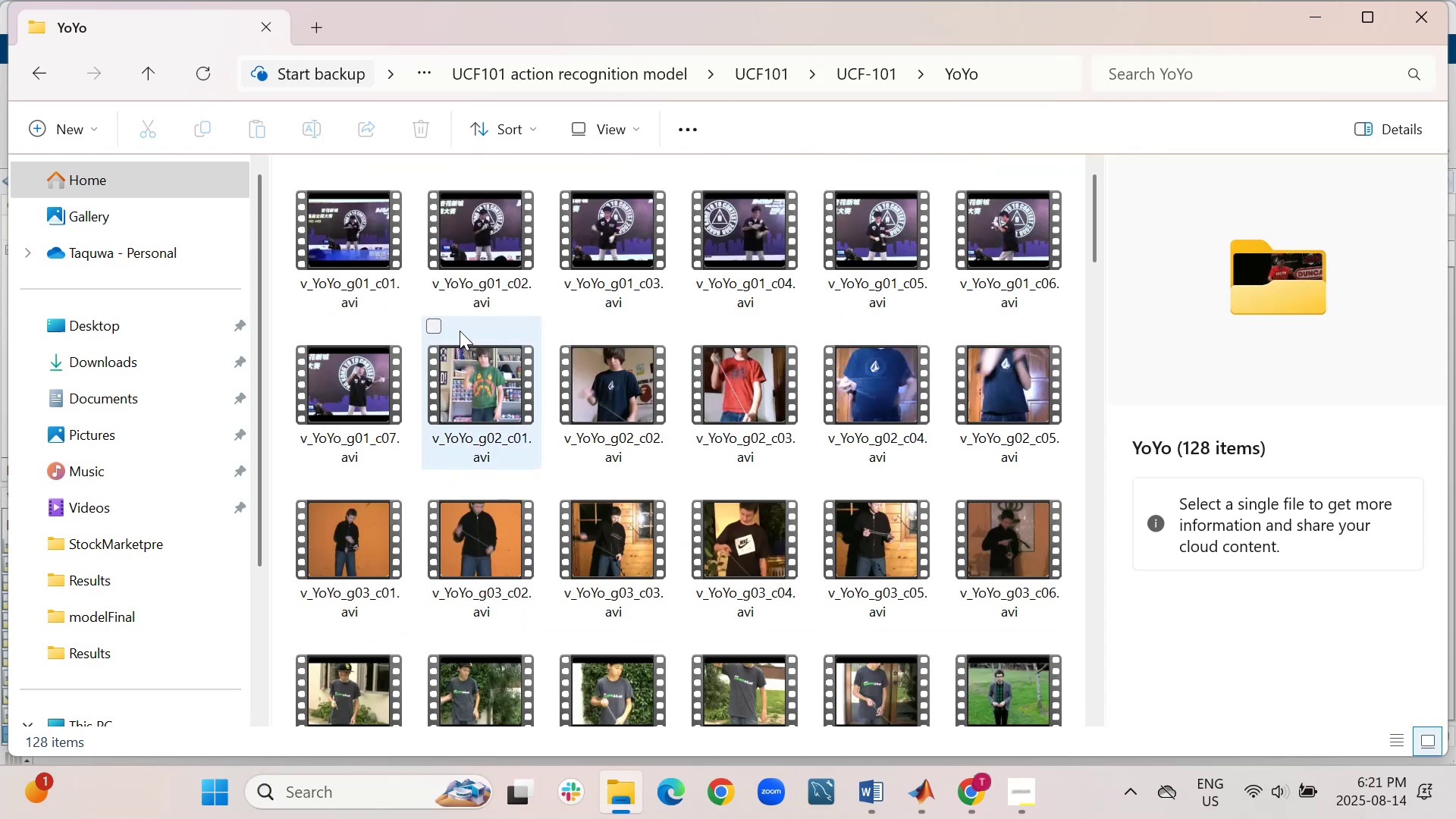 
left_click([42, 74])
 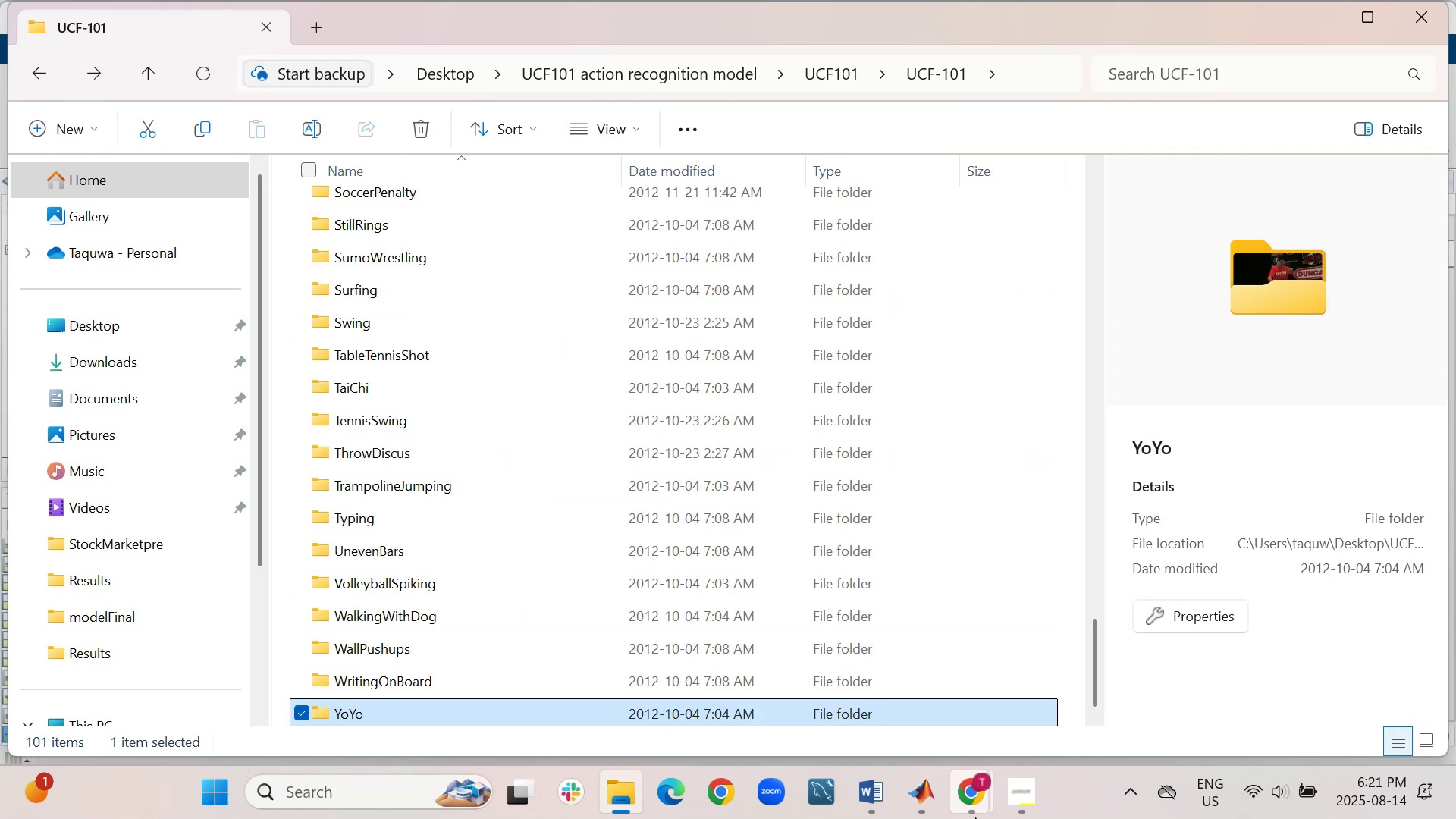 
left_click([918, 676])
 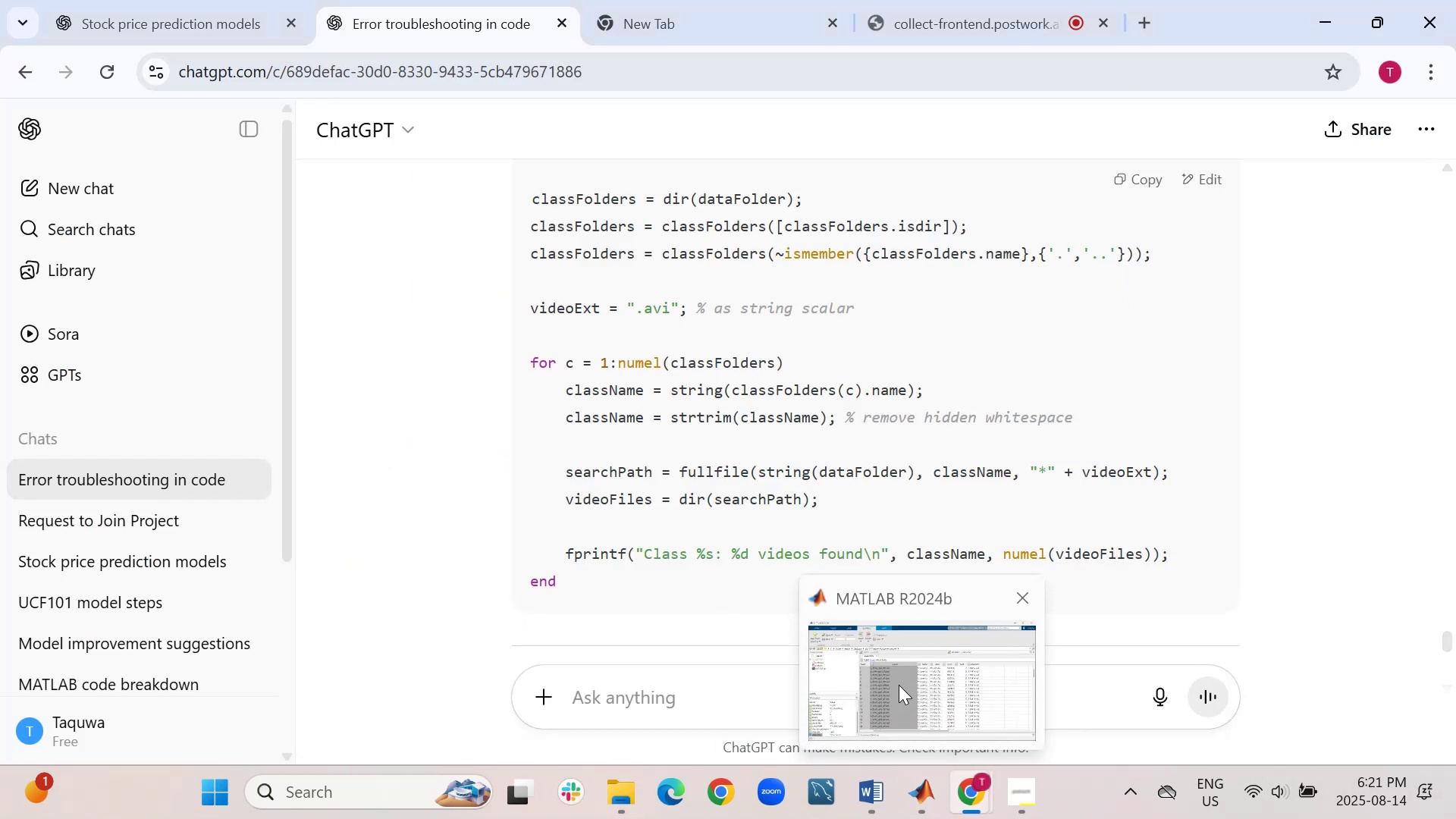 
left_click([903, 671])
 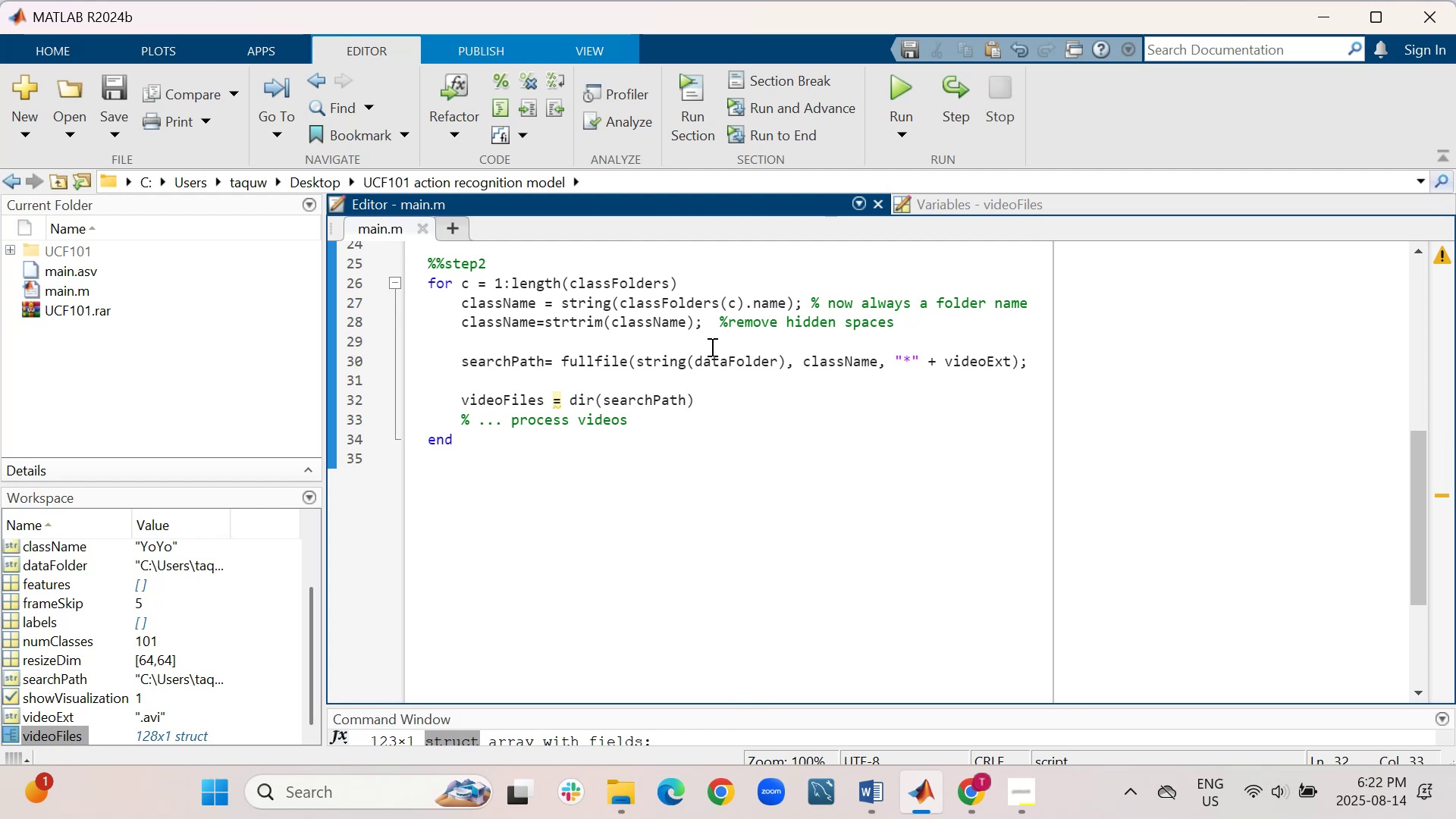 
wait(12.38)
 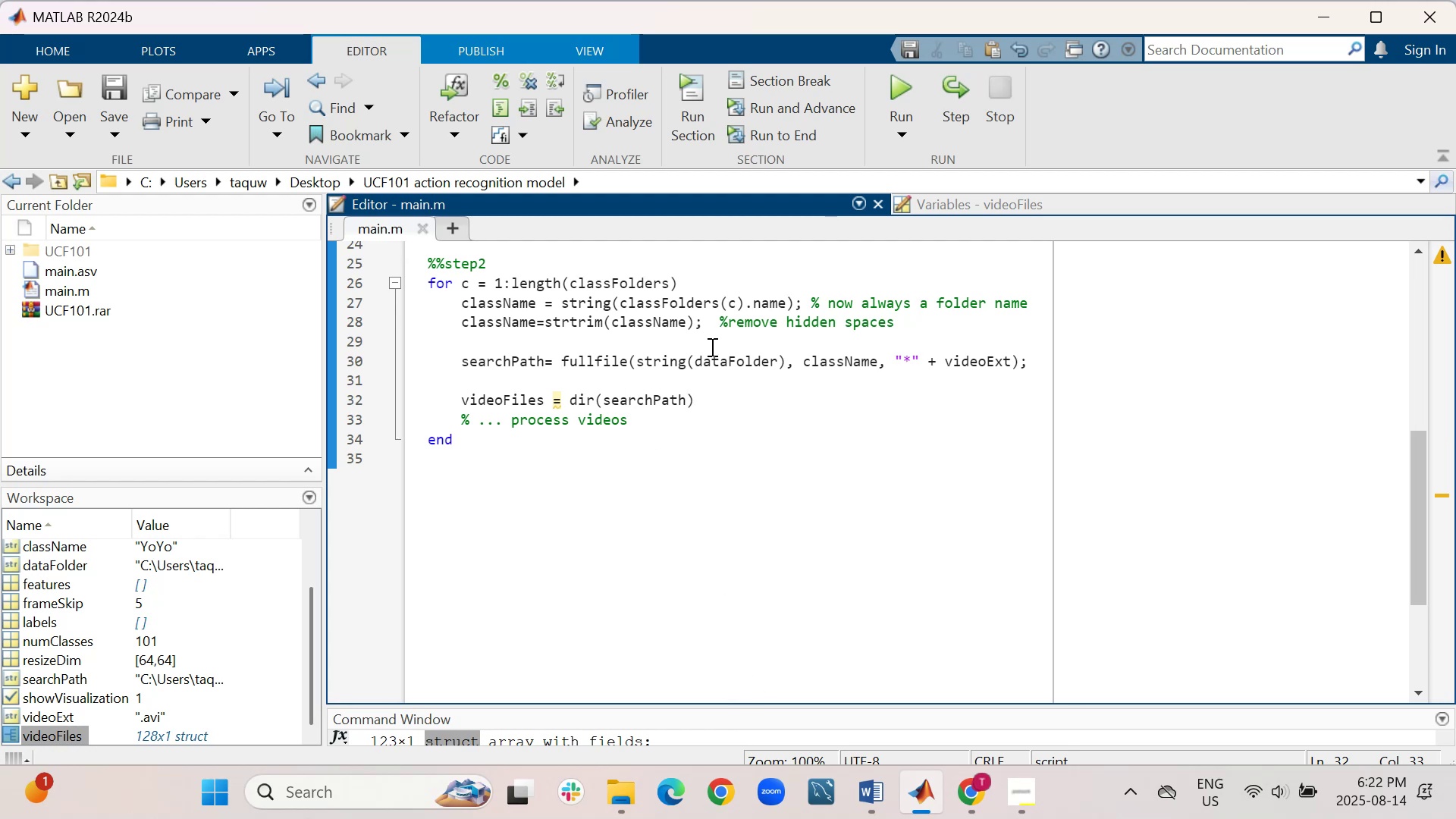 
left_click_drag(start_coordinate=[784, 705], to_coordinate=[802, 546])
 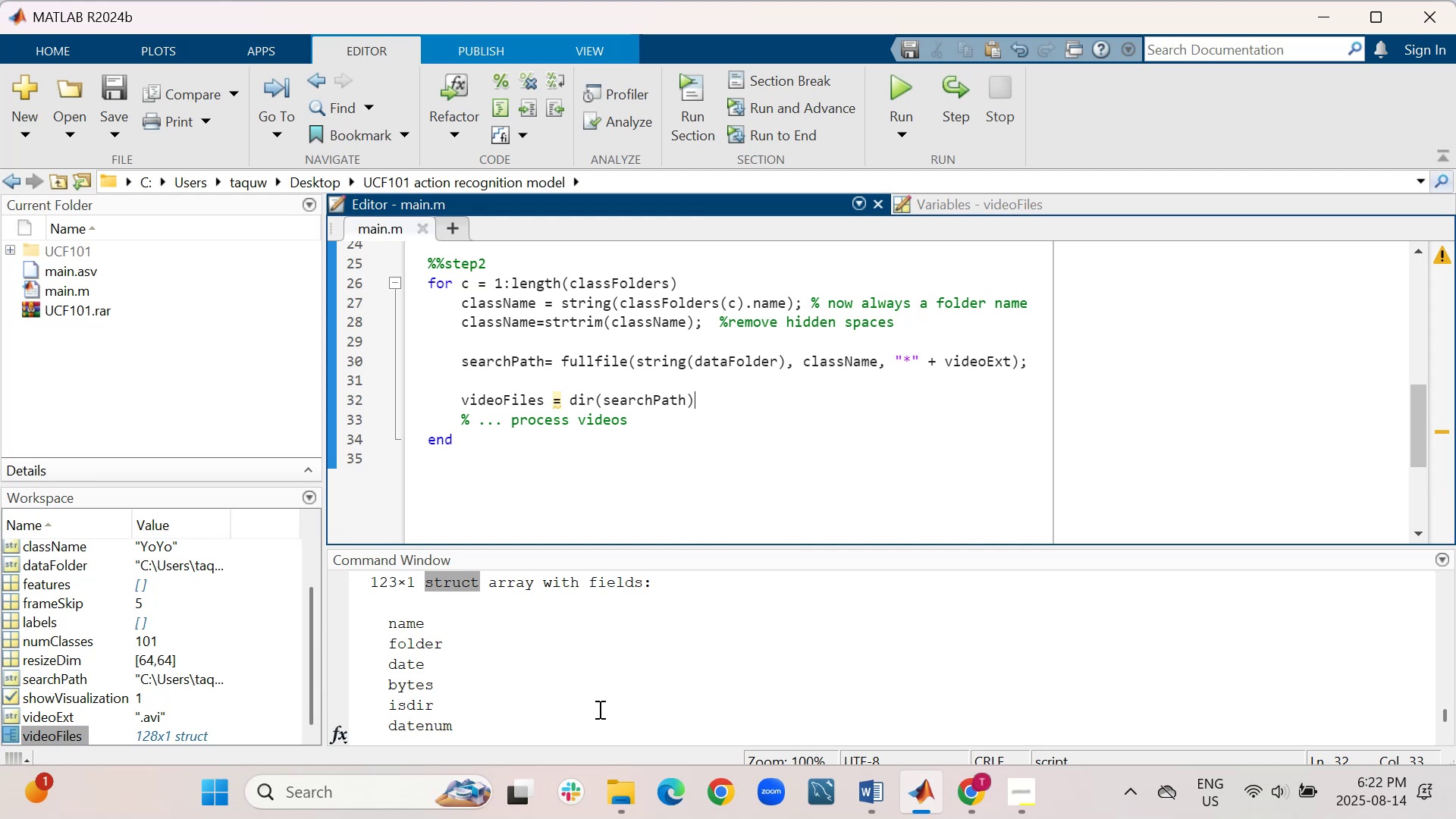 
scroll: coordinate [736, 664], scroll_direction: down, amount: 22.0
 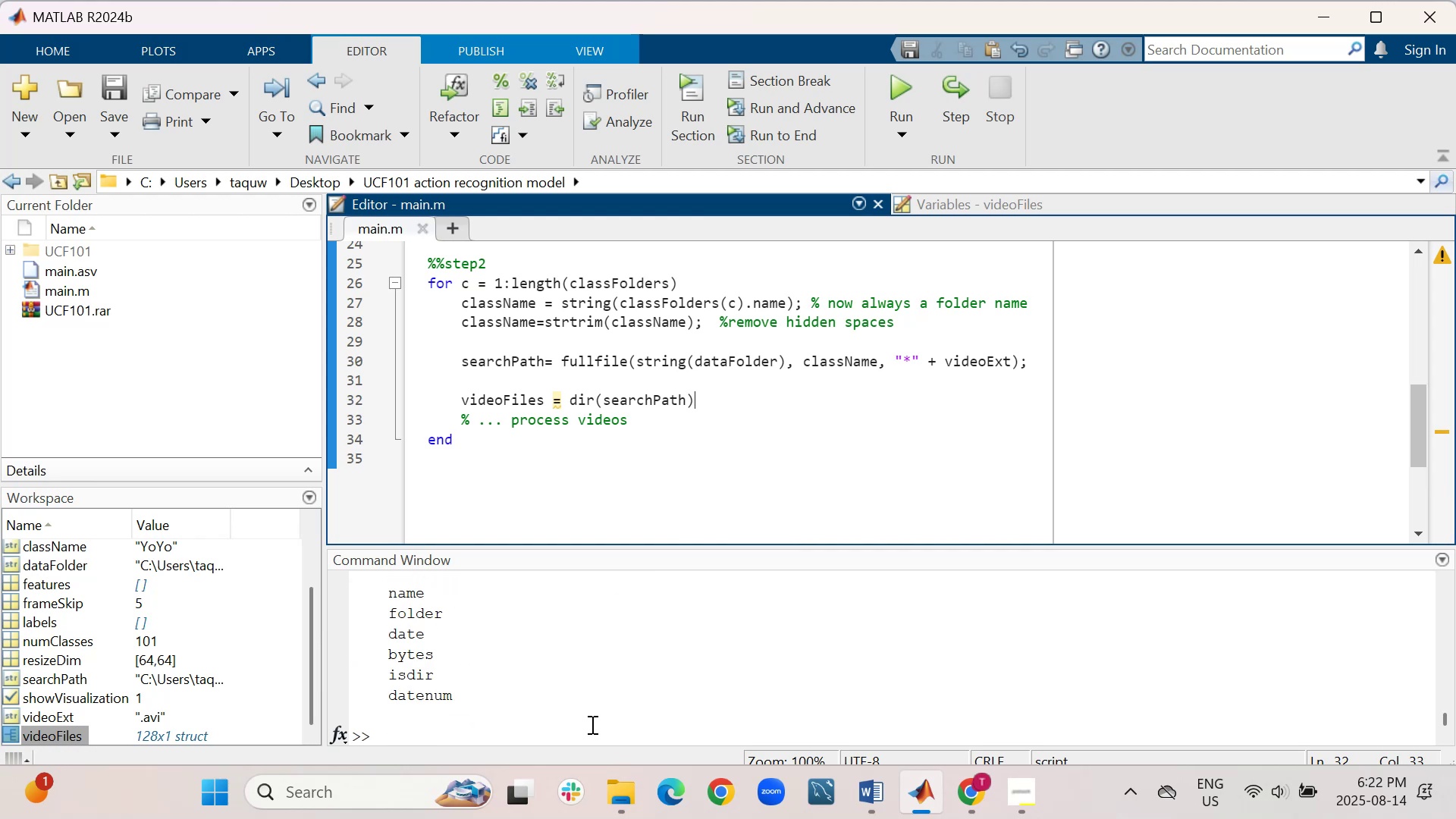 
left_click([592, 718])
 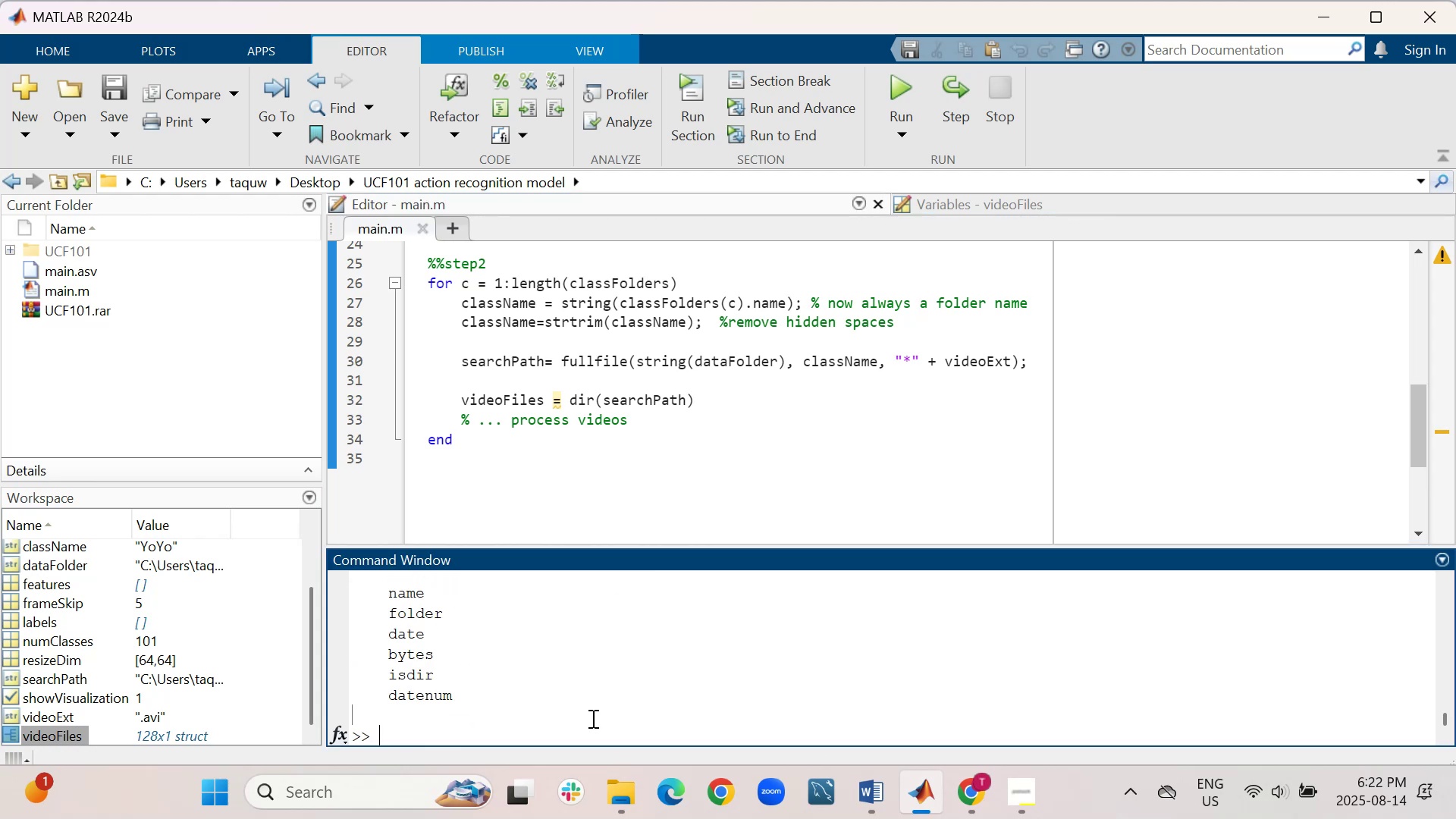 
type(clc)
 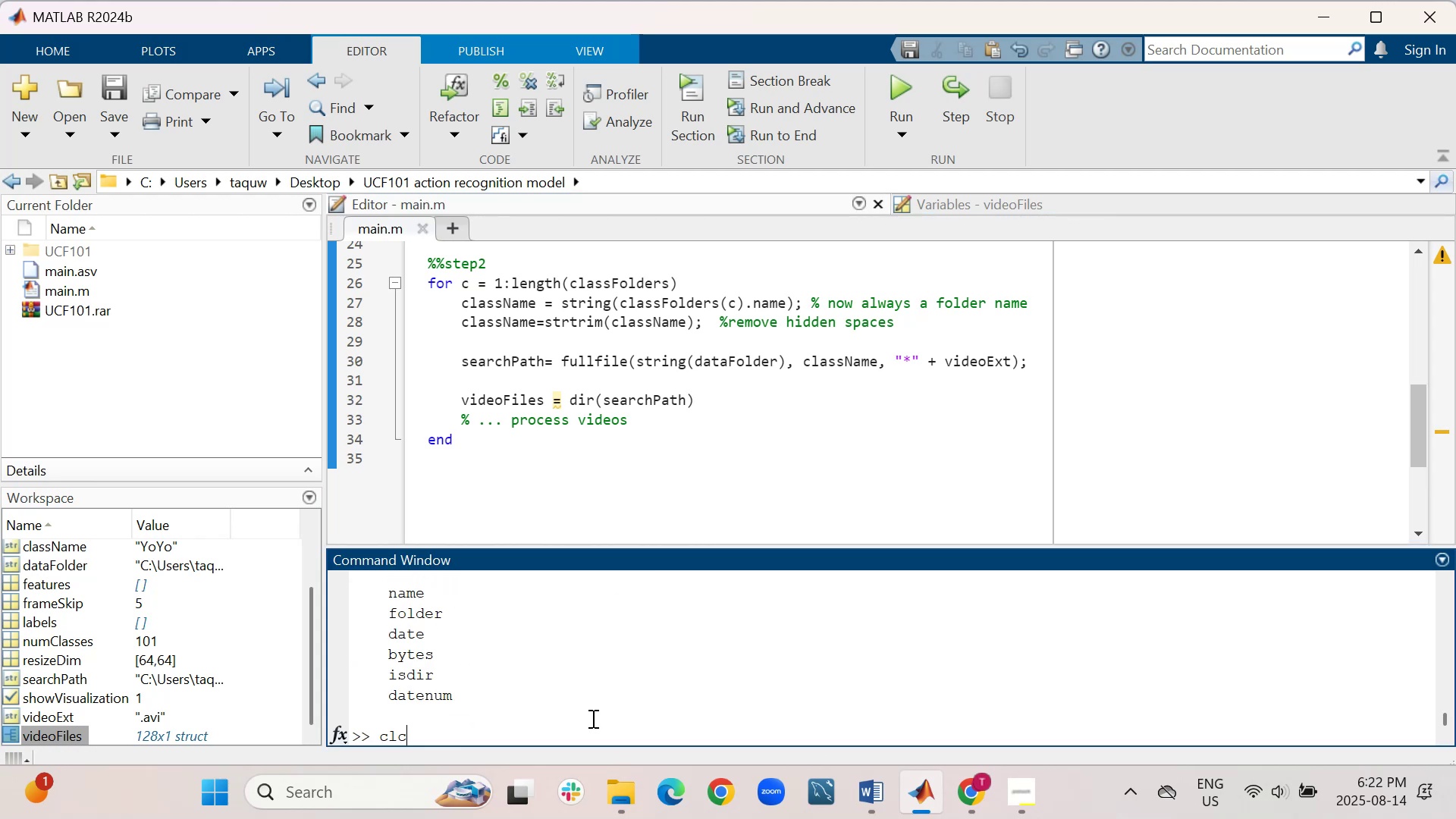 
key(Enter)
 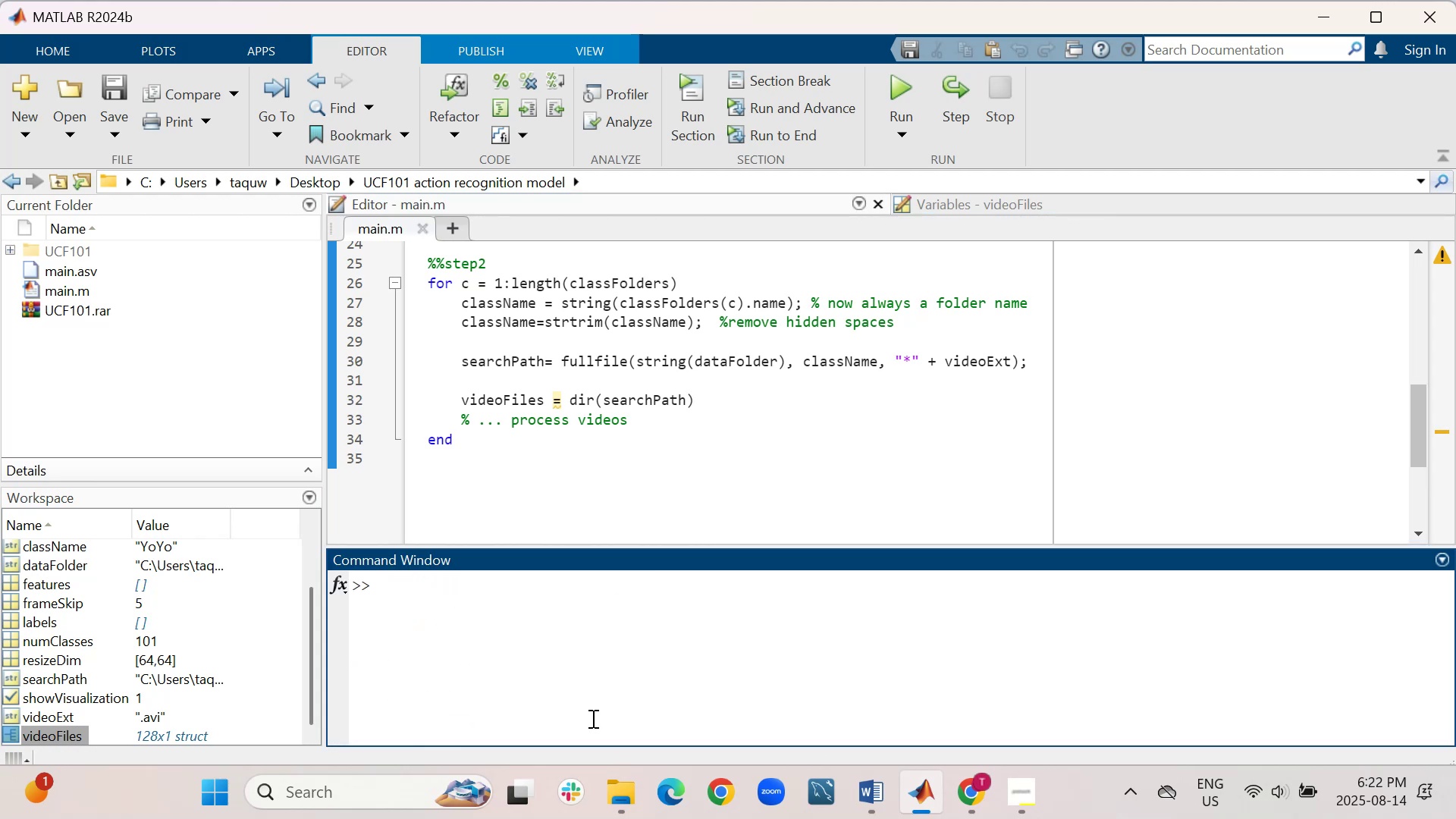 
key(Control+ControlLeft)
 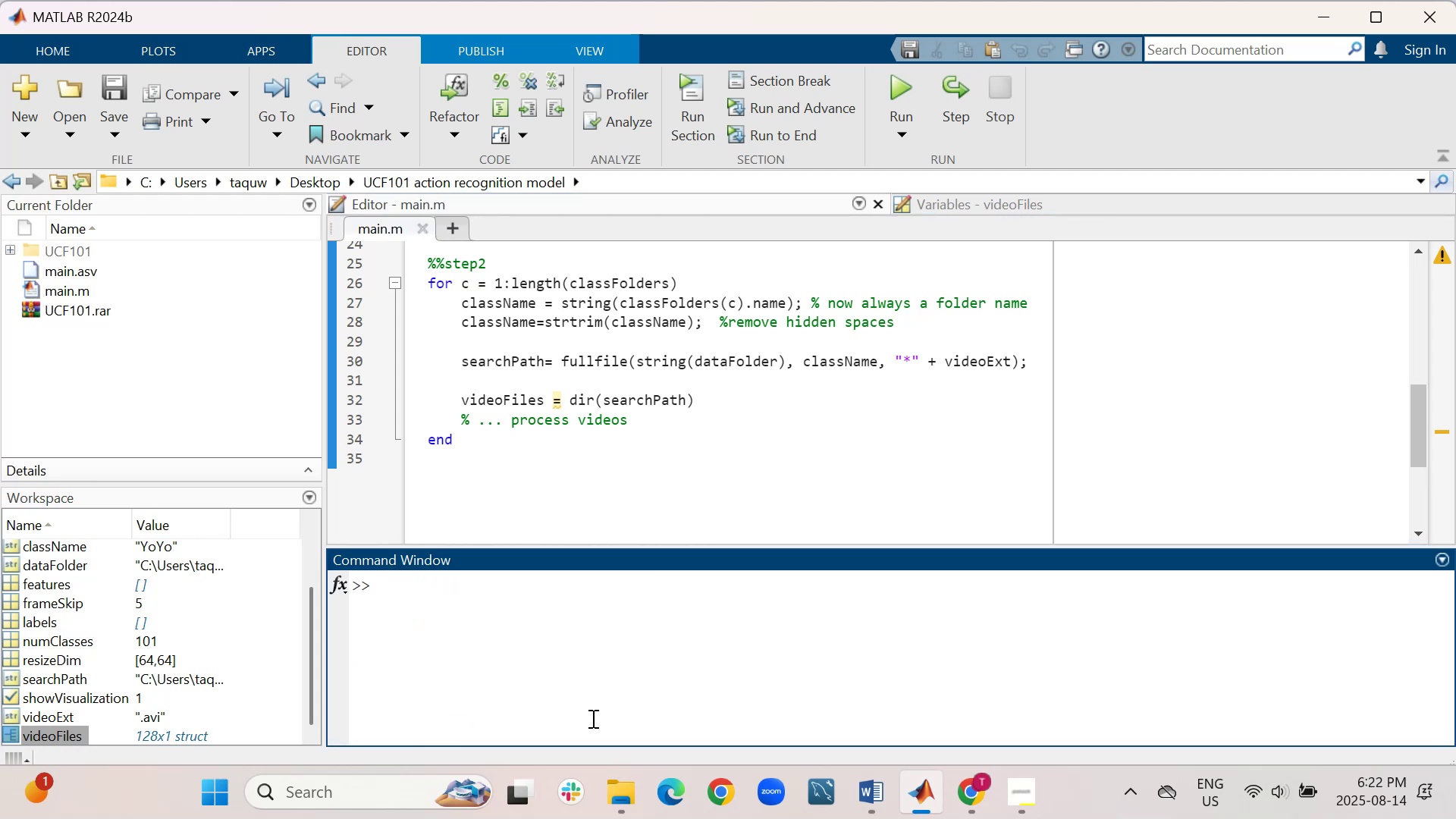 
key(Control+V)
 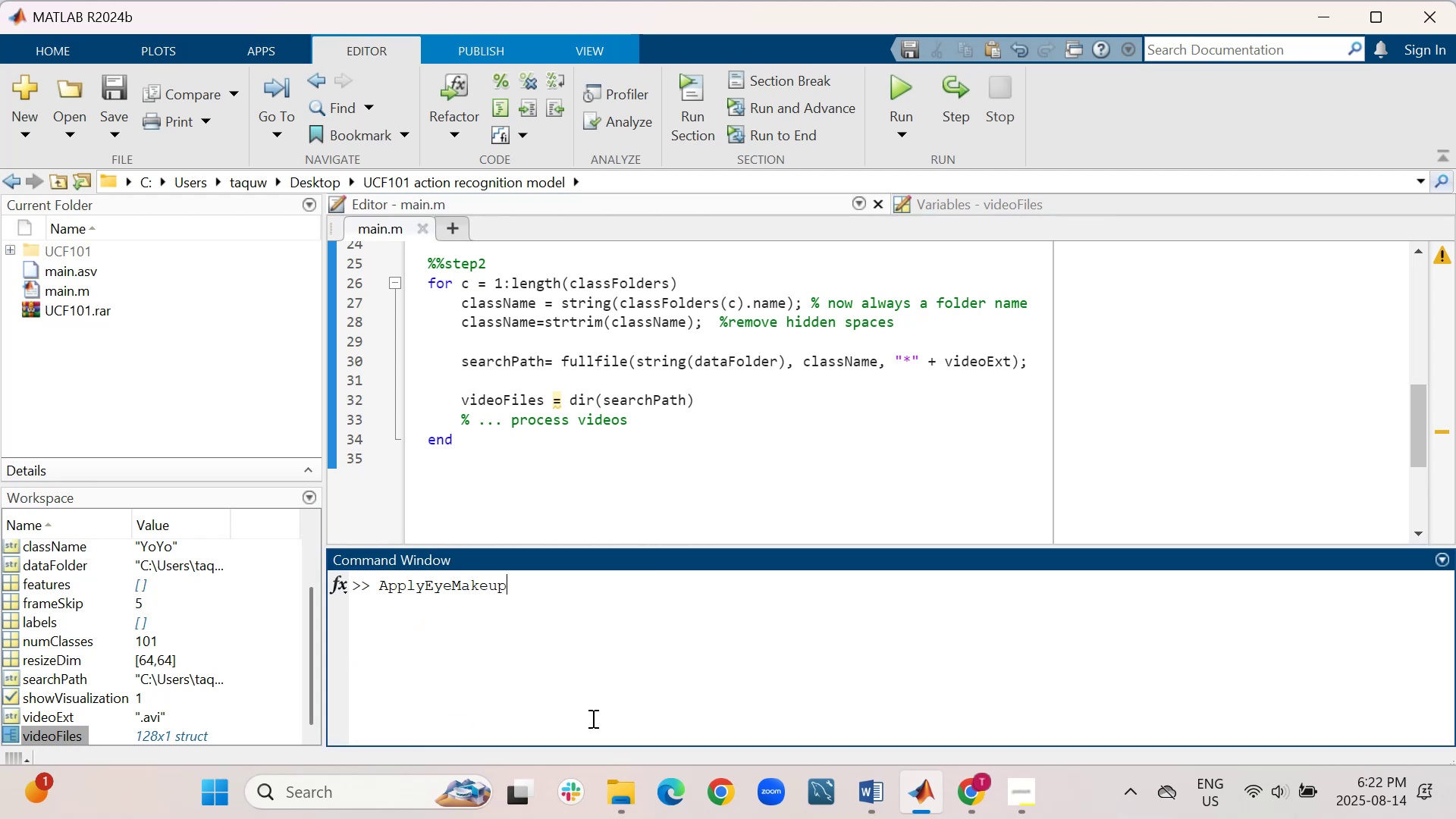 
hold_key(key=End, duration=0.68)
 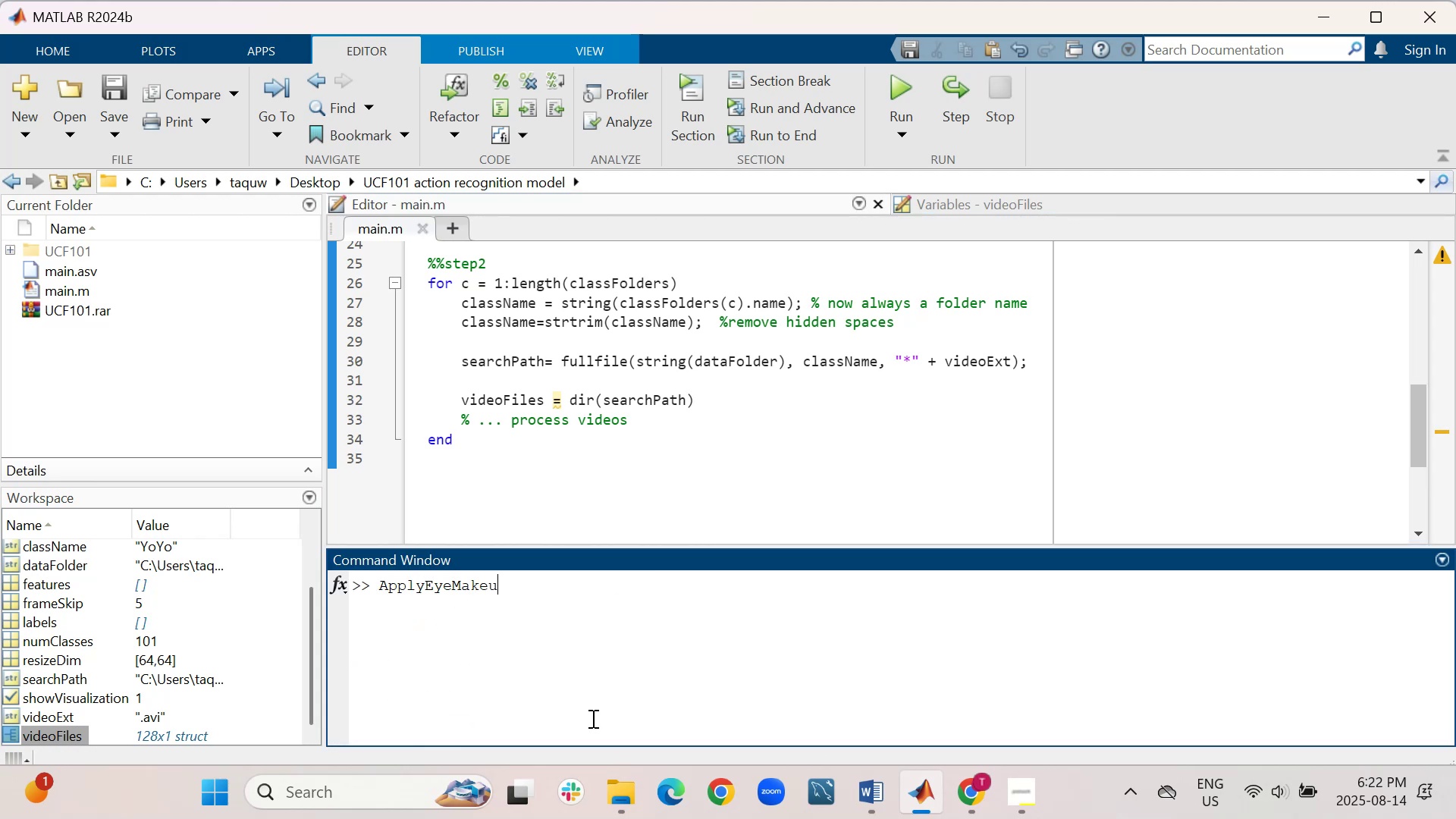 
key(Delete)
 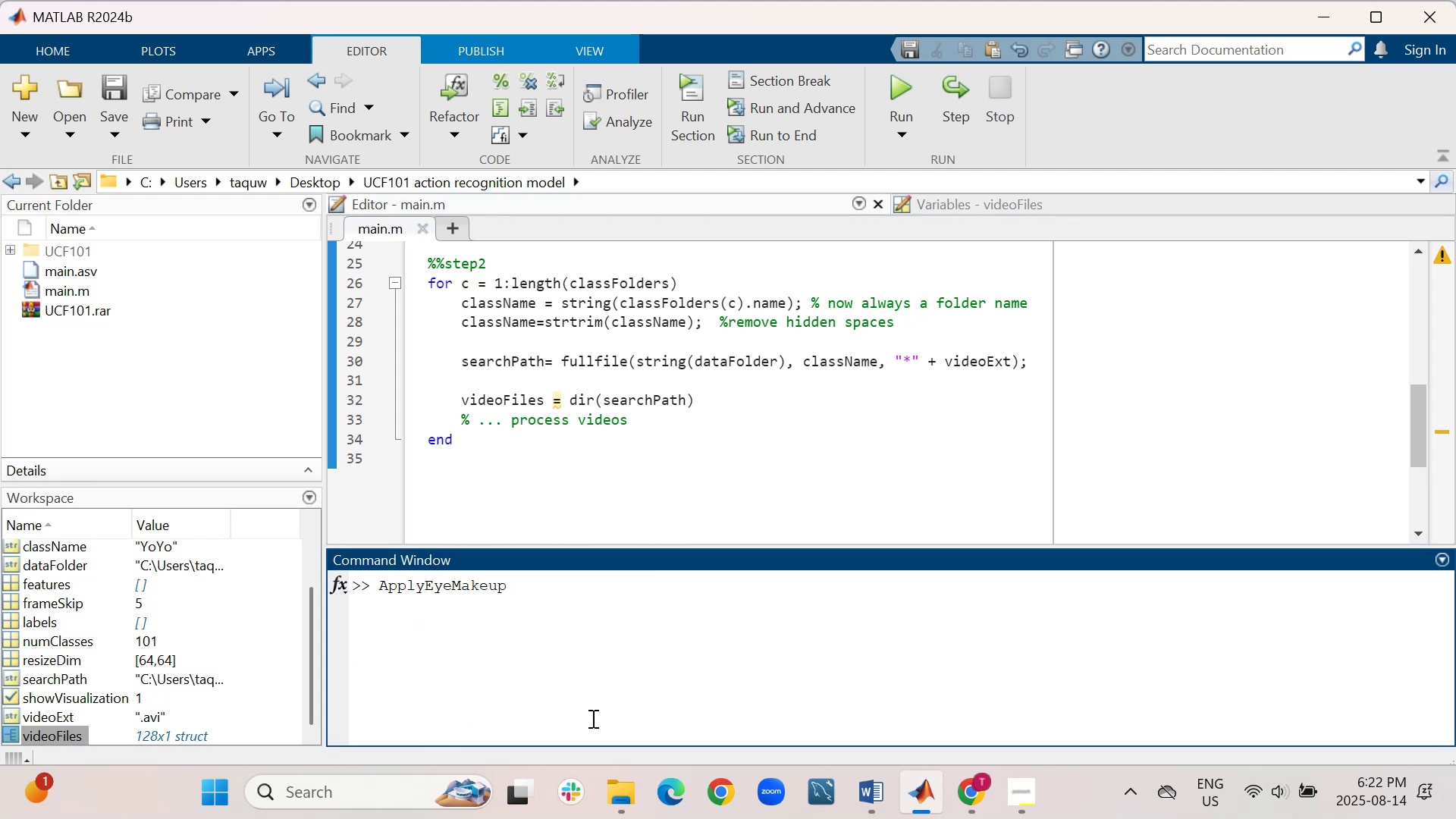 
hold_key(key=Backspace, duration=1.03)
 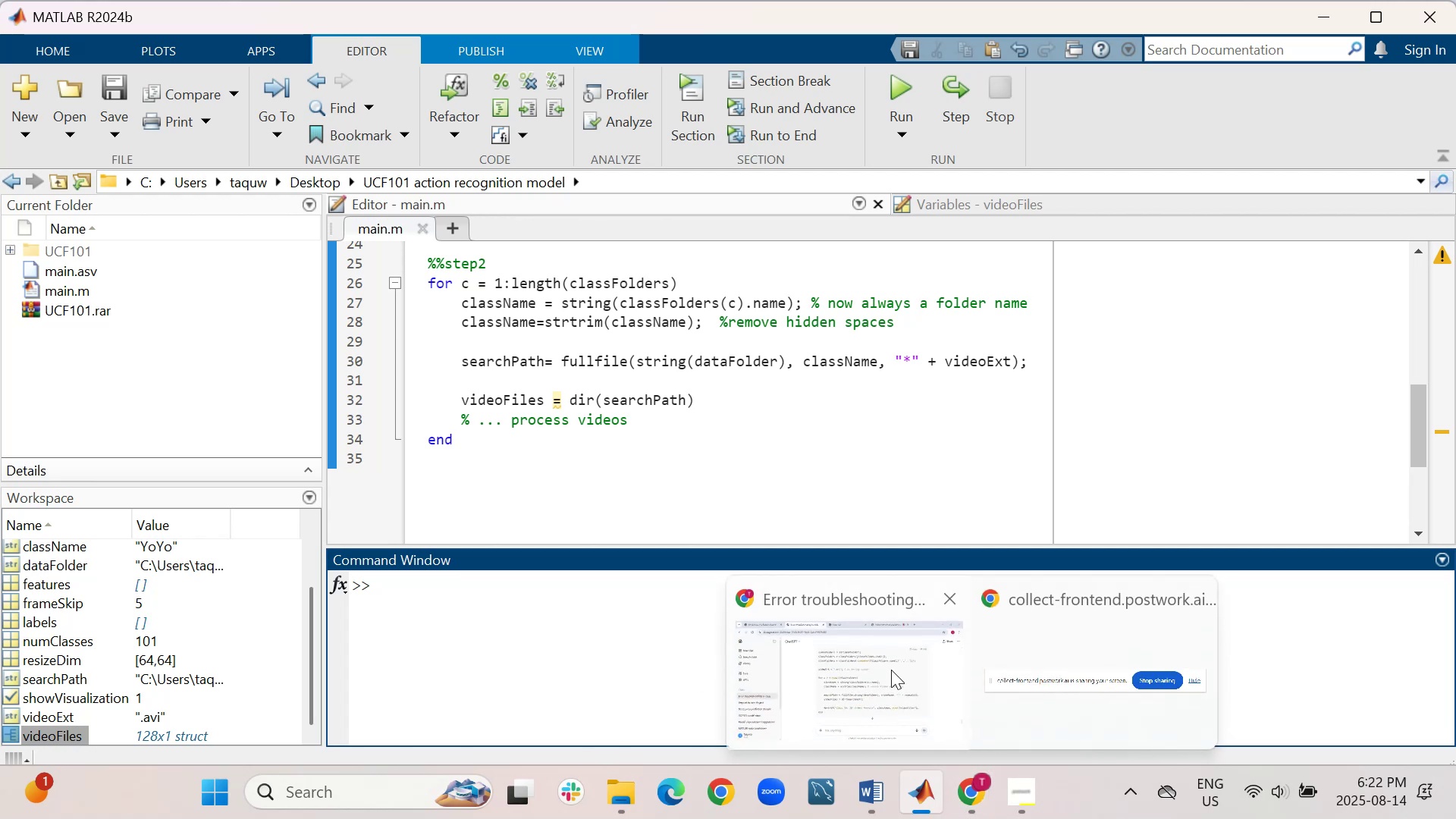 
scroll: coordinate [936, 601], scroll_direction: up, amount: 2.0
 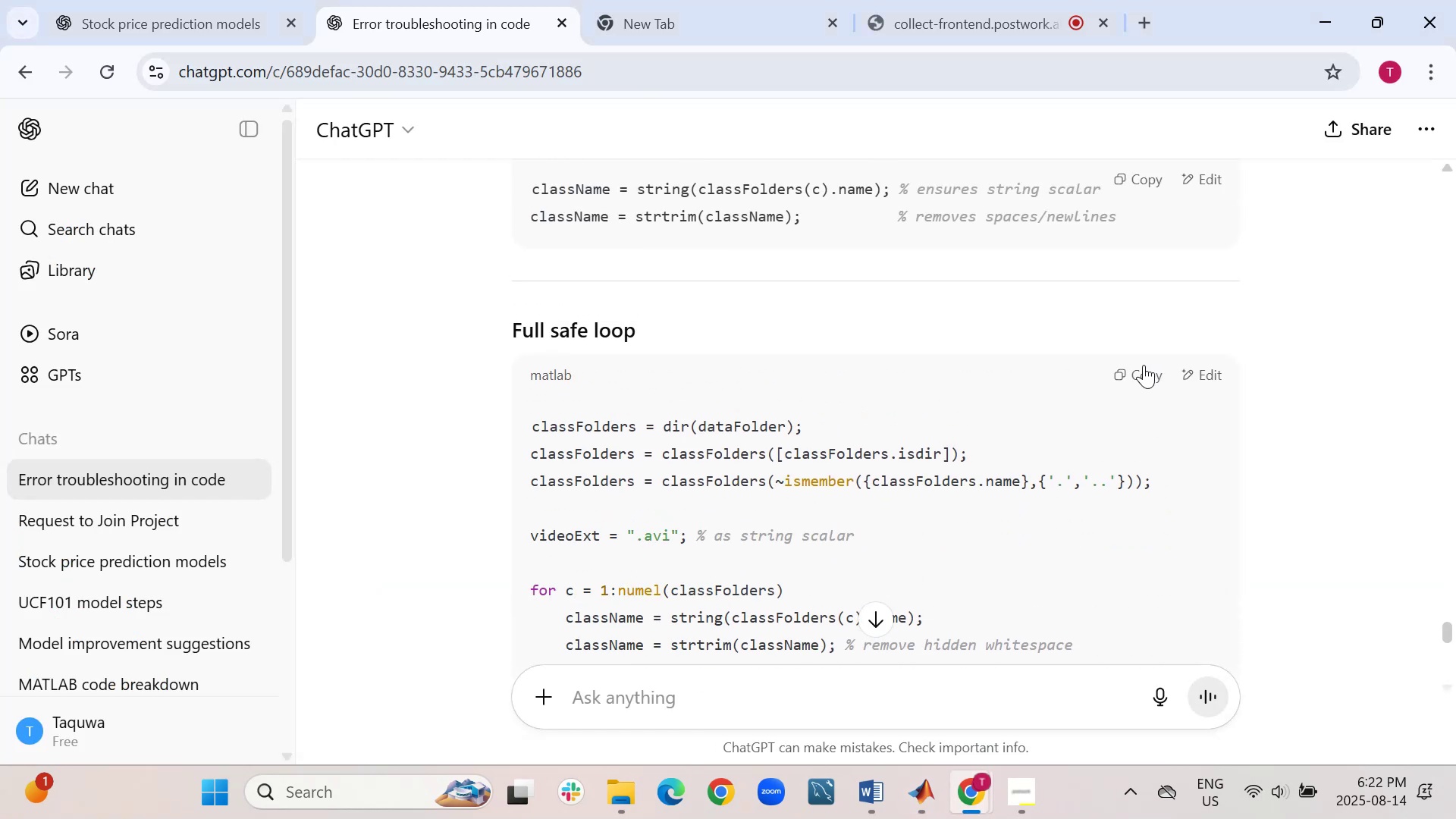 
left_click([1133, 375])
 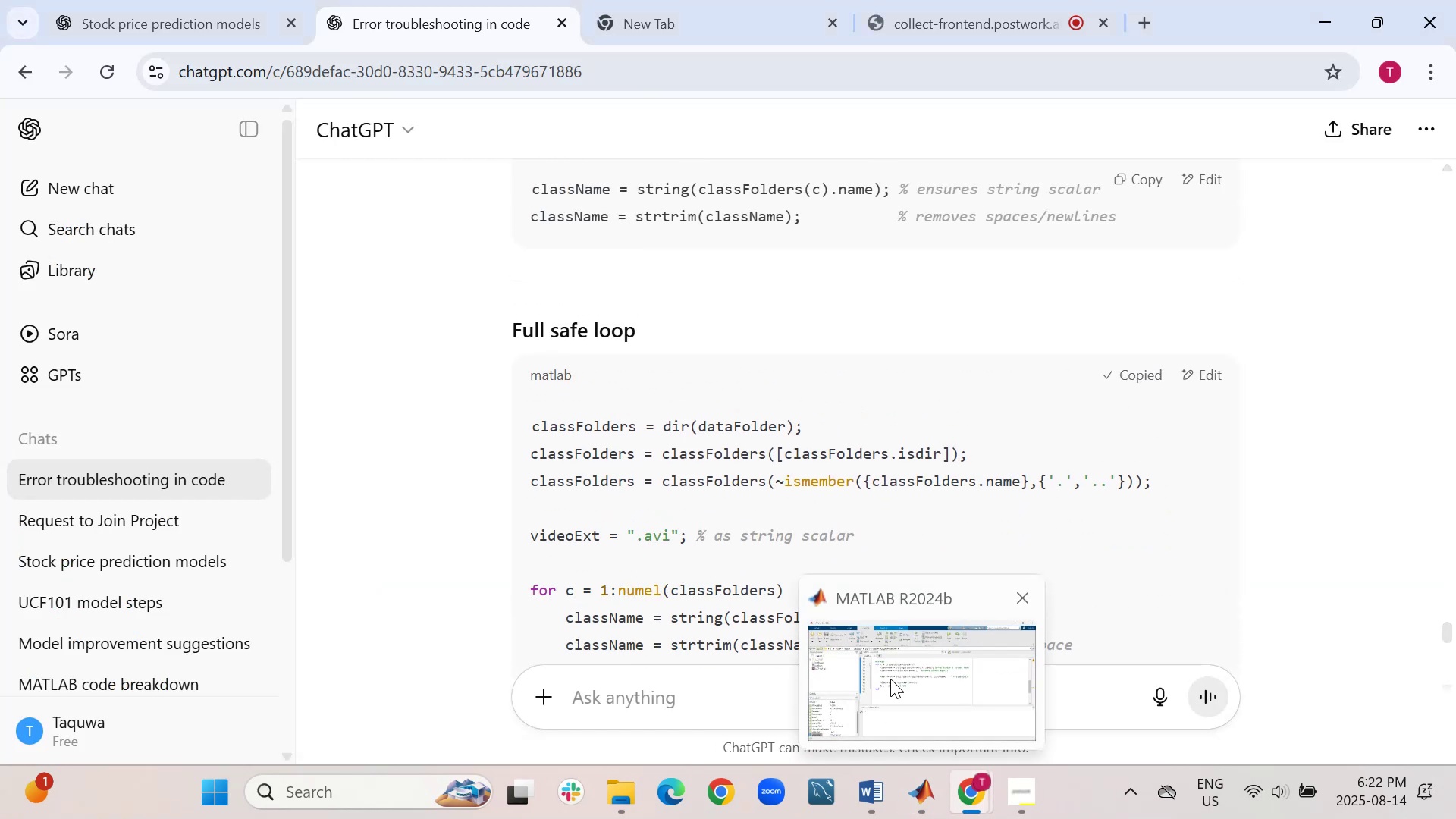 
left_click([890, 679])
 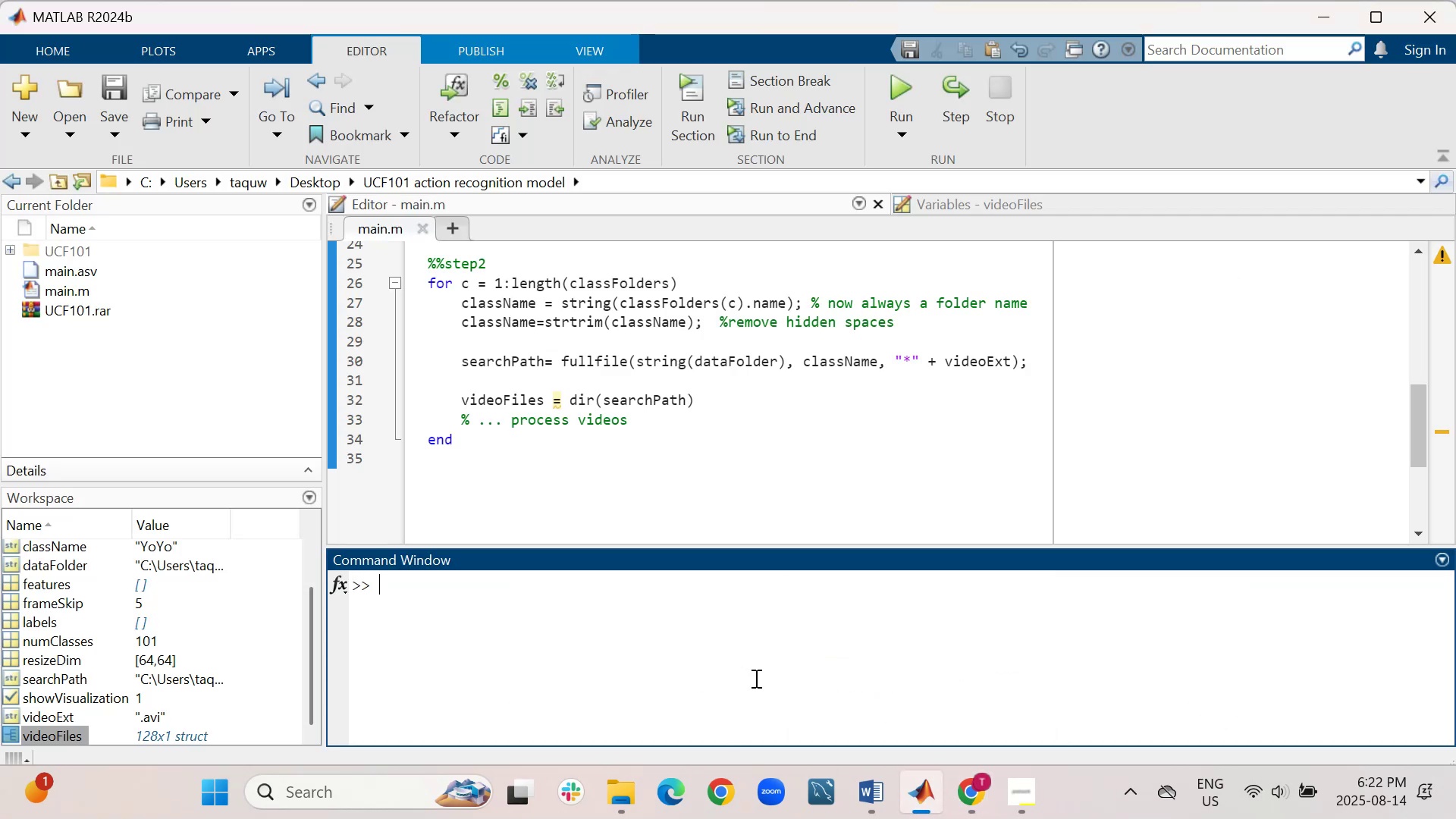 
key(Control+V)
 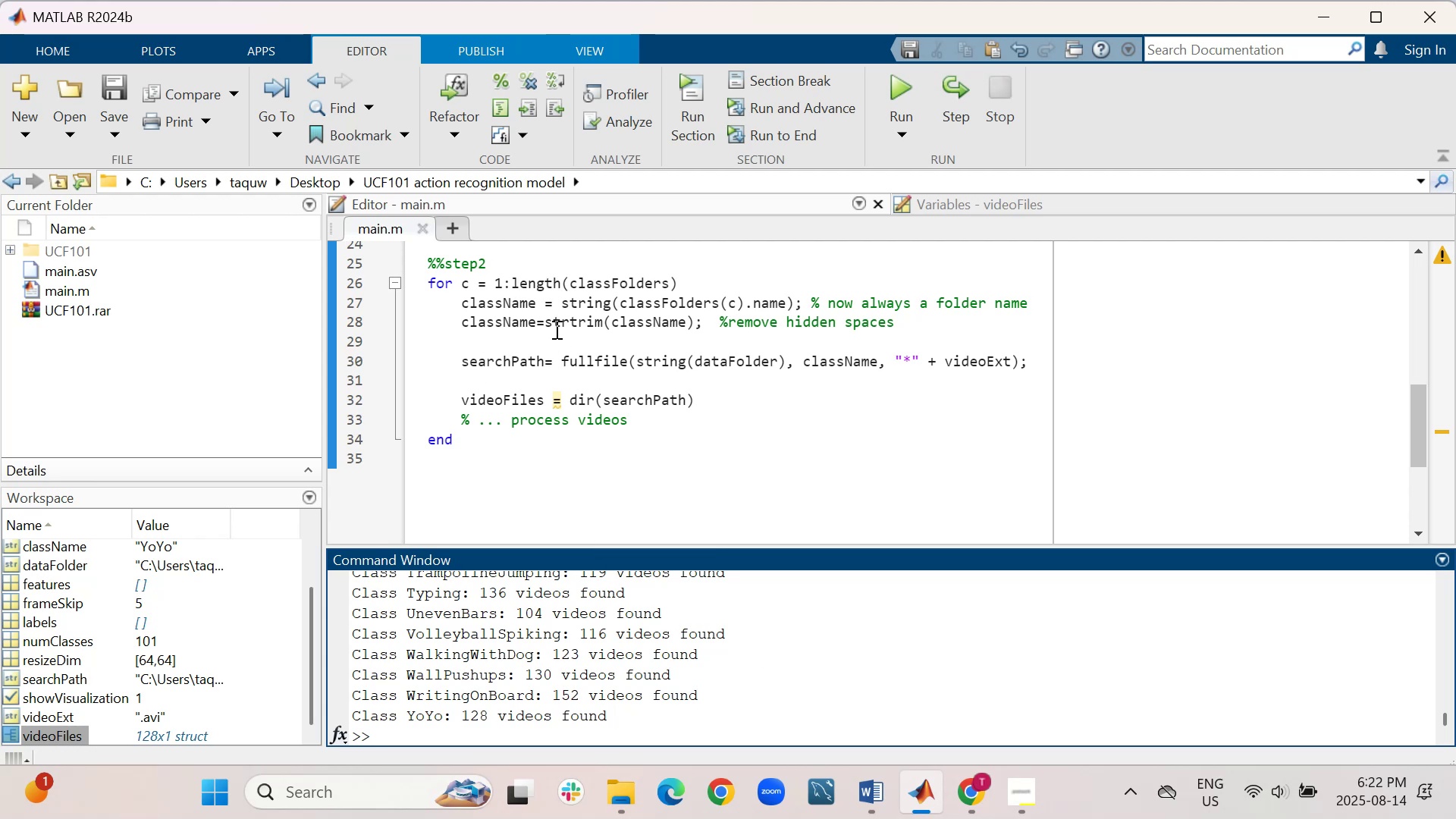 
wait(22.74)
 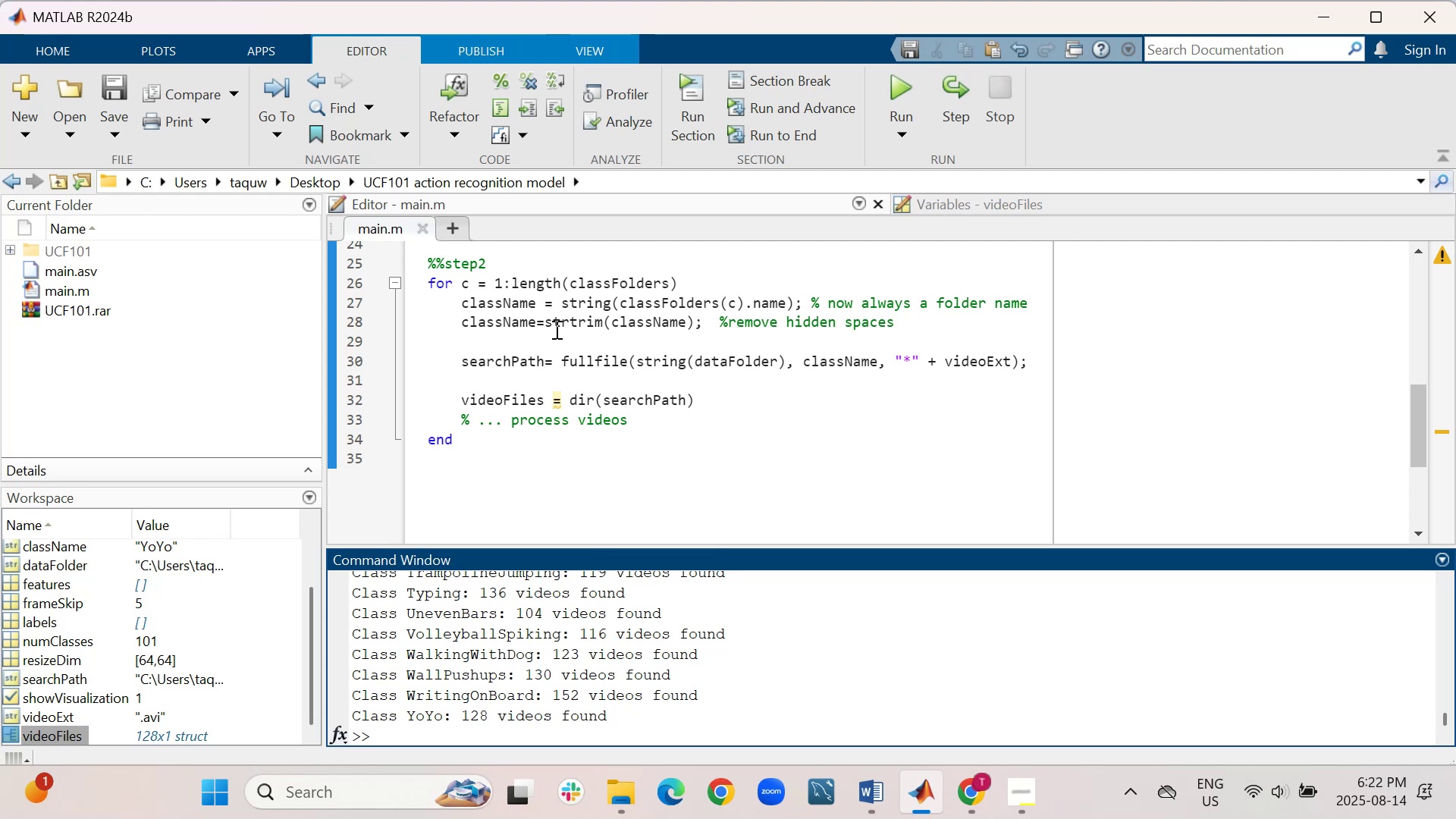 
left_click([582, 544])
 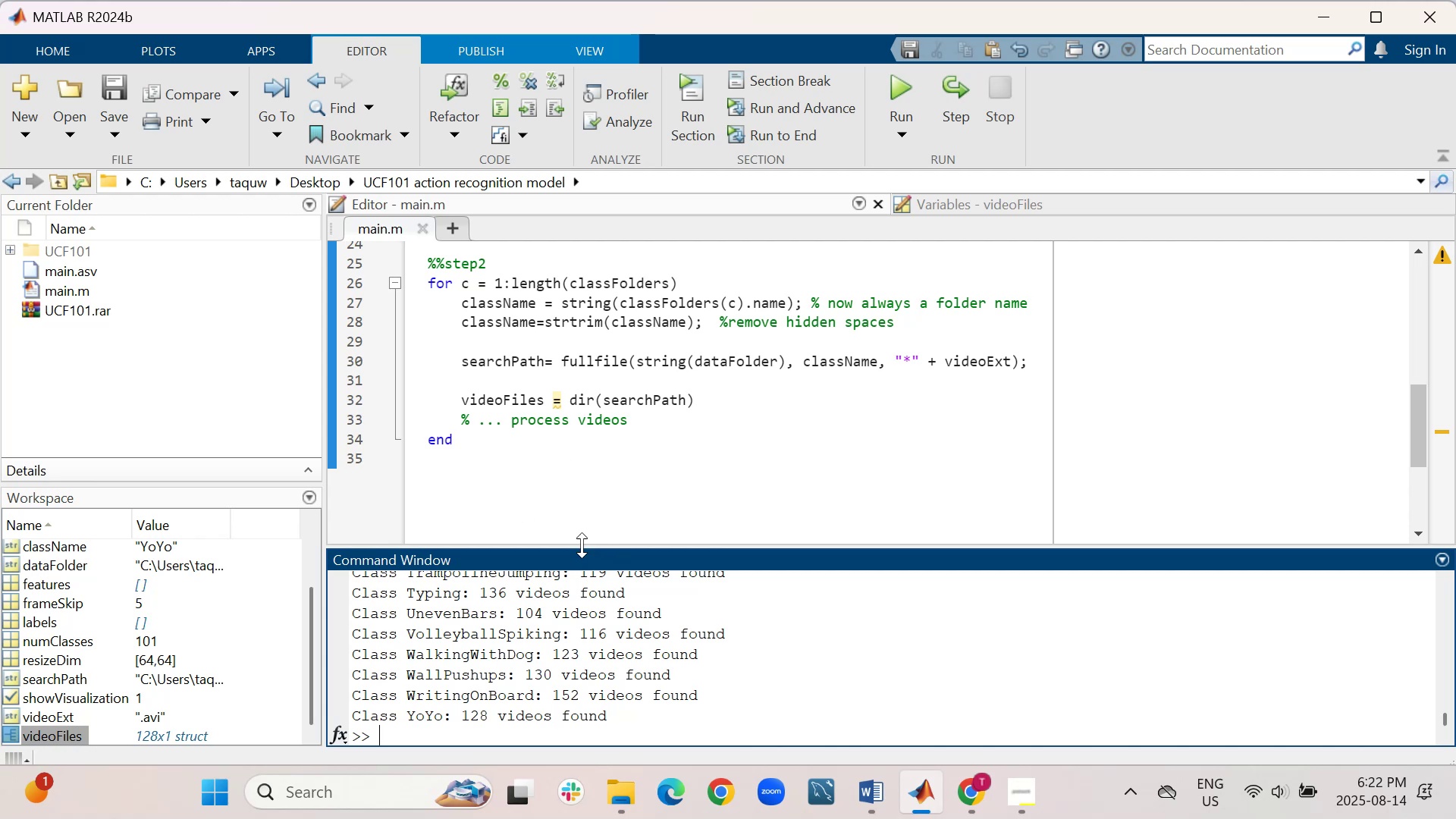 
left_click_drag(start_coordinate=[582, 548], to_coordinate=[580, 472])
 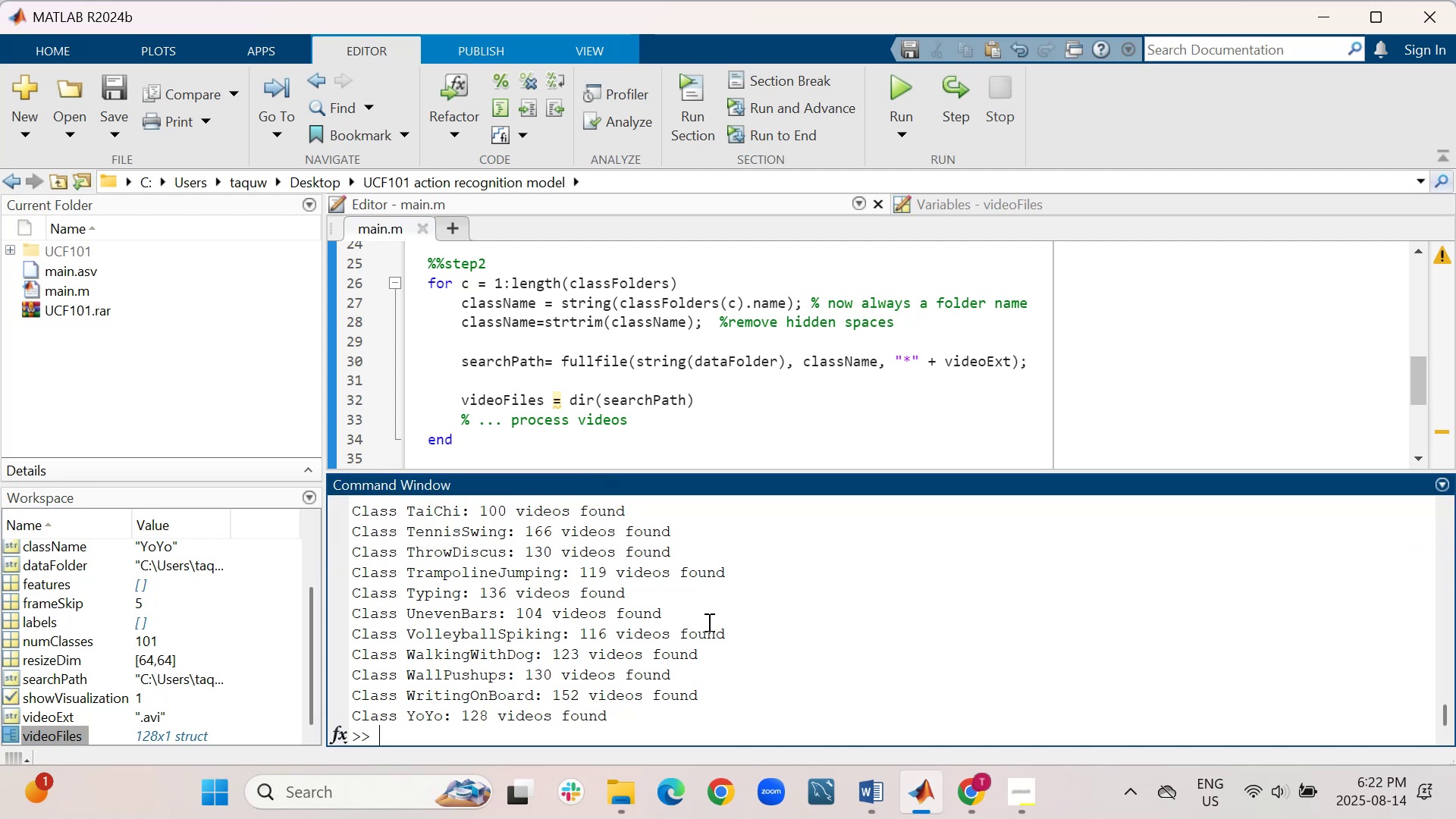 
scroll: coordinate [714, 555], scroll_direction: up, amount: 35.0
 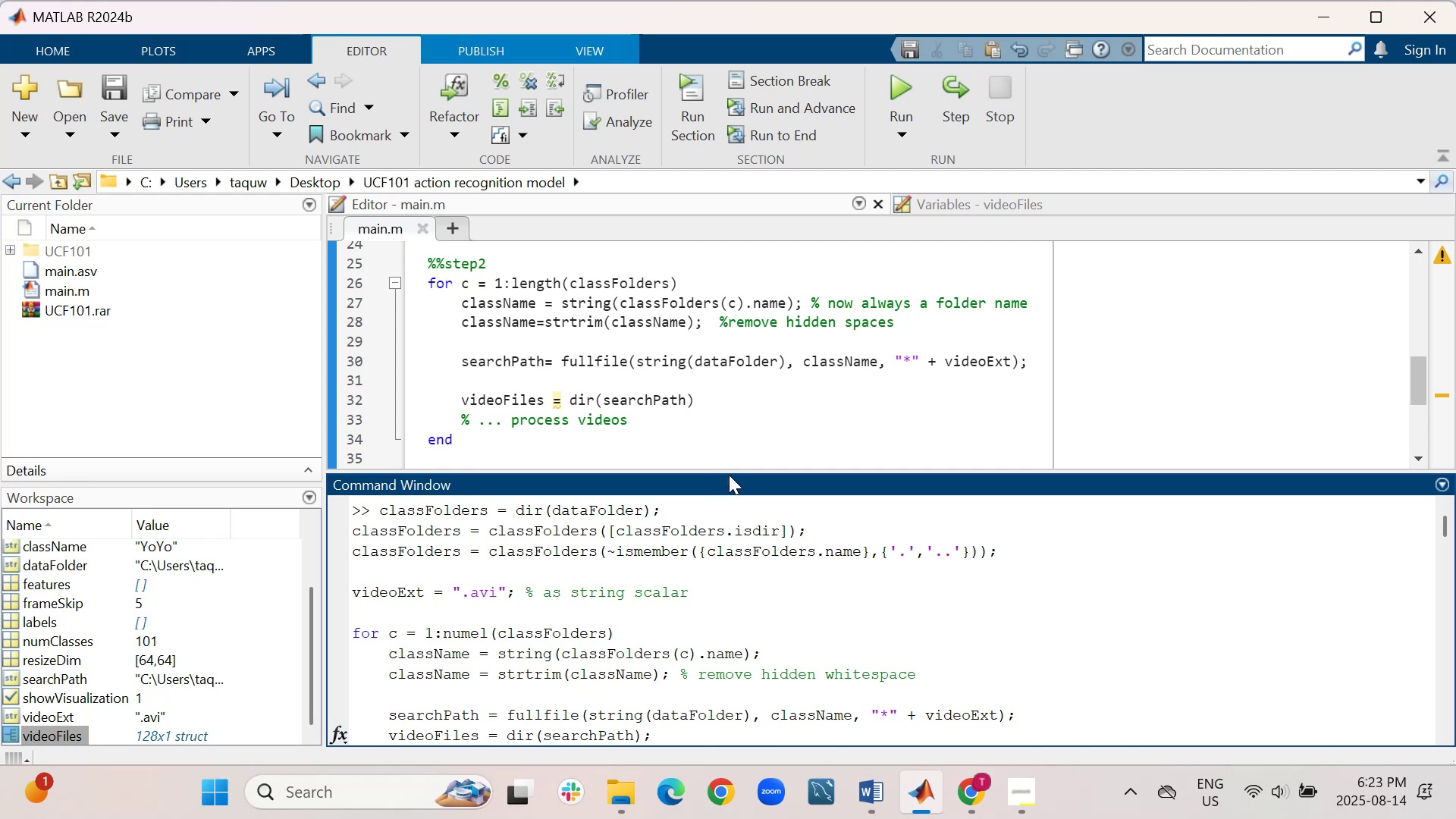 
left_click([730, 469])
 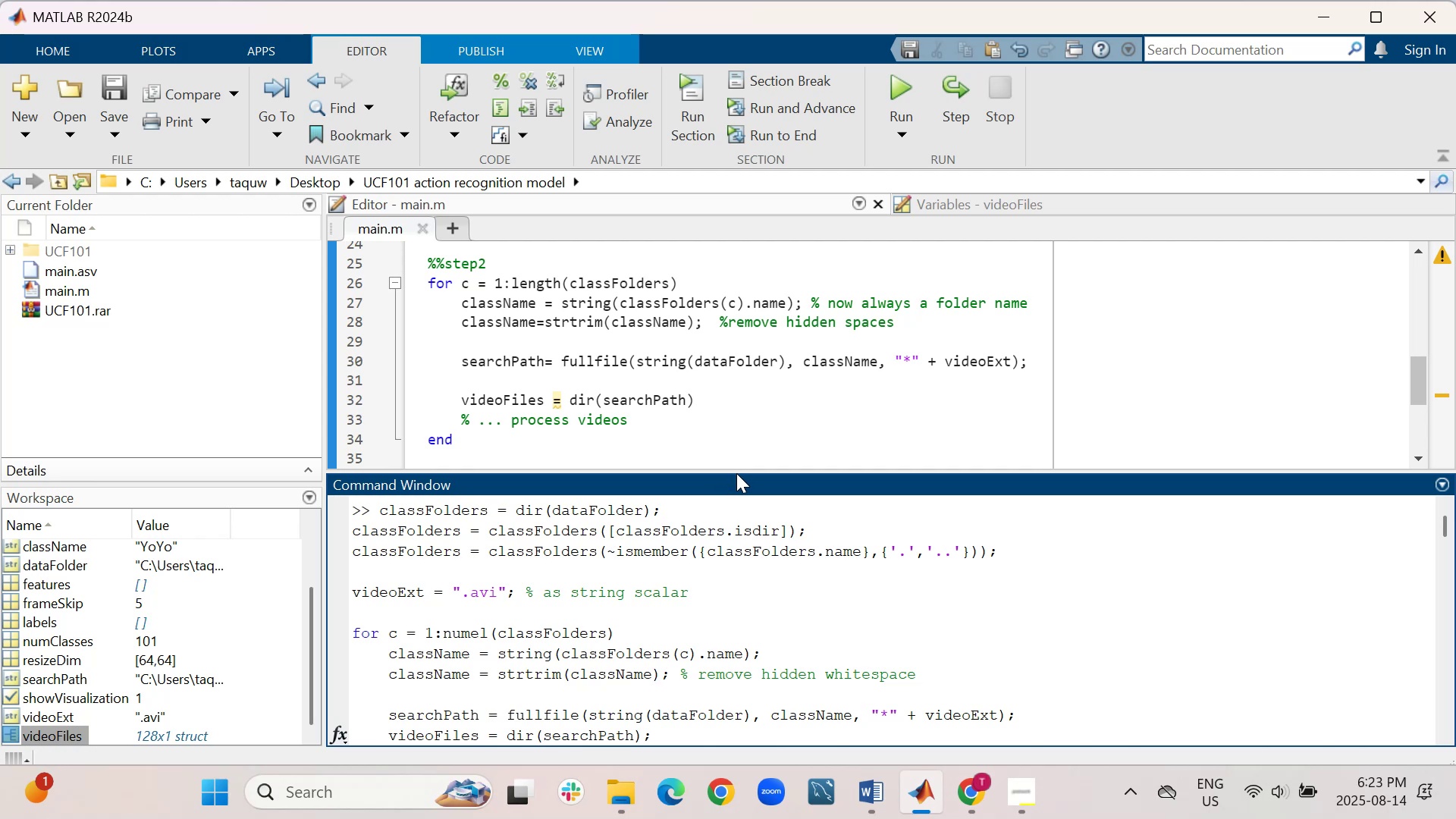 
left_click_drag(start_coordinate=[736, 471], to_coordinate=[727, 598])
 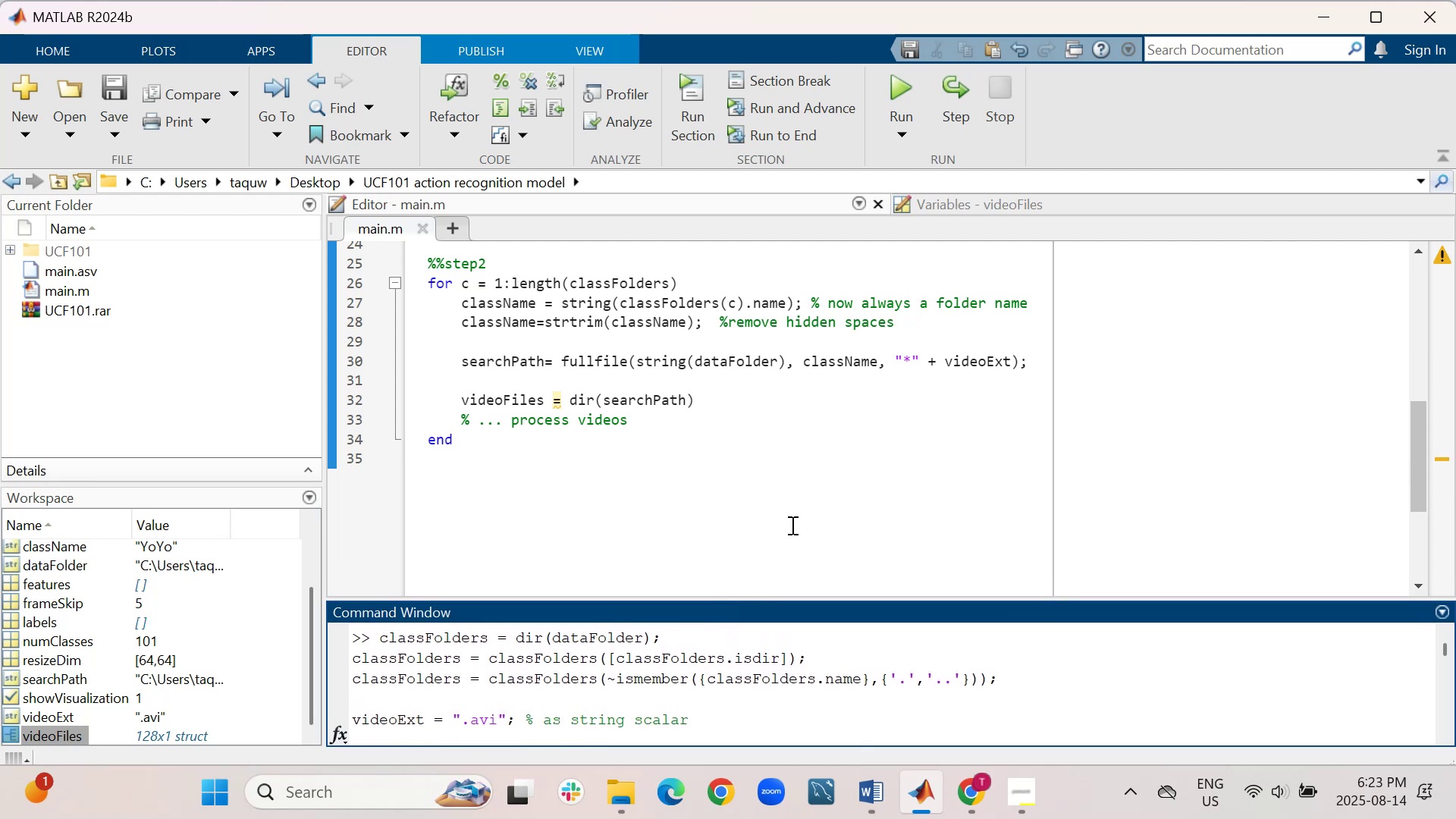 
right_click([791, 525])
 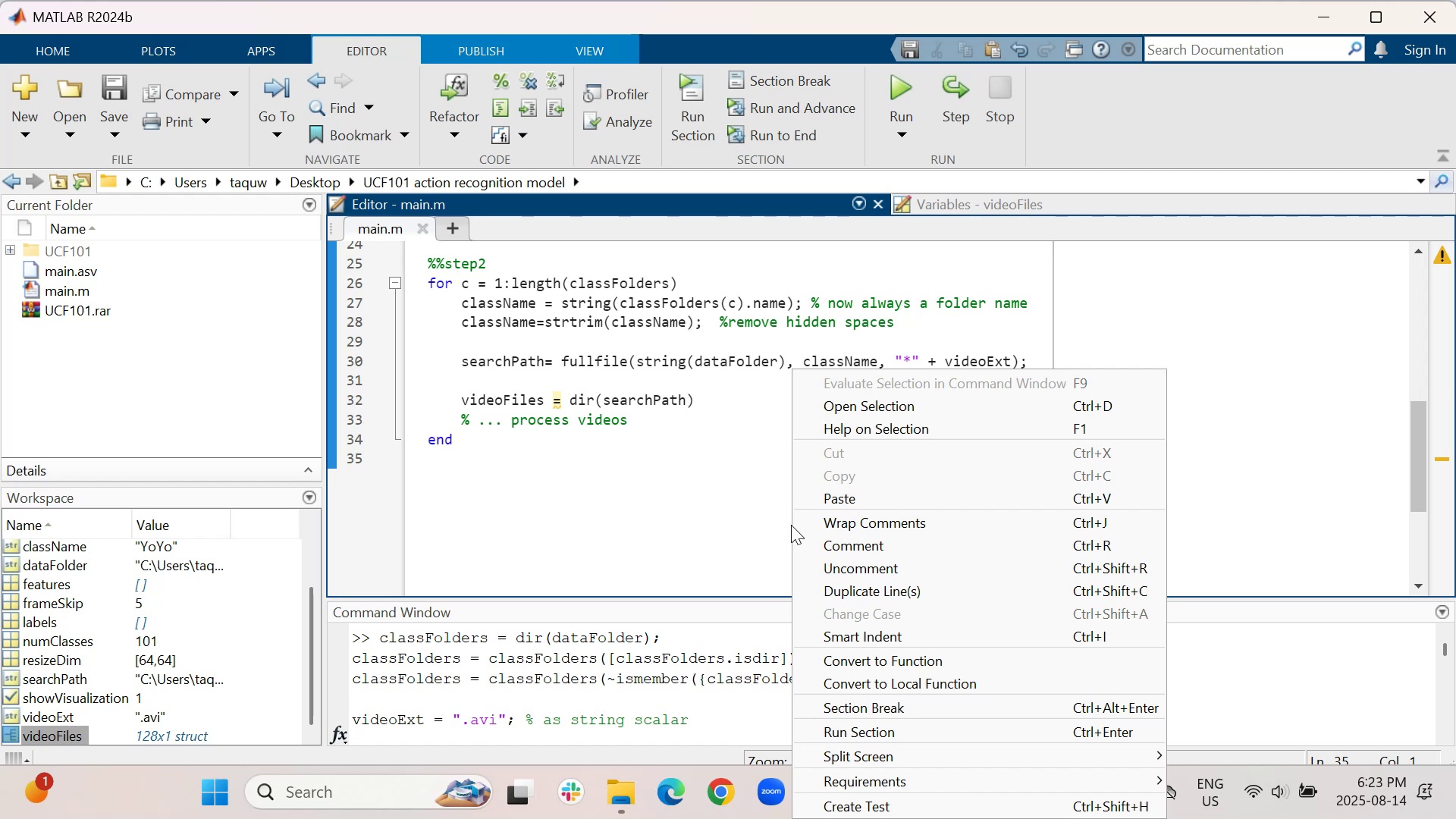 
left_click([728, 522])
 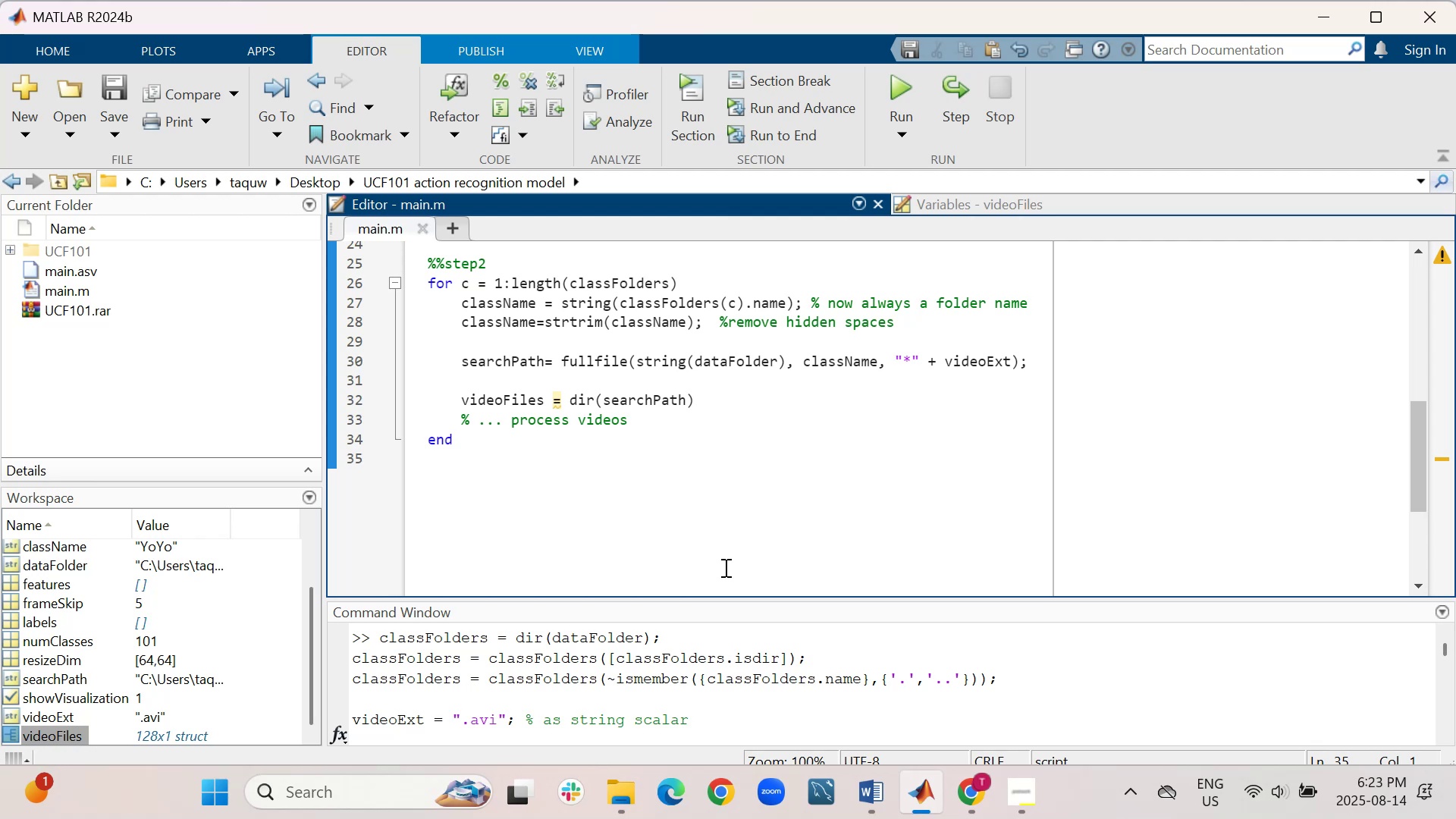 
wait(15.75)
 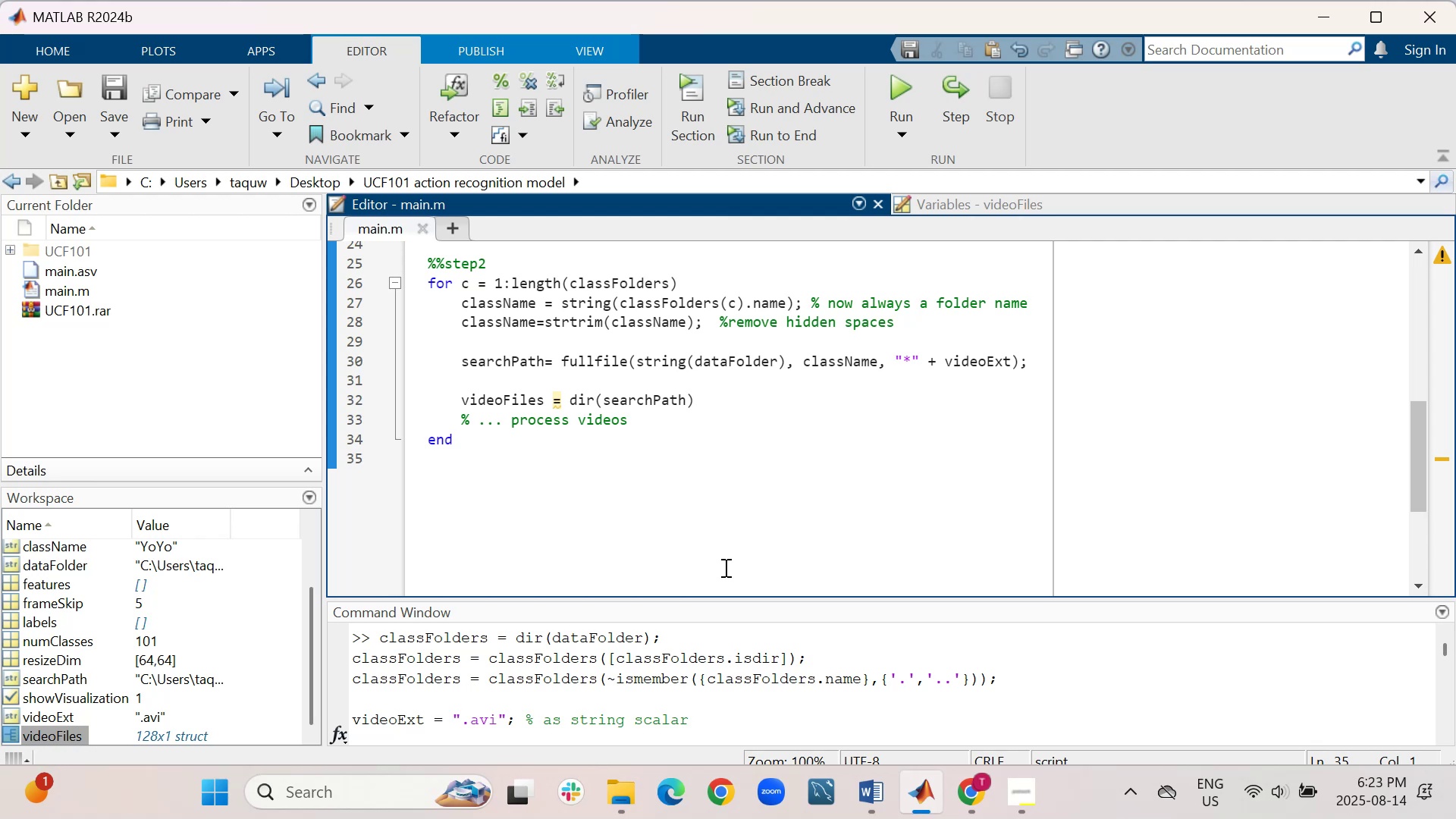 
scroll: coordinate [723, 541], scroll_direction: up, amount: 9.0
 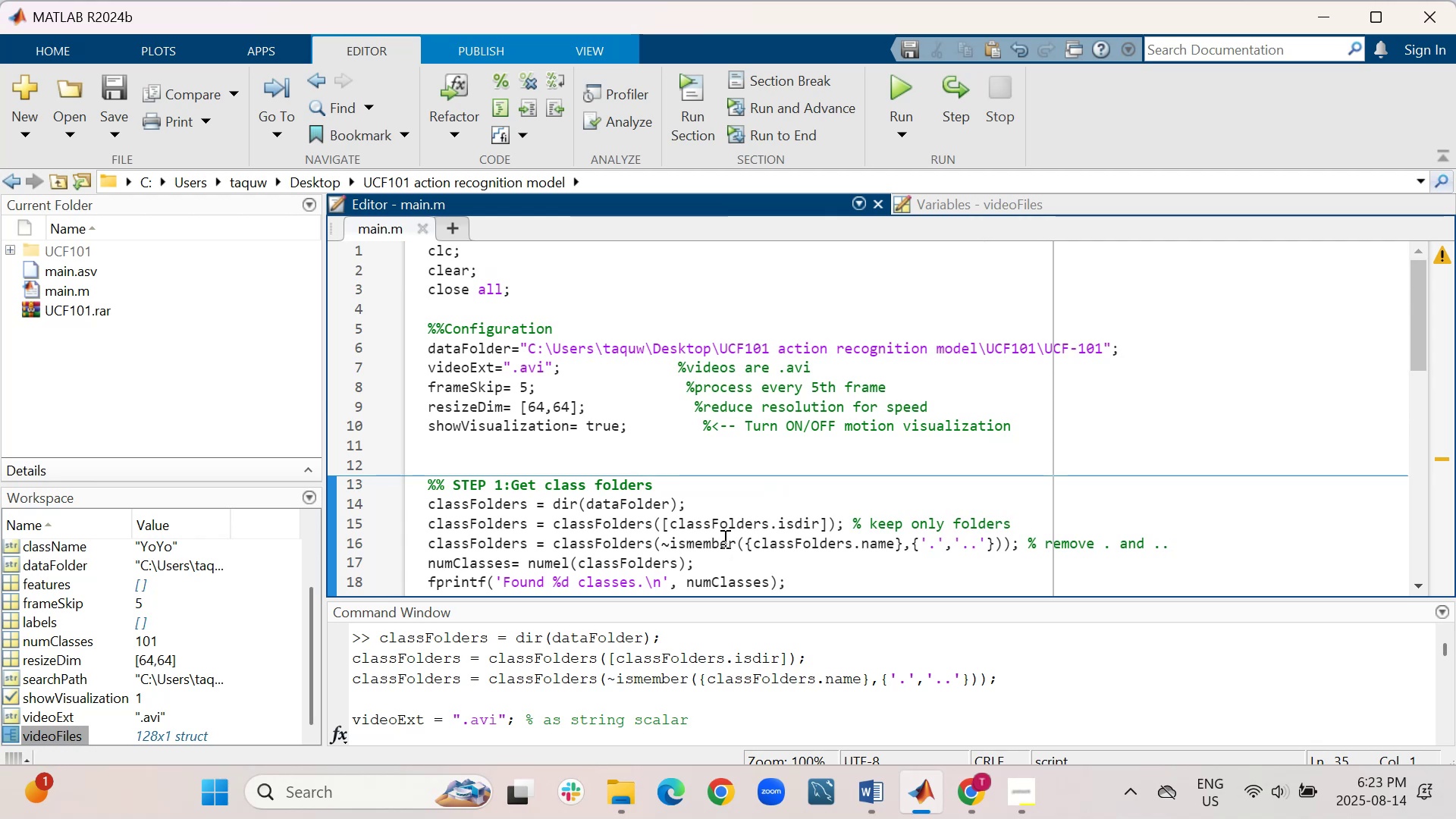 
wait(7.18)
 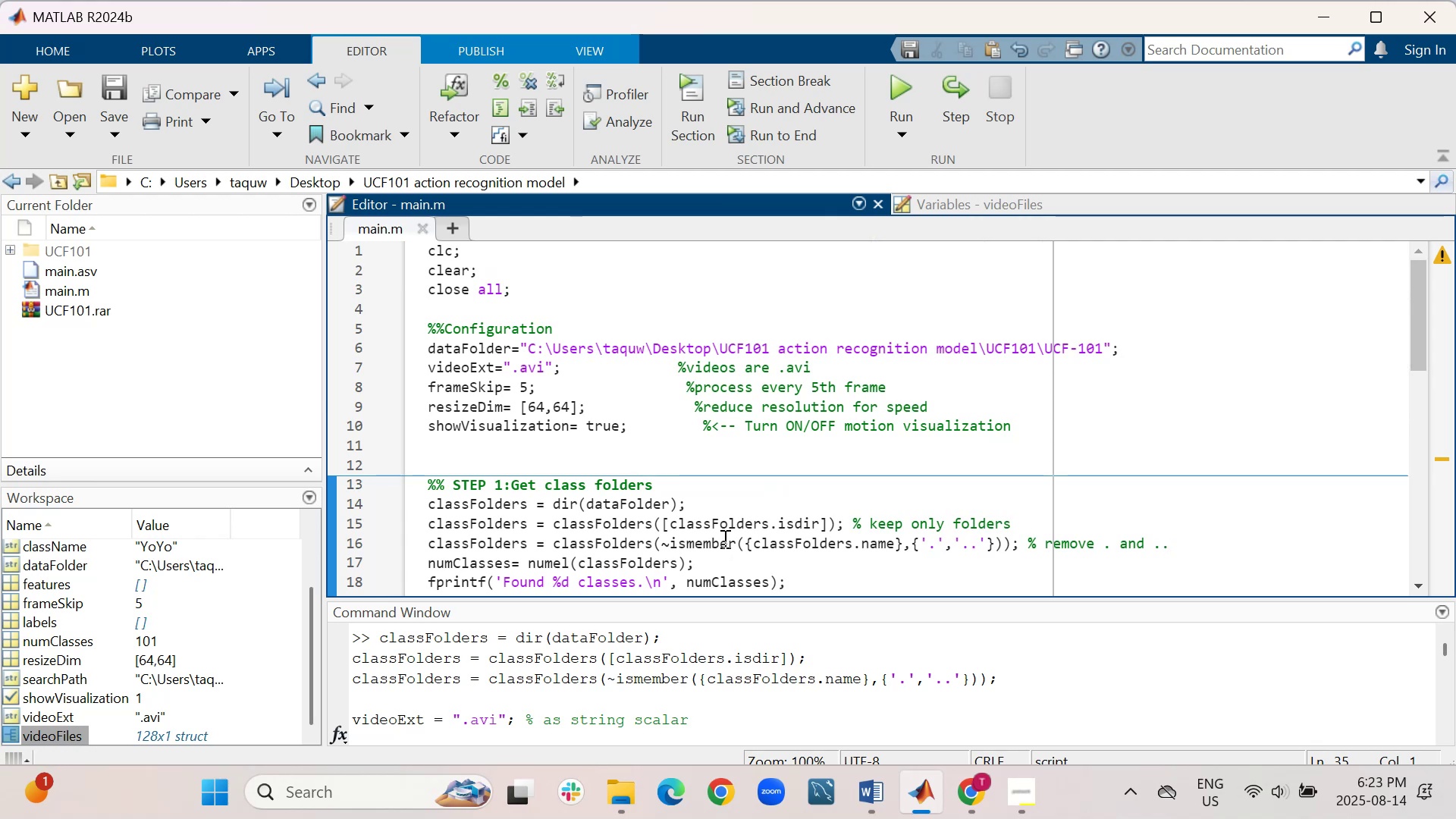 
scroll: coordinate [723, 538], scroll_direction: up, amount: 3.0
 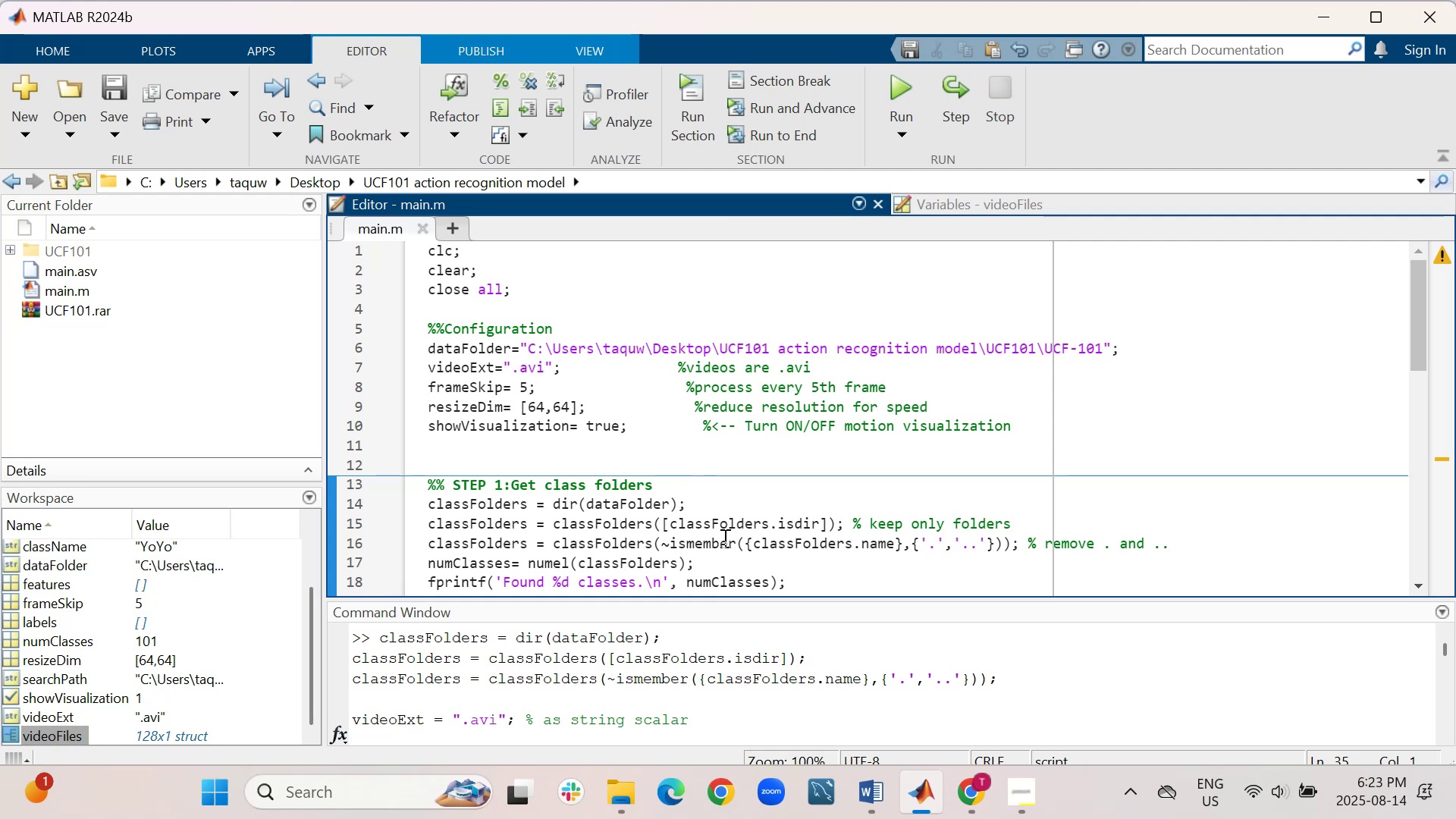 
scroll: coordinate [723, 538], scroll_direction: down, amount: 2.0
 